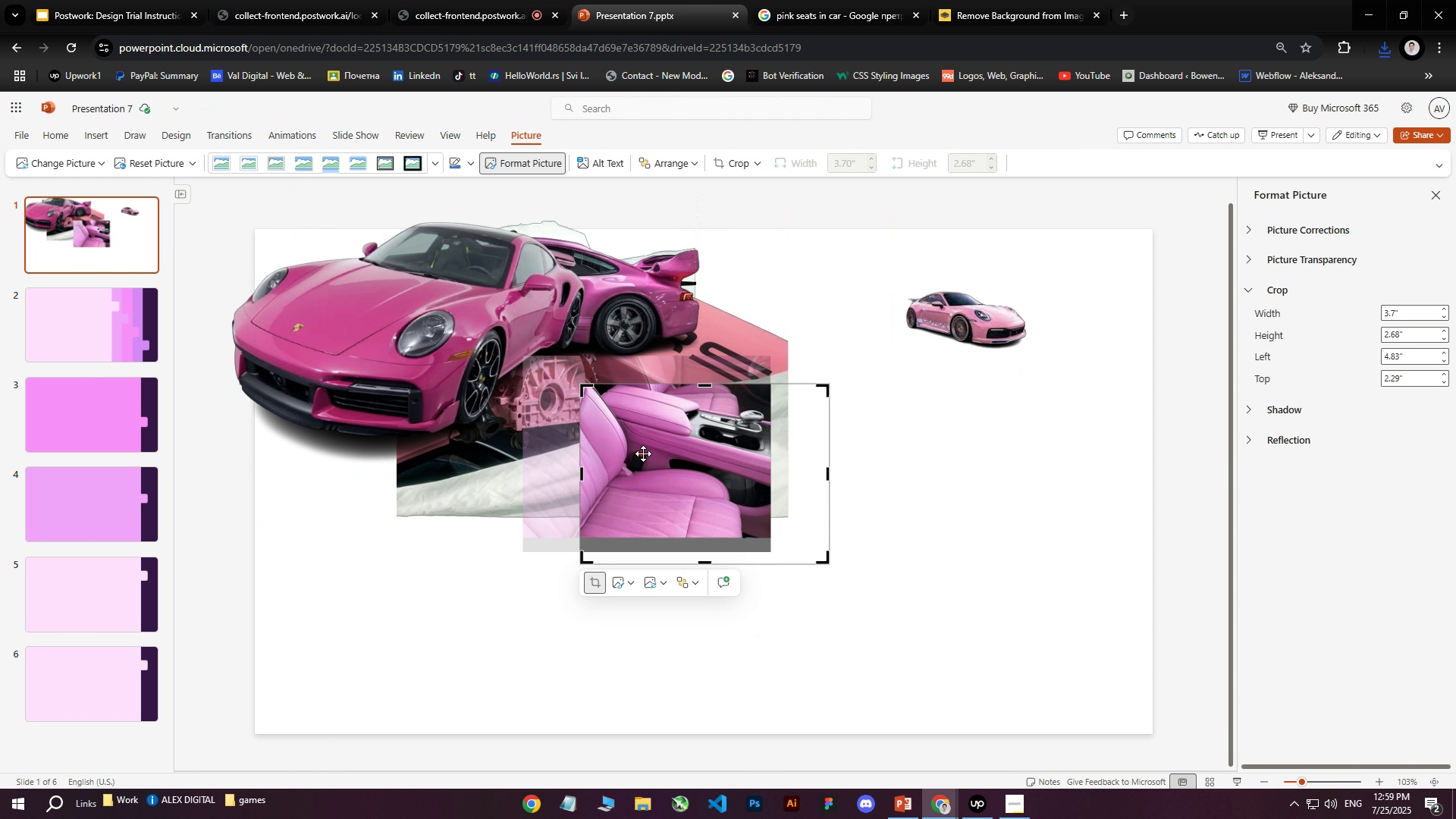 
wait(9.33)
 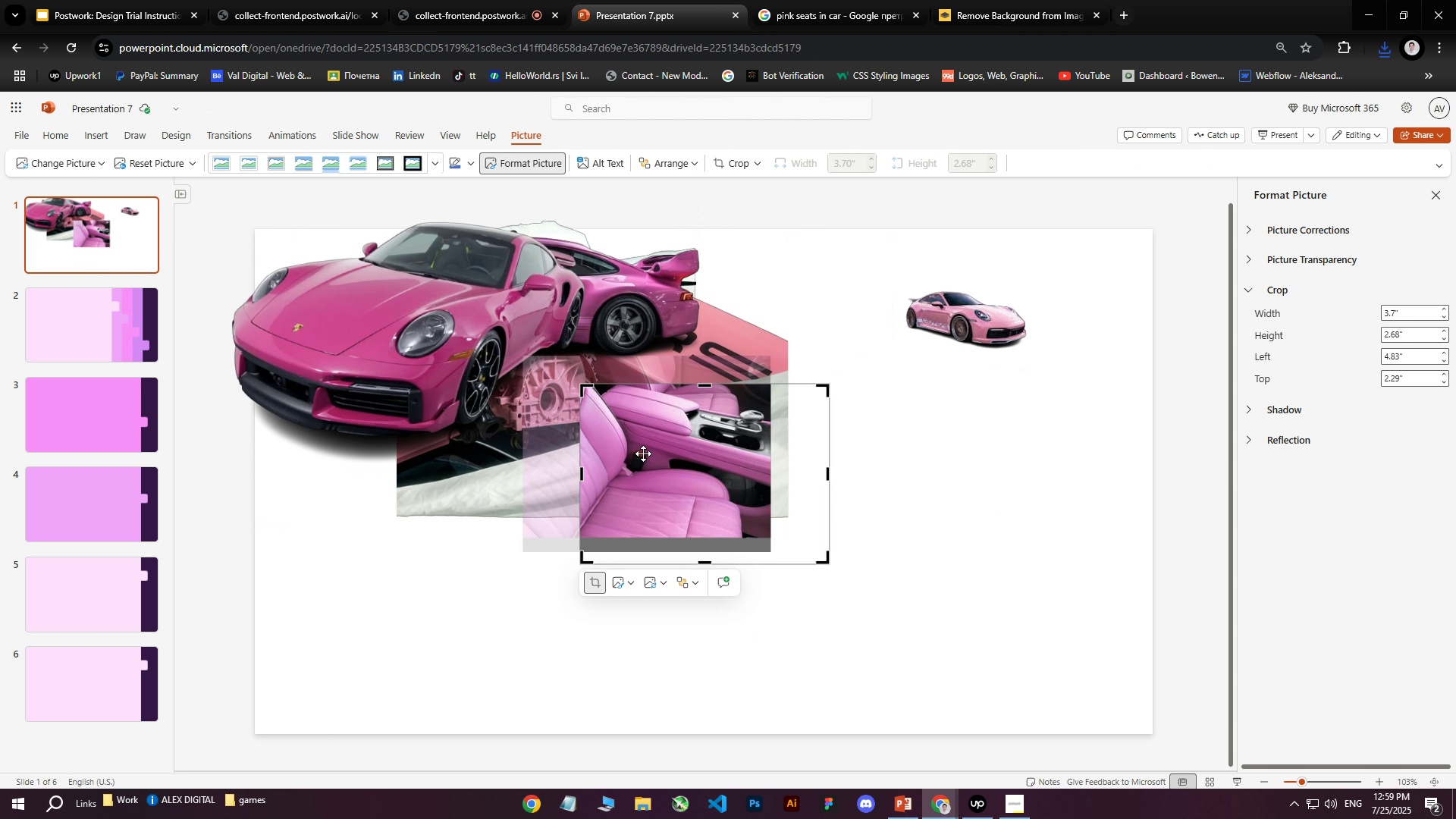 
left_click([58, 661])
 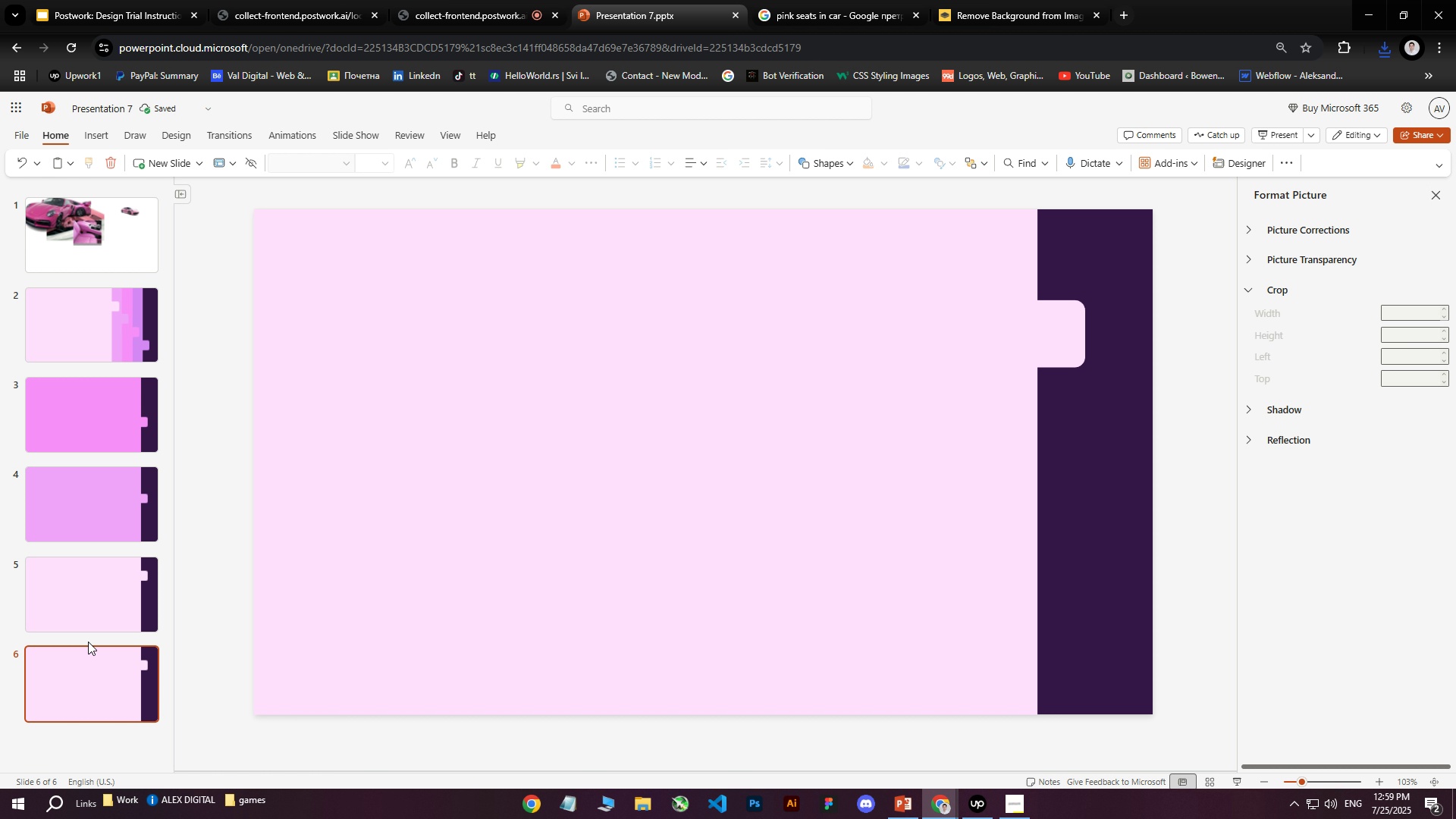 
left_click([101, 262])
 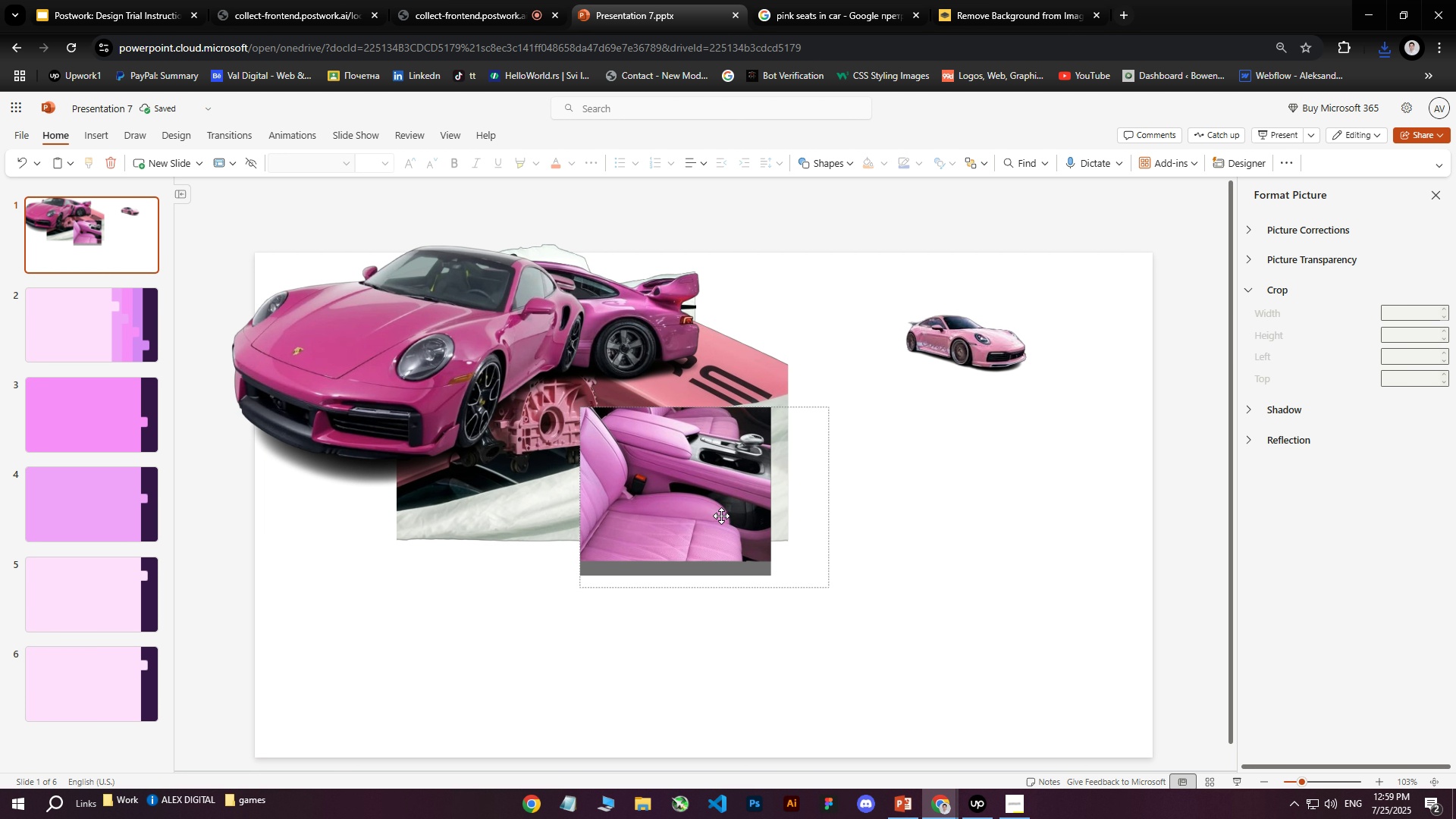 
left_click_drag(start_coordinate=[712, 504], to_coordinate=[954, 613])
 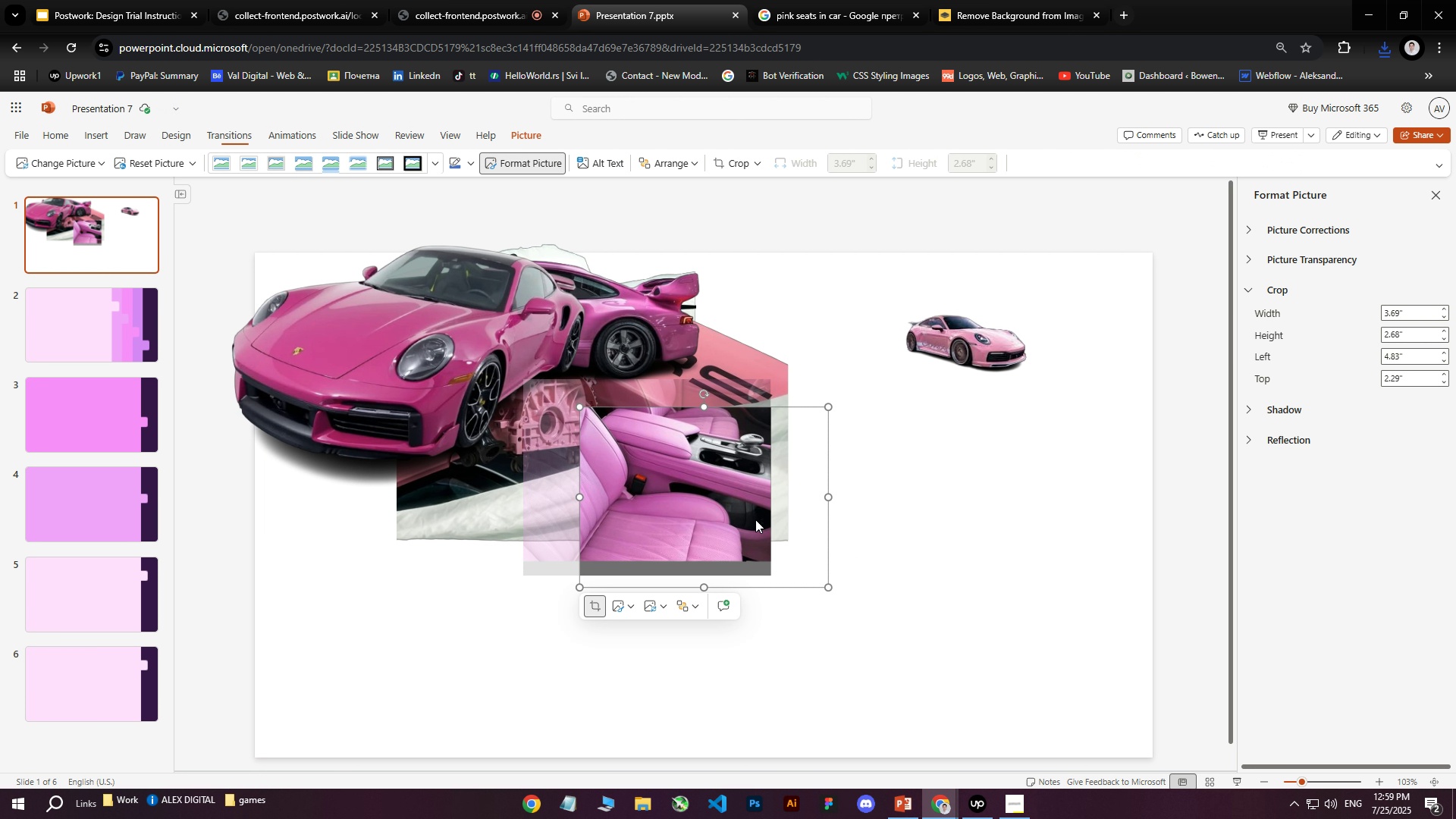 
left_click_drag(start_coordinate=[681, 482], to_coordinate=[877, 535])
 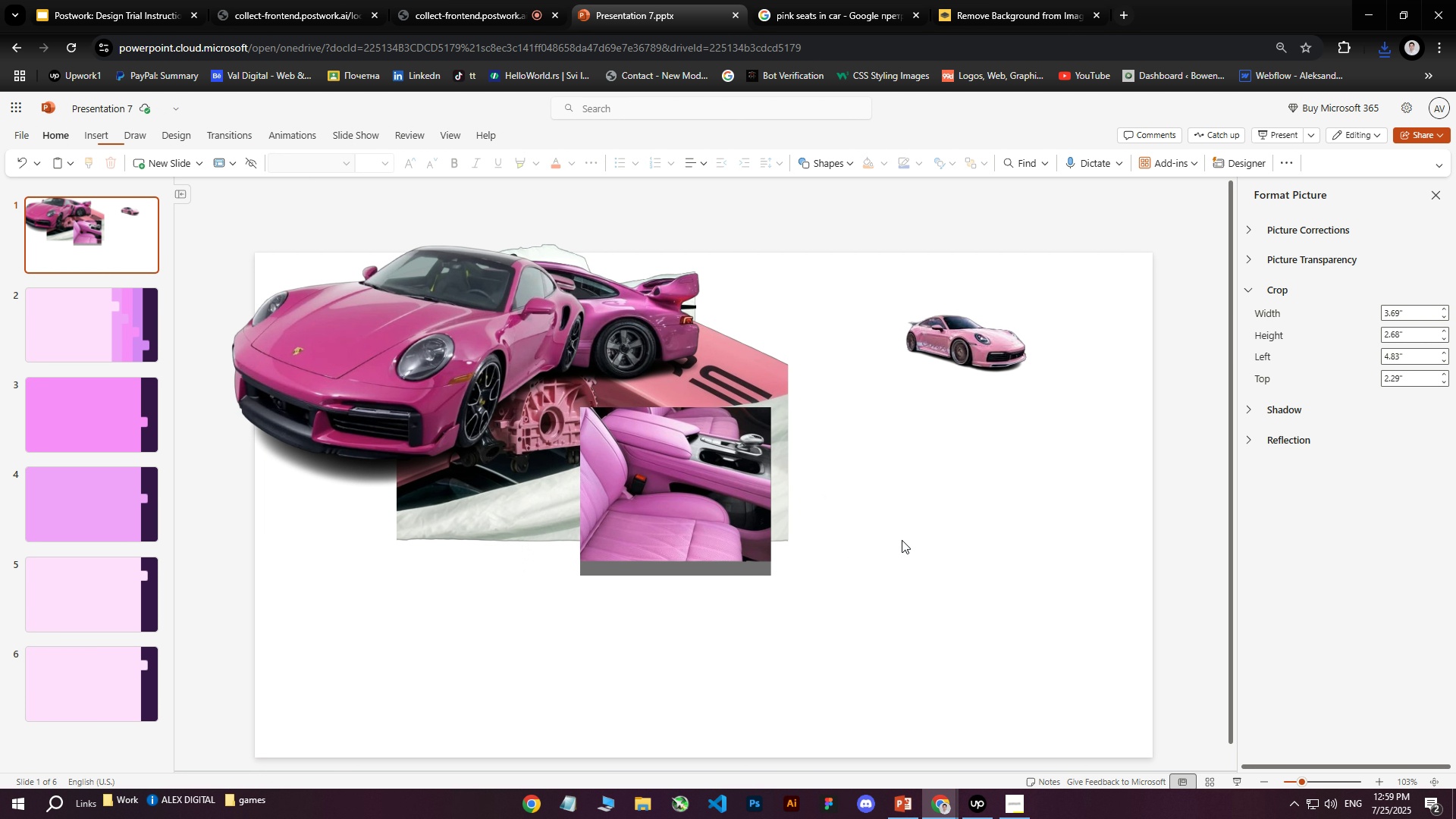 
left_click([902, 540])
 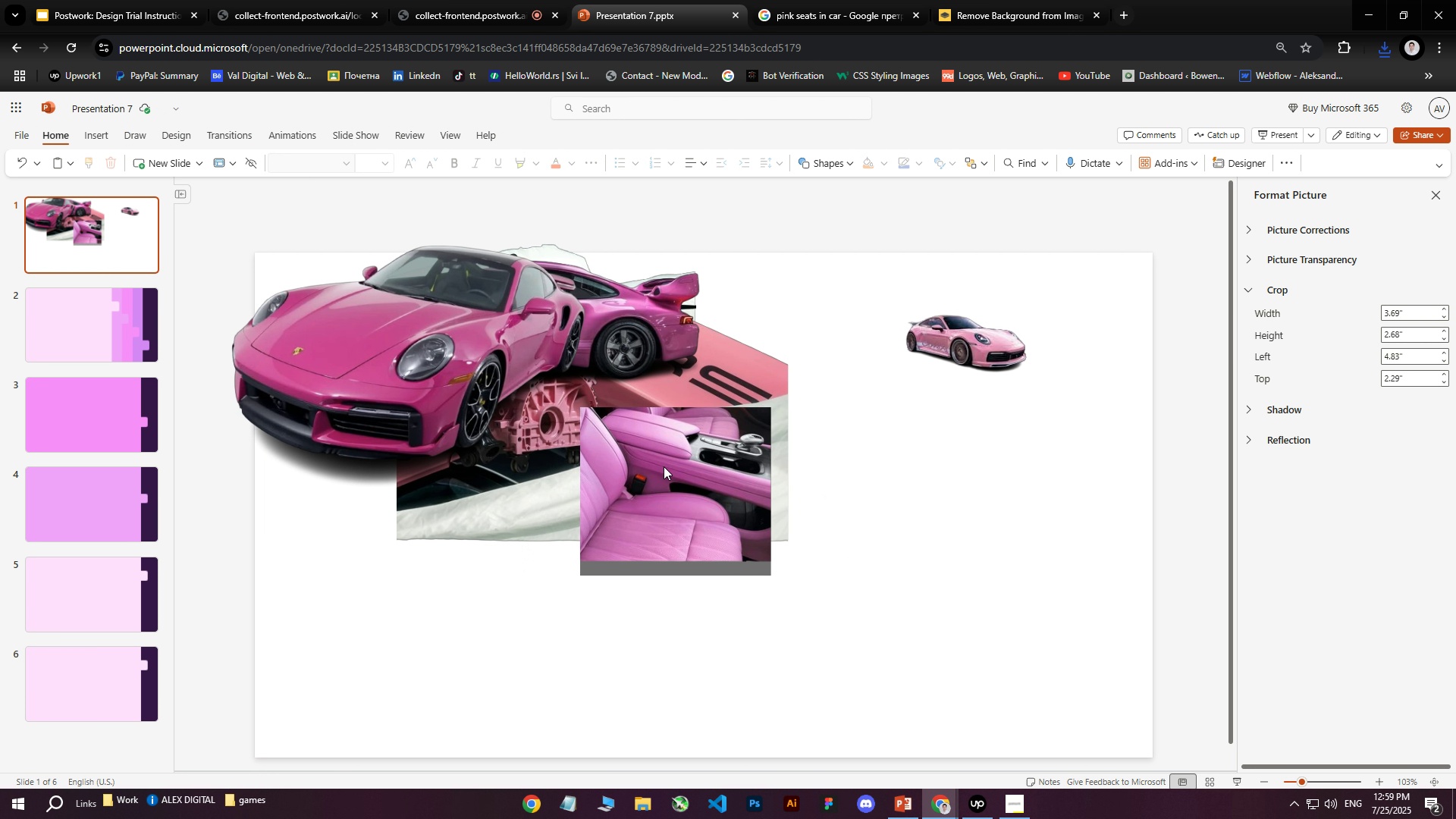 
double_click([653, 463])
 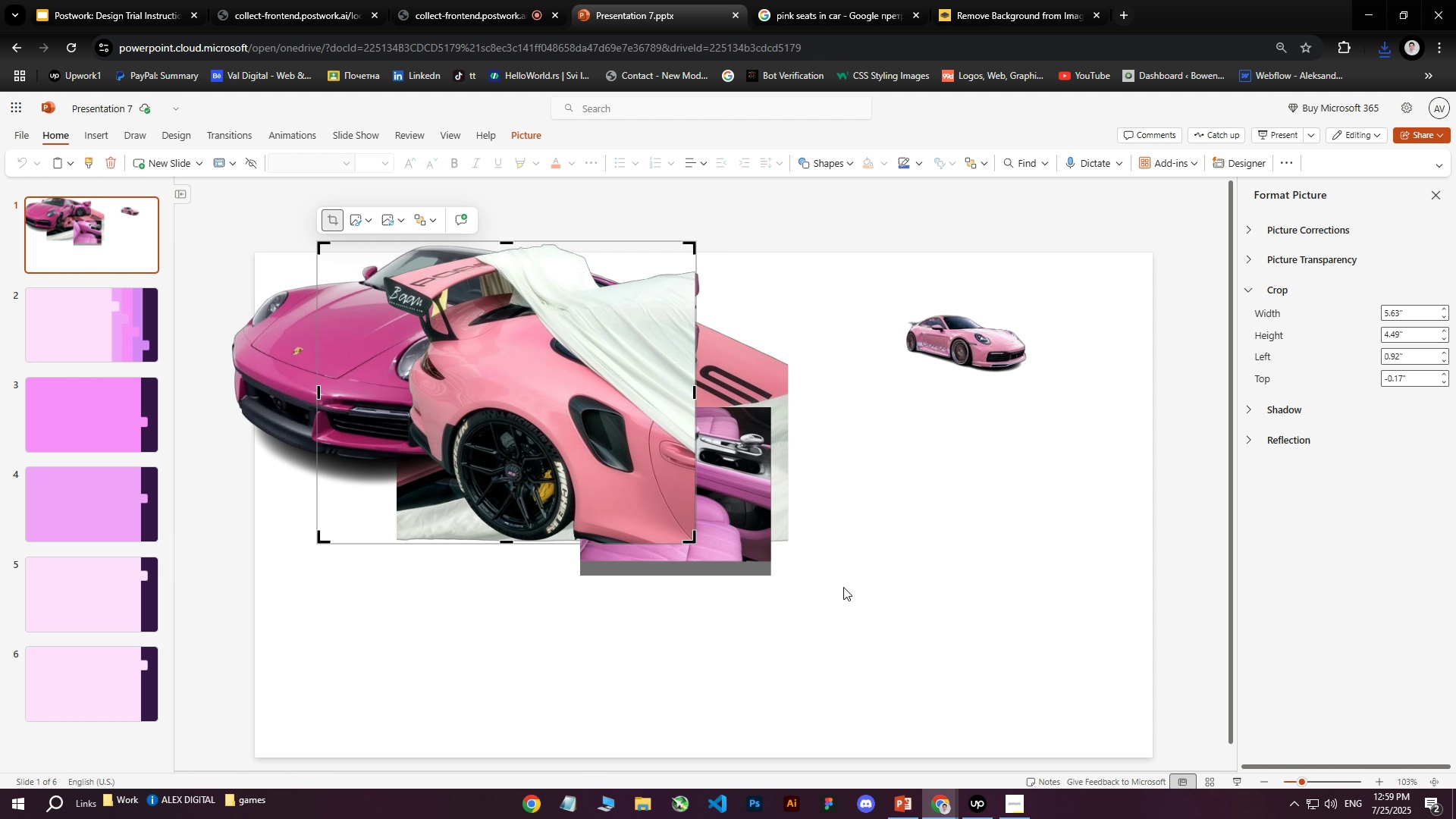 
left_click([1299, 237])
 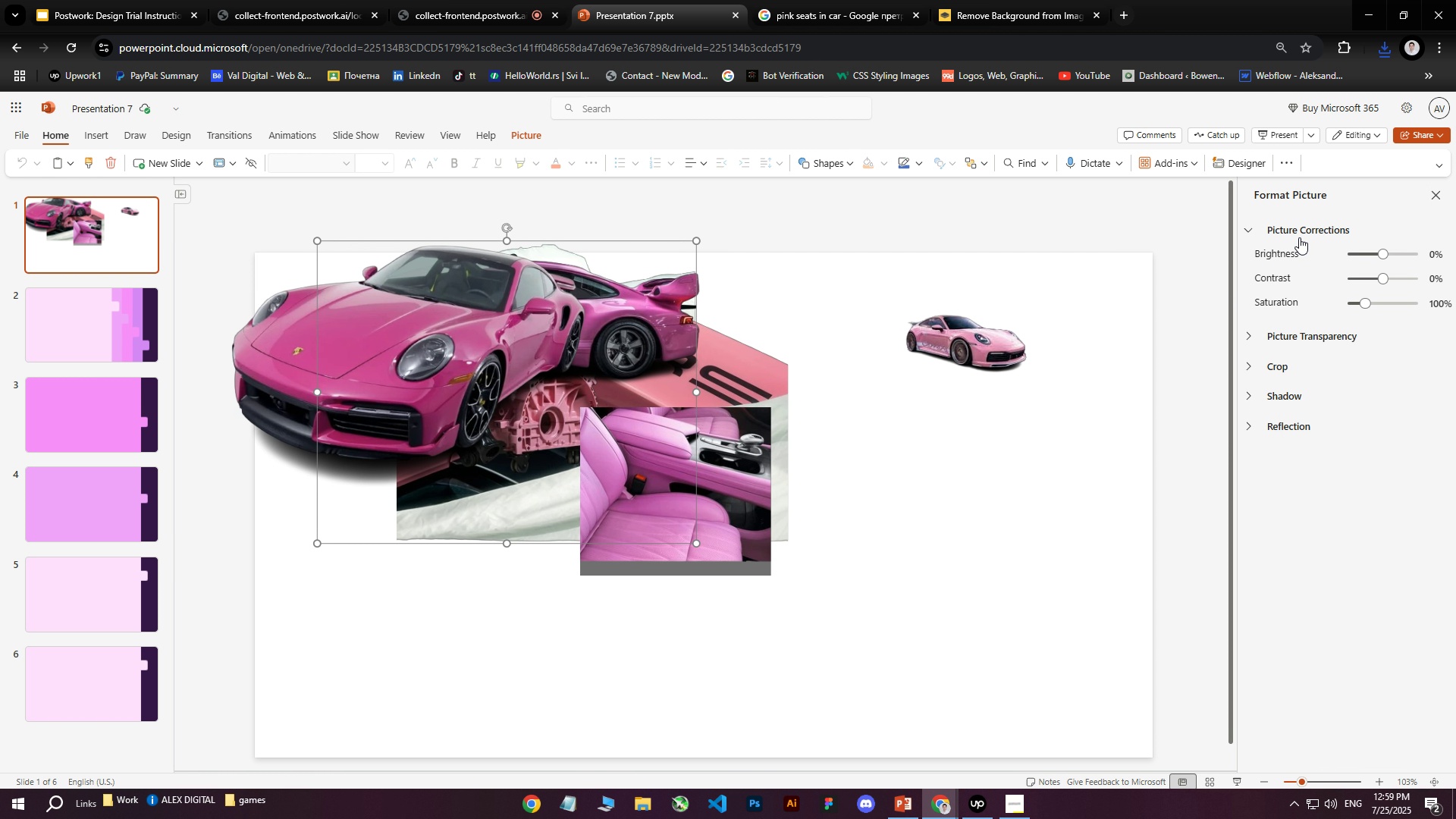 
key(Escape)
 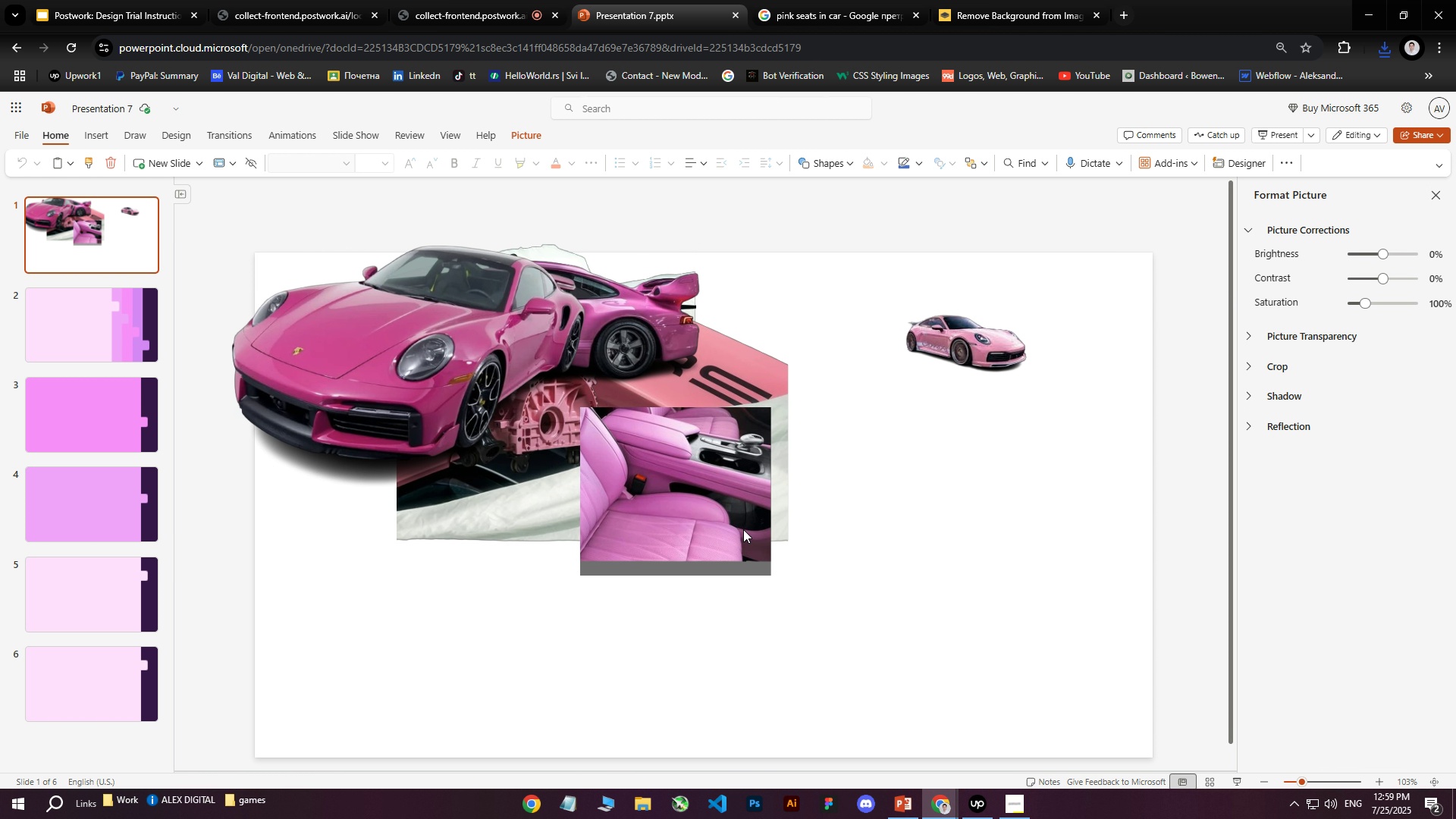 
left_click_drag(start_coordinate=[661, 510], to_coordinate=[852, 563])
 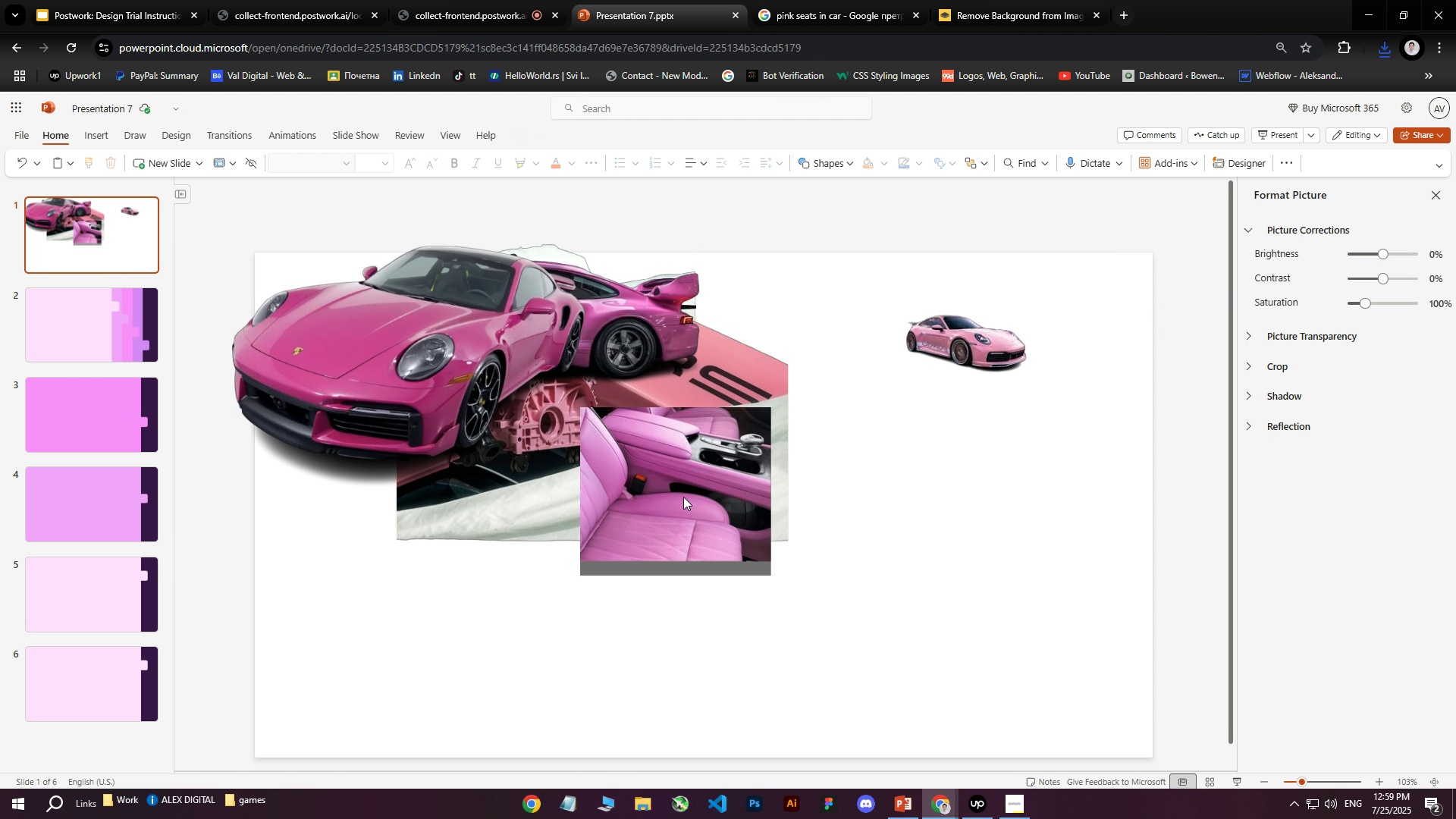 
left_click([664, 491])
 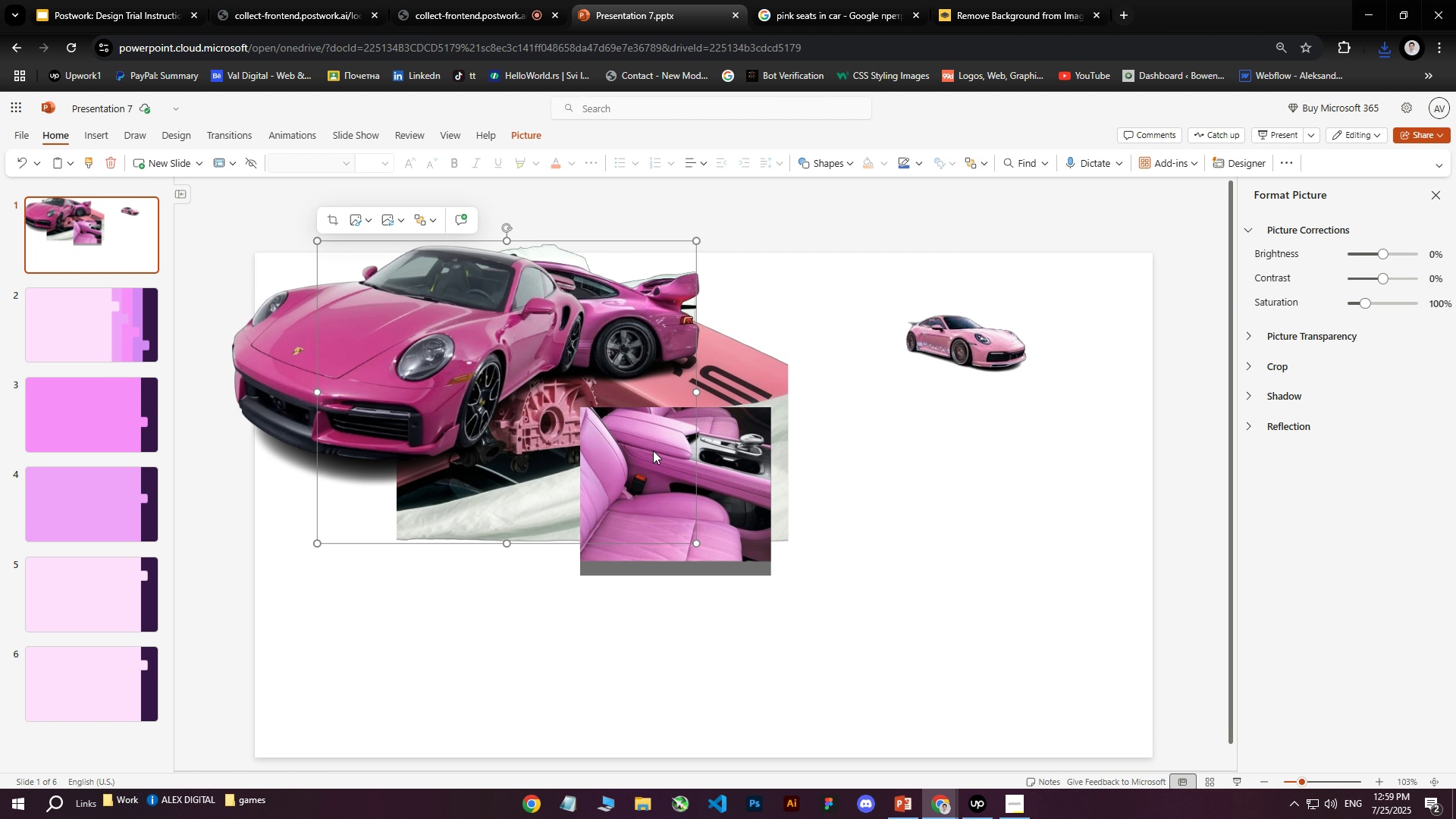 
left_click_drag(start_coordinate=[582, 418], to_coordinate=[729, 493])
 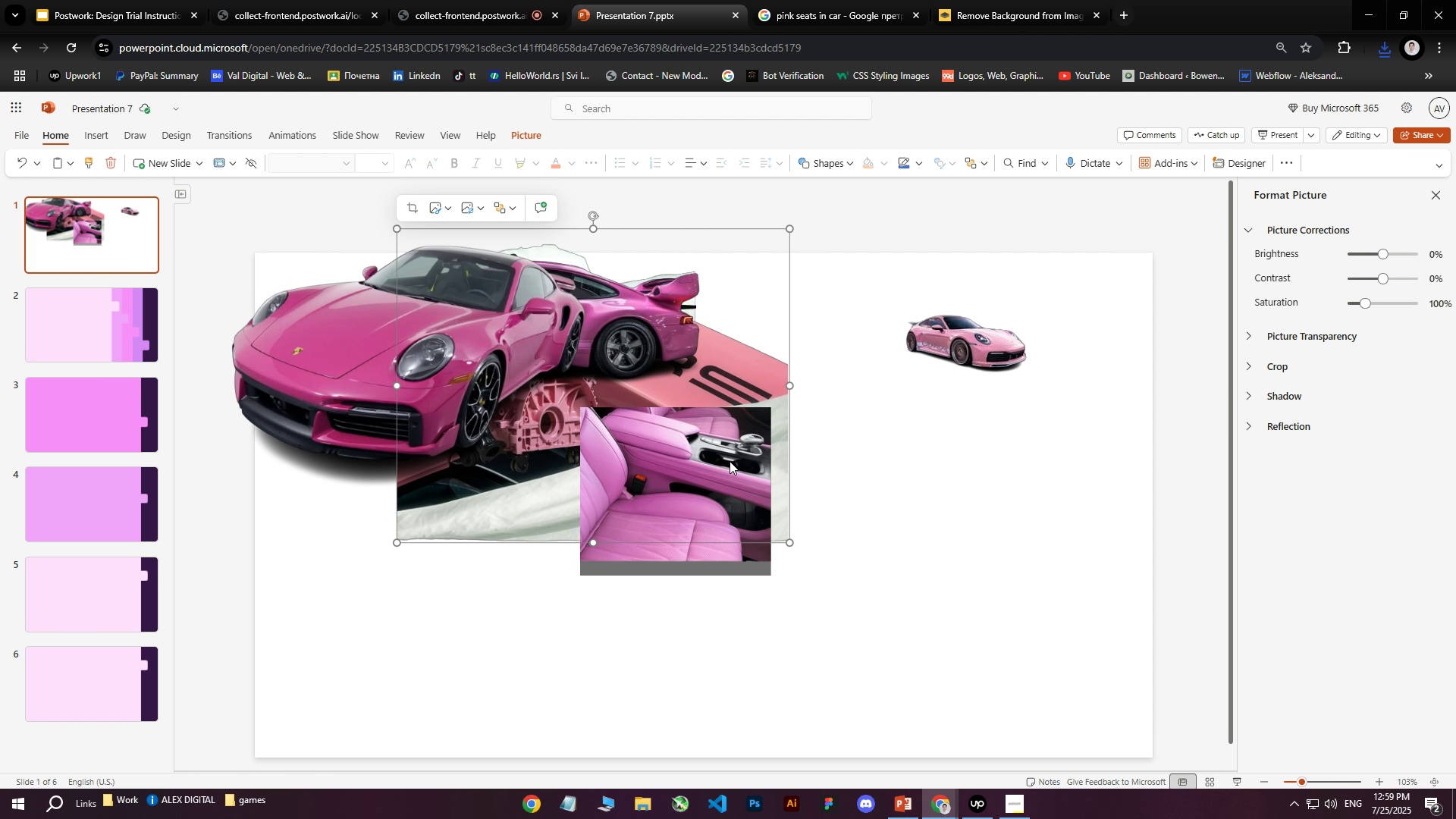 
left_click_drag(start_coordinate=[717, 308], to_coordinate=[1181, 407])
 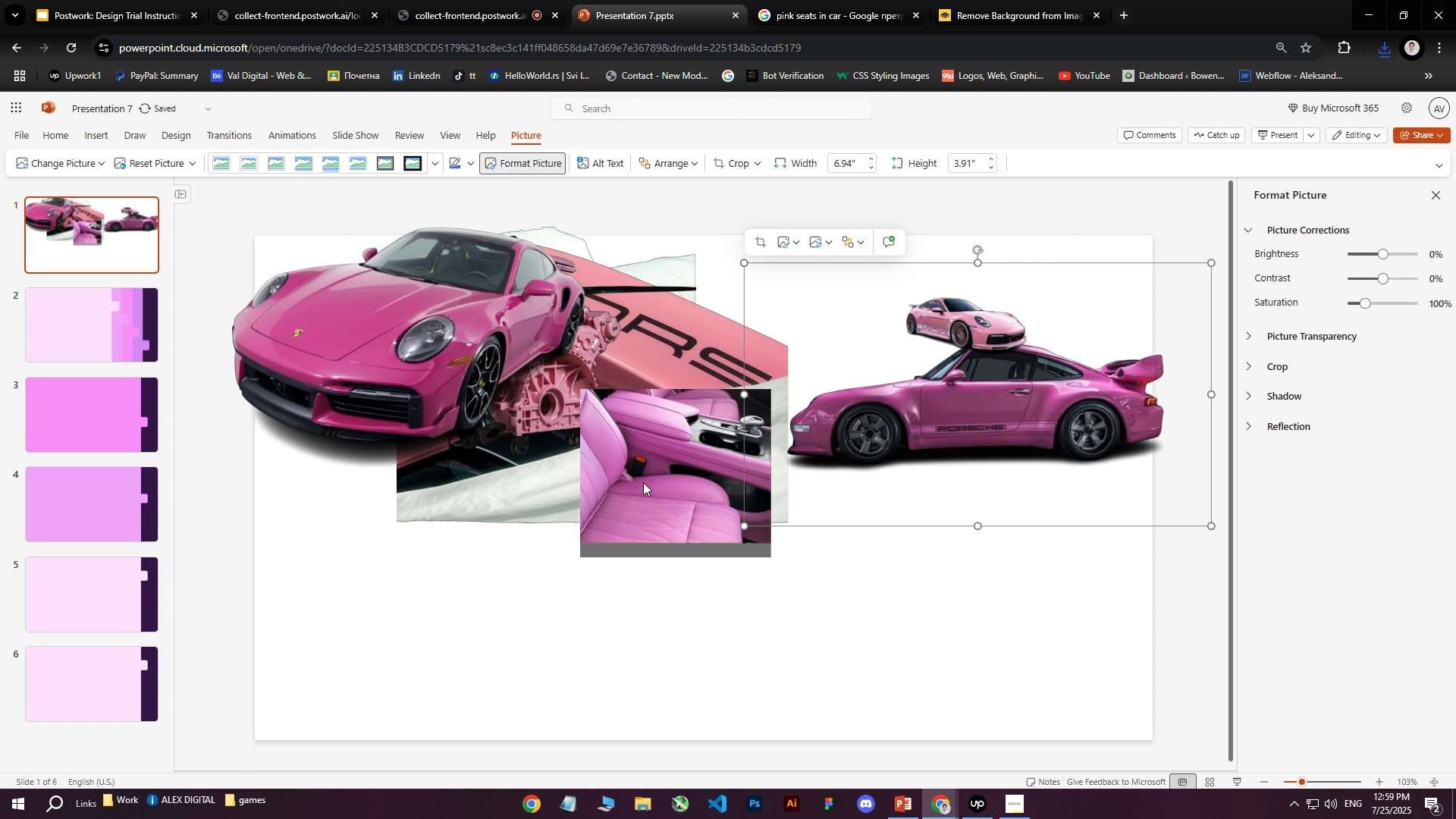 
left_click([644, 464])
 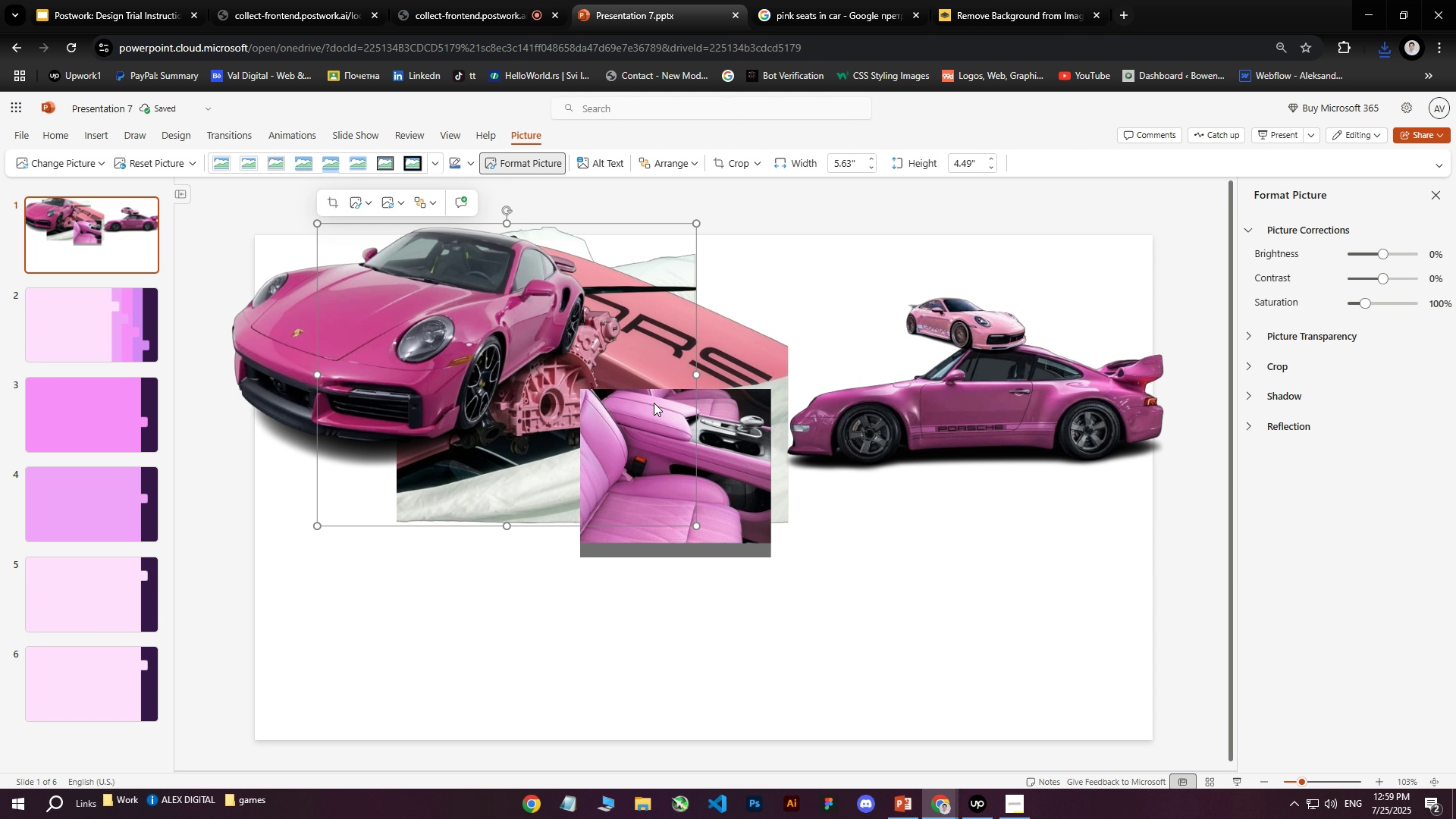 
left_click_drag(start_coordinate=[560, 345], to_coordinate=[517, 644])
 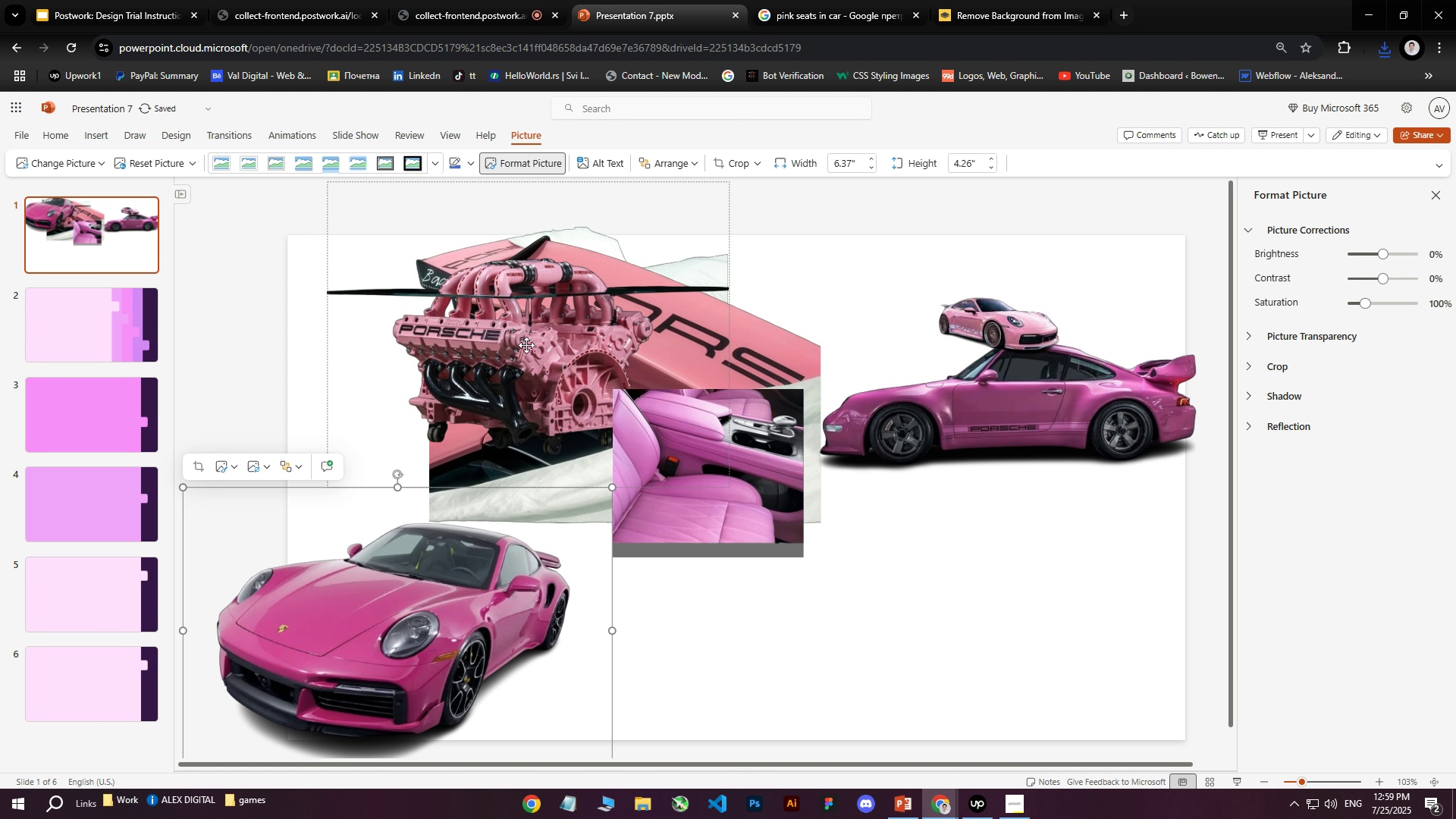 
left_click([526, 345])
 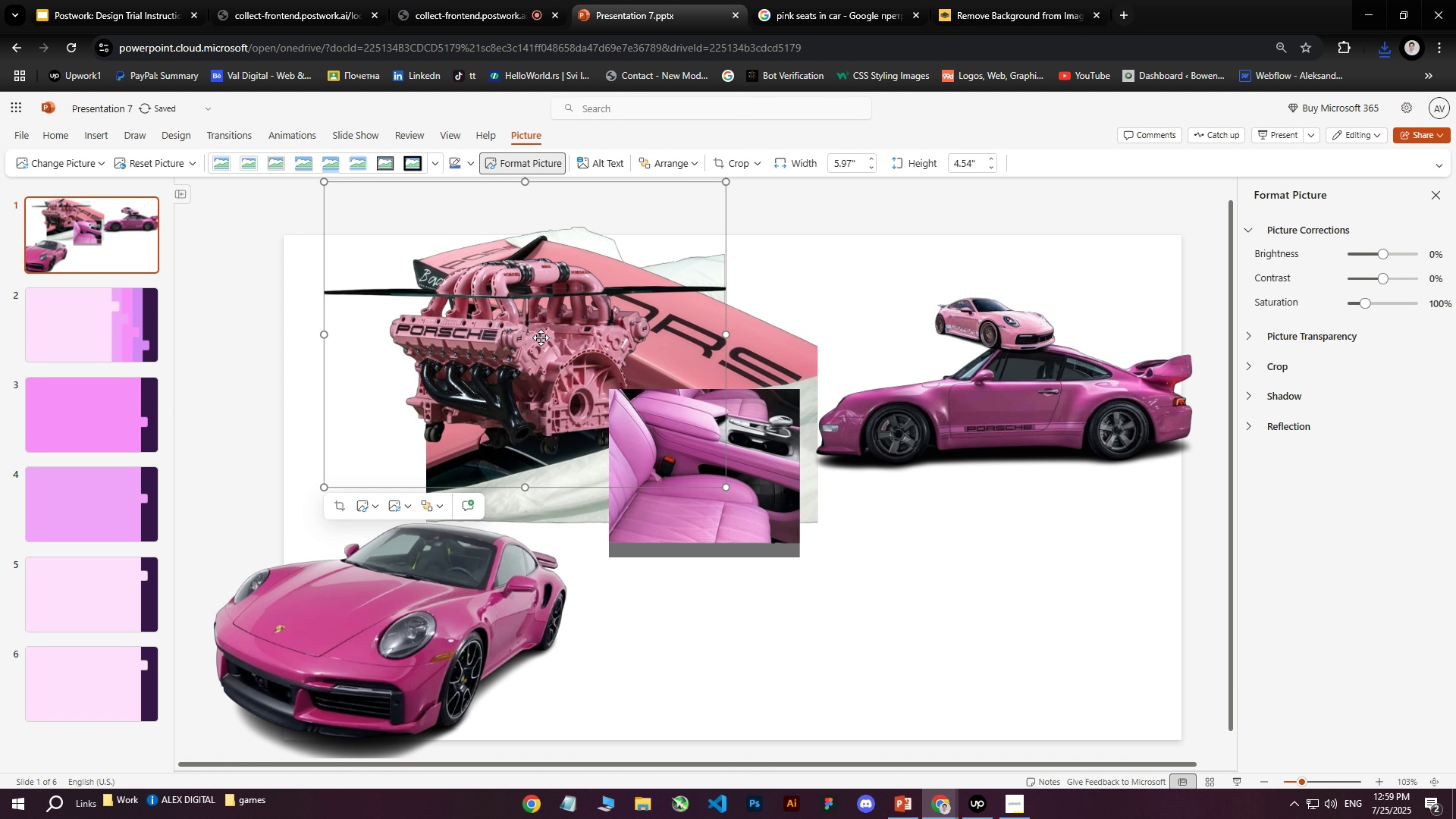 
left_click_drag(start_coordinate=[545, 320], to_coordinate=[1031, 570])
 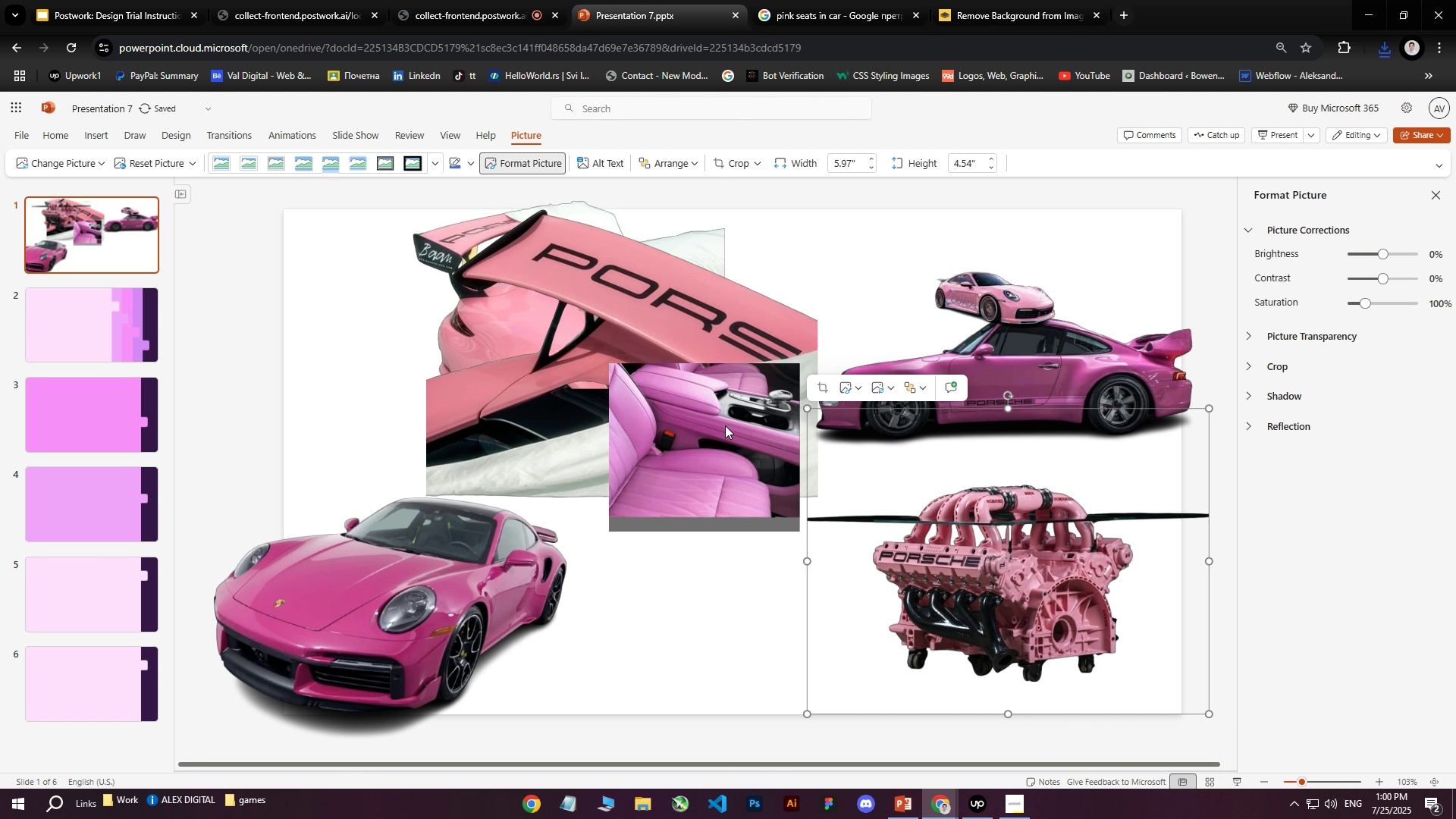 
left_click([721, 424])
 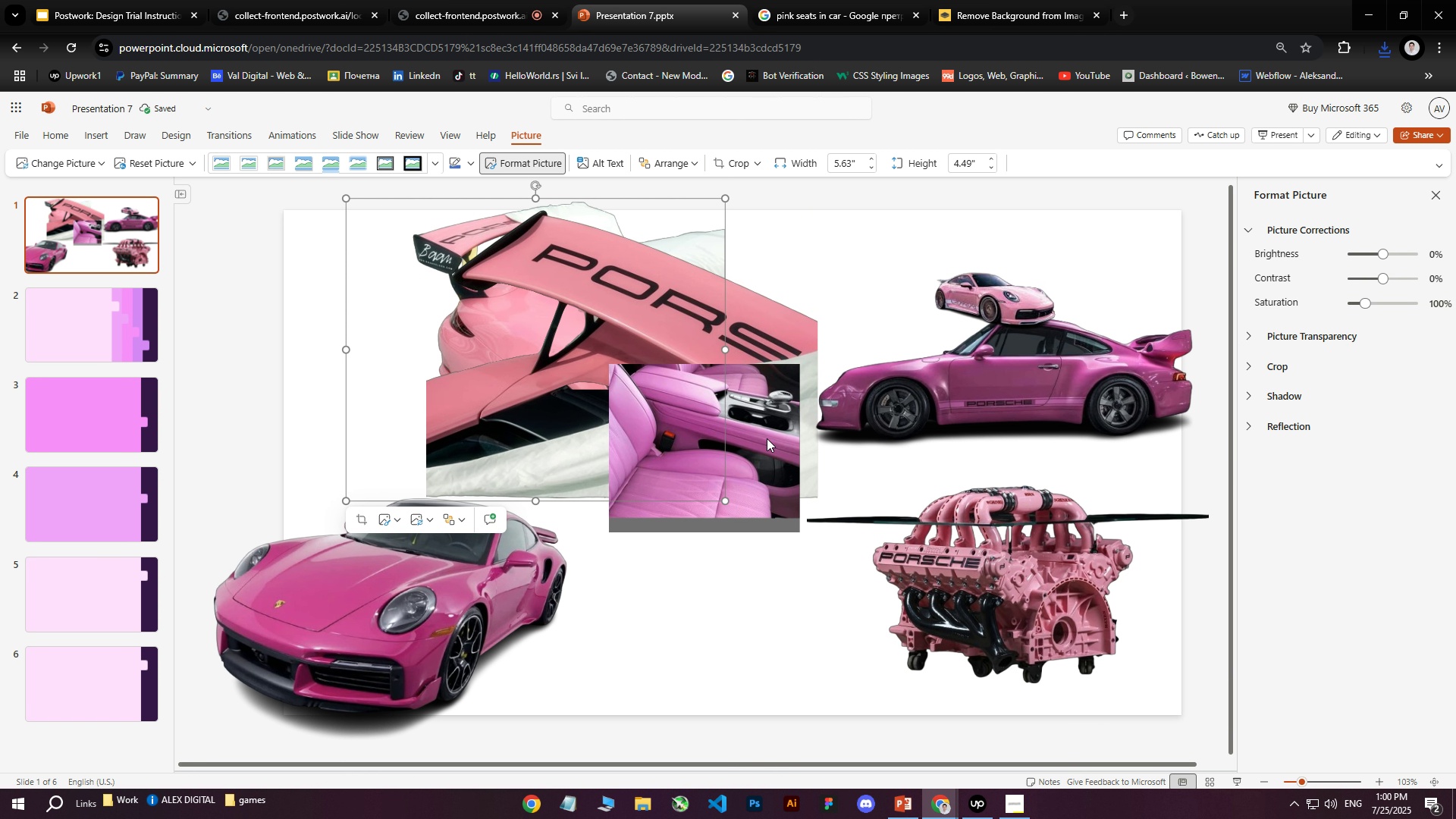 
left_click([783, 441])
 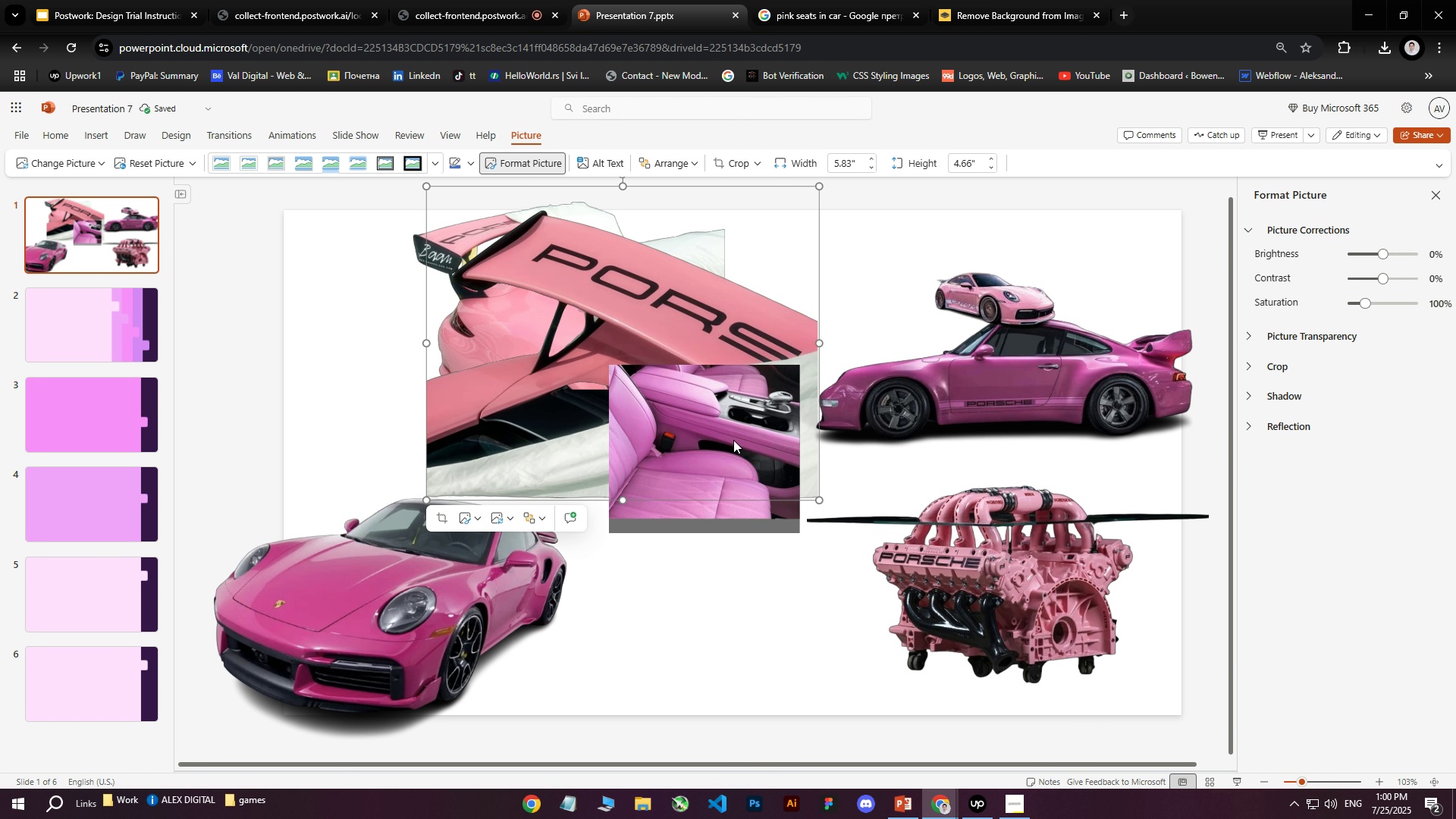 
left_click_drag(start_coordinate=[723, 410], to_coordinate=[529, 402])
 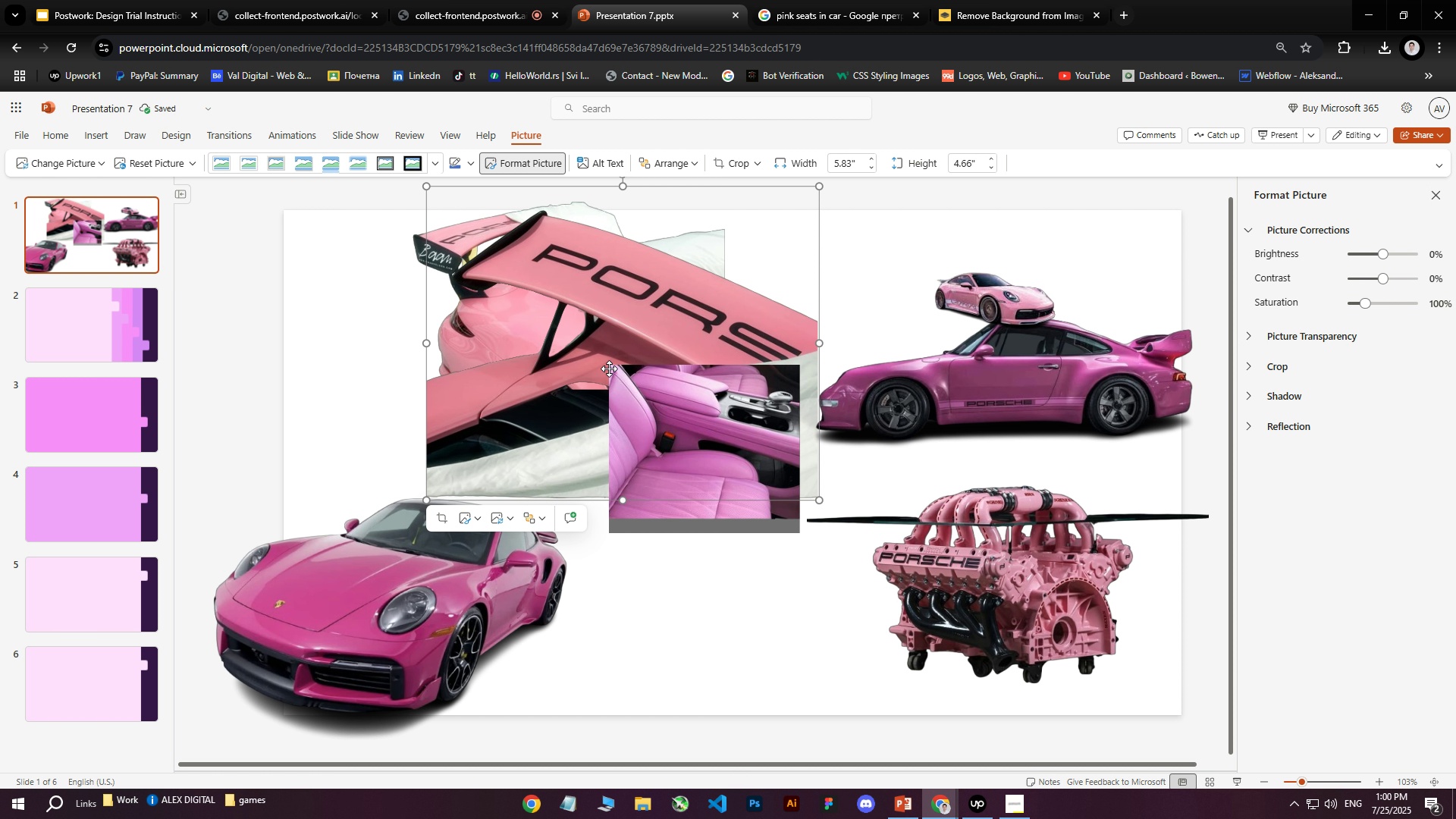 
left_click_drag(start_coordinate=[587, 346], to_coordinate=[299, 361])
 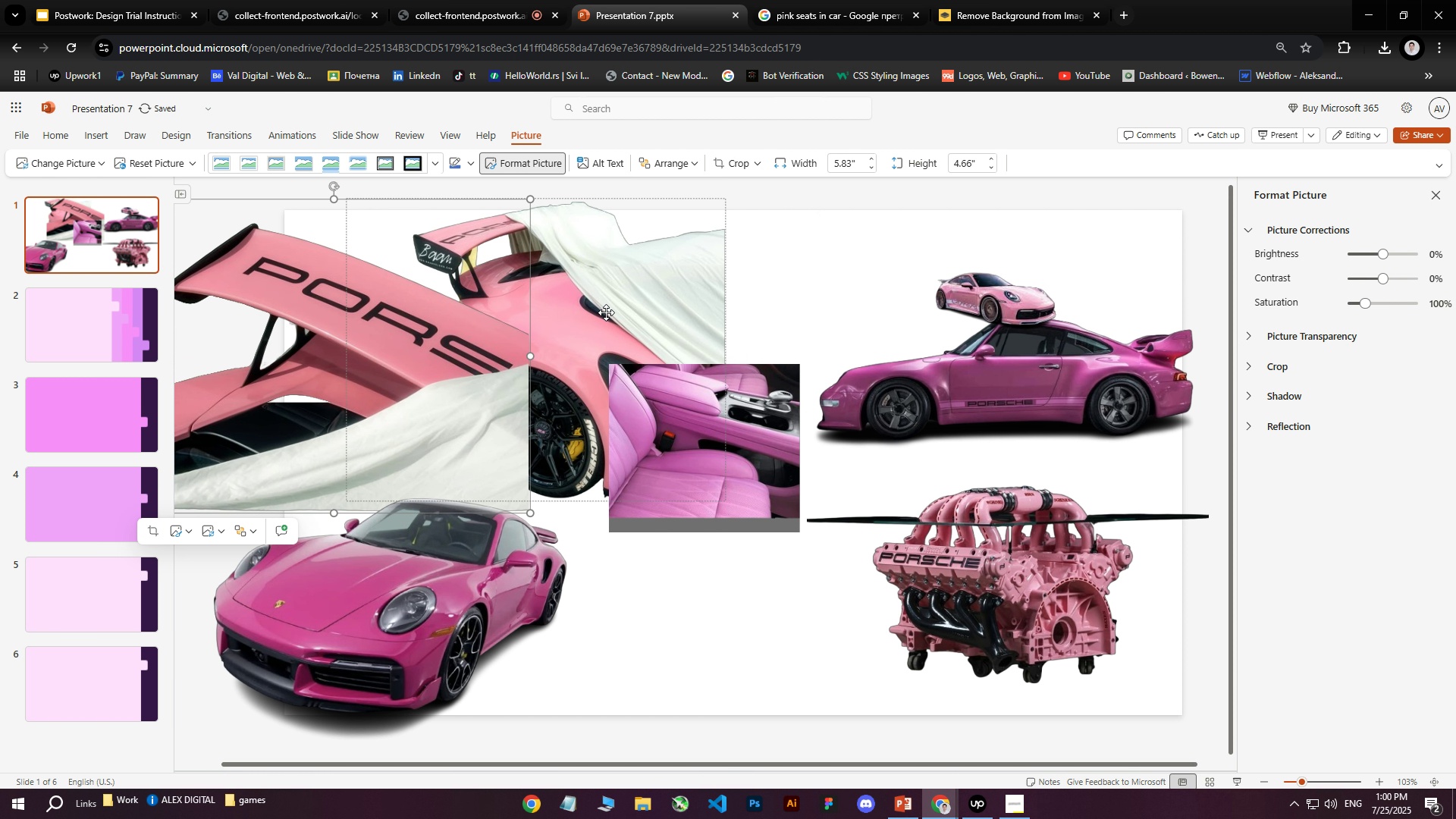 
left_click([609, 312])
 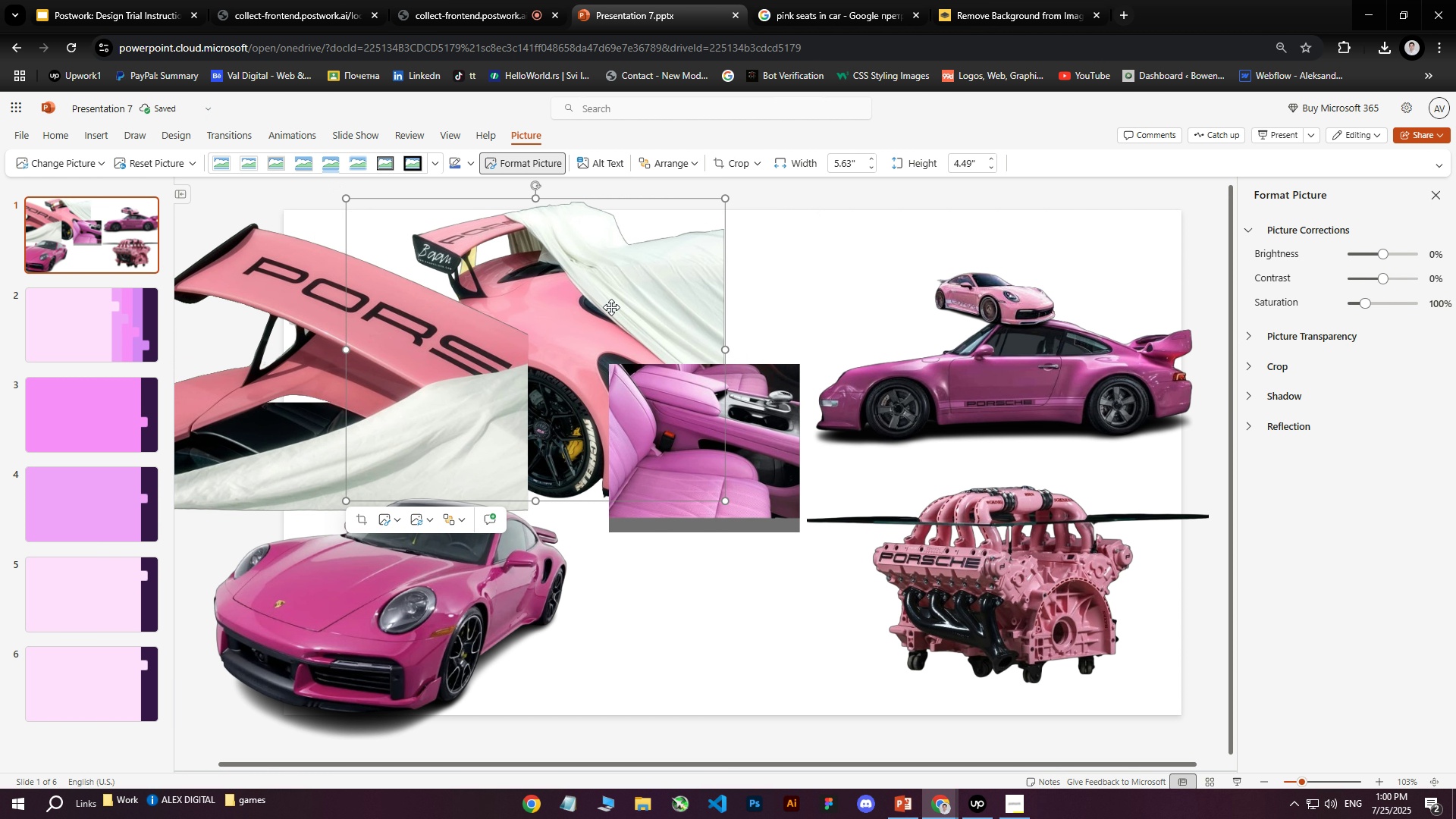 
left_click_drag(start_coordinate=[621, 303], to_coordinate=[746, 289])
 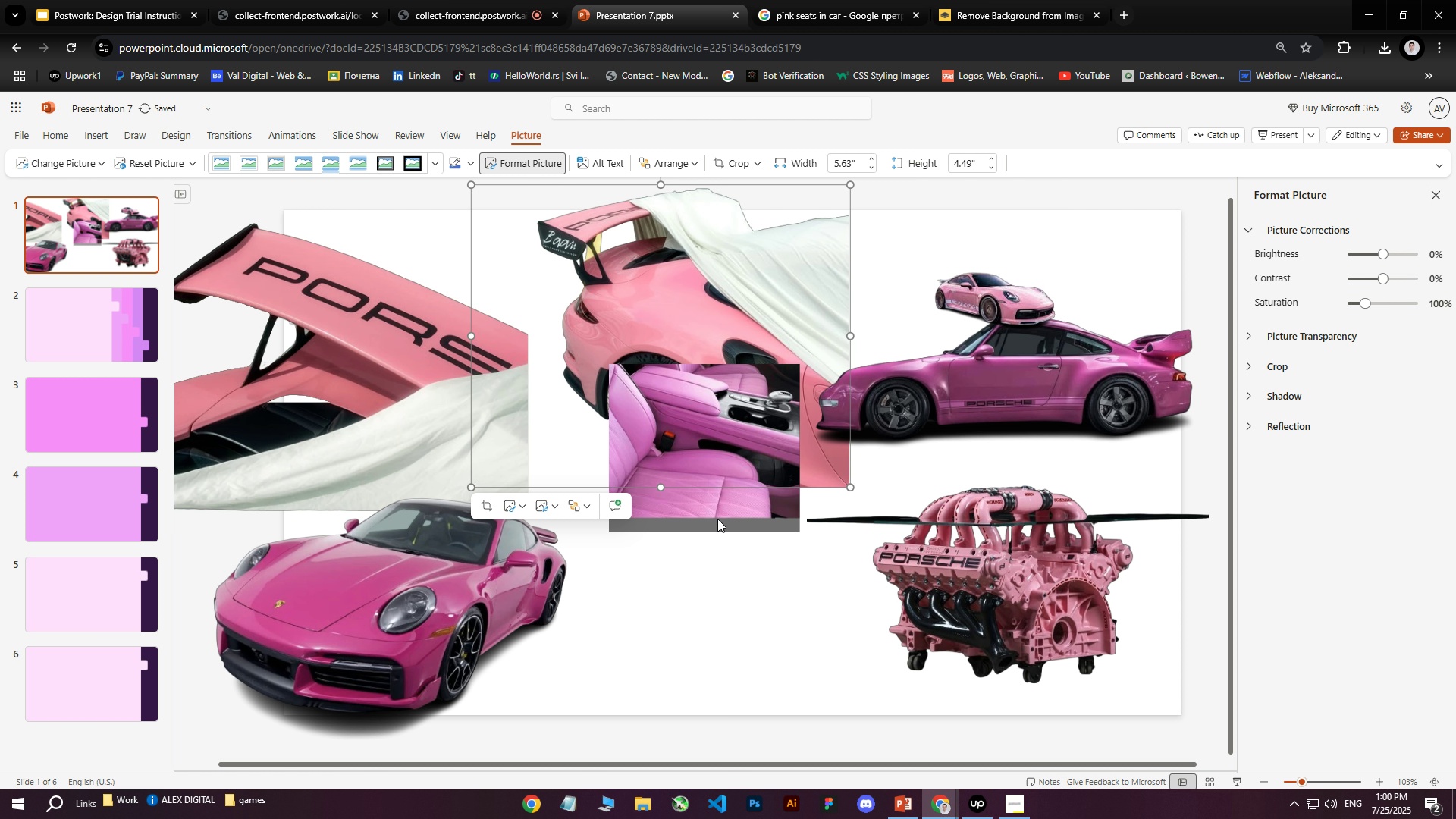 
double_click([719, 524])
 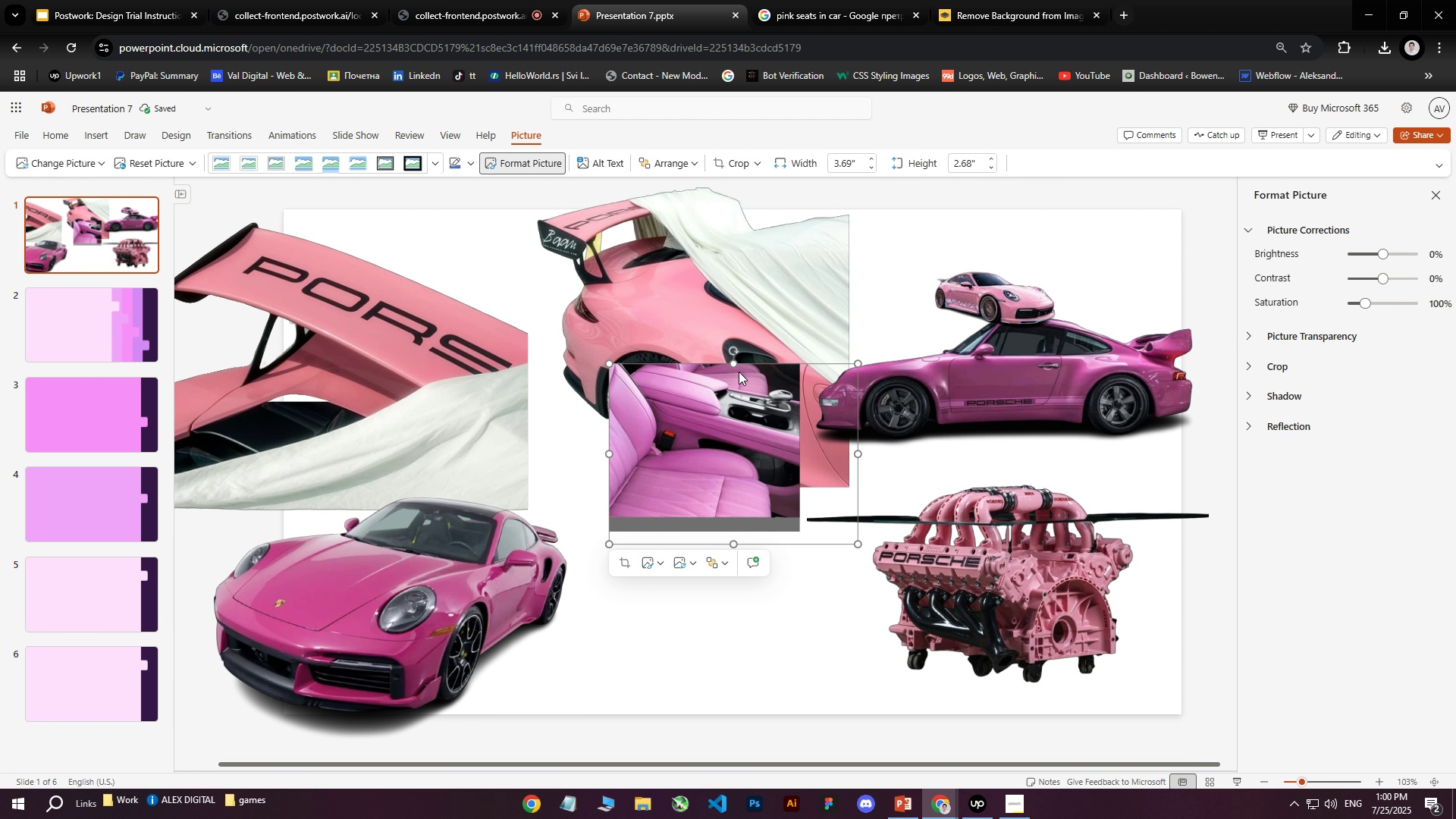 
double_click([739, 372])
 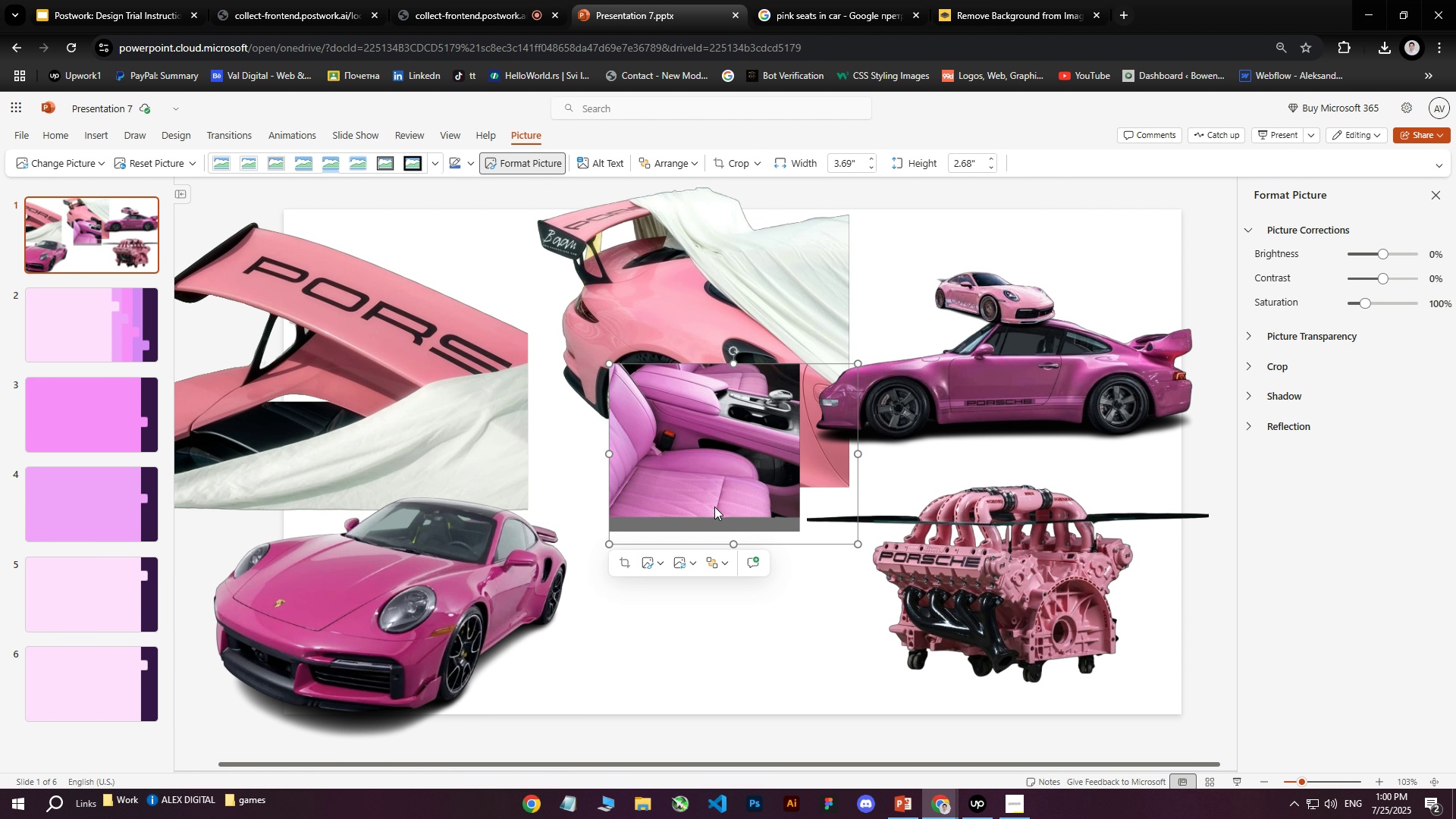 
left_click_drag(start_coordinate=[720, 497], to_coordinate=[707, 581])
 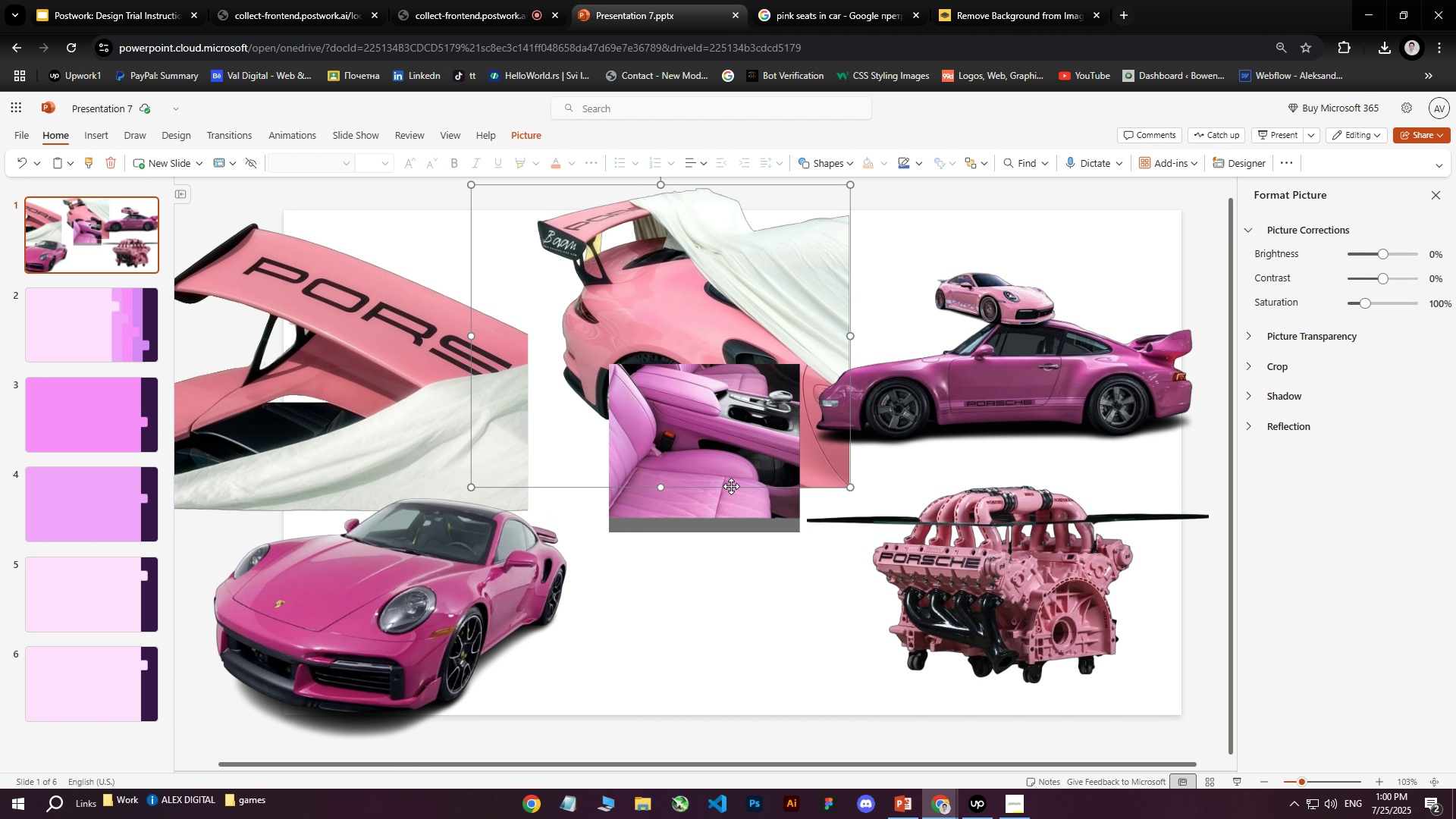 
double_click([723, 509])
 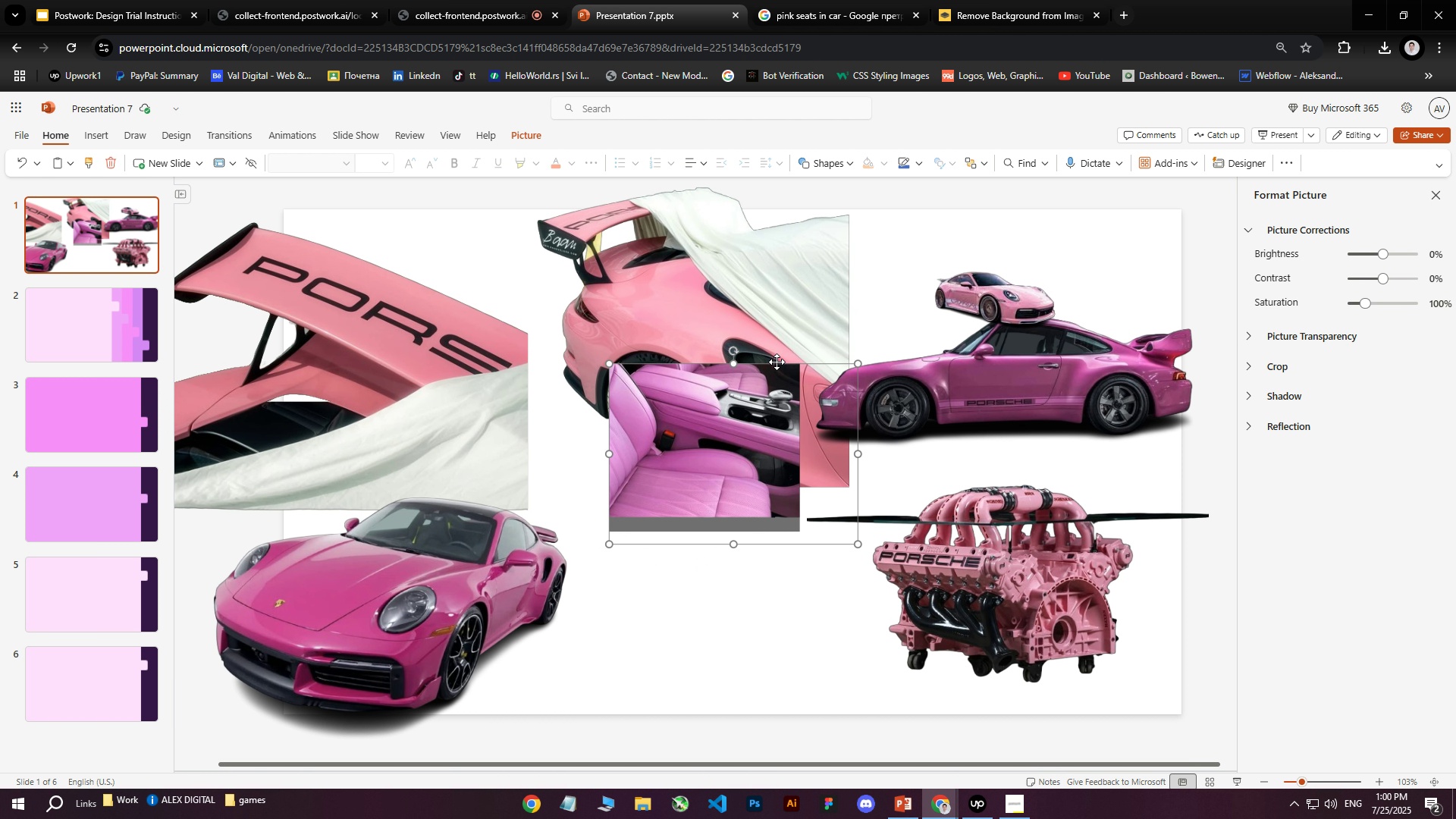 
left_click([777, 362])
 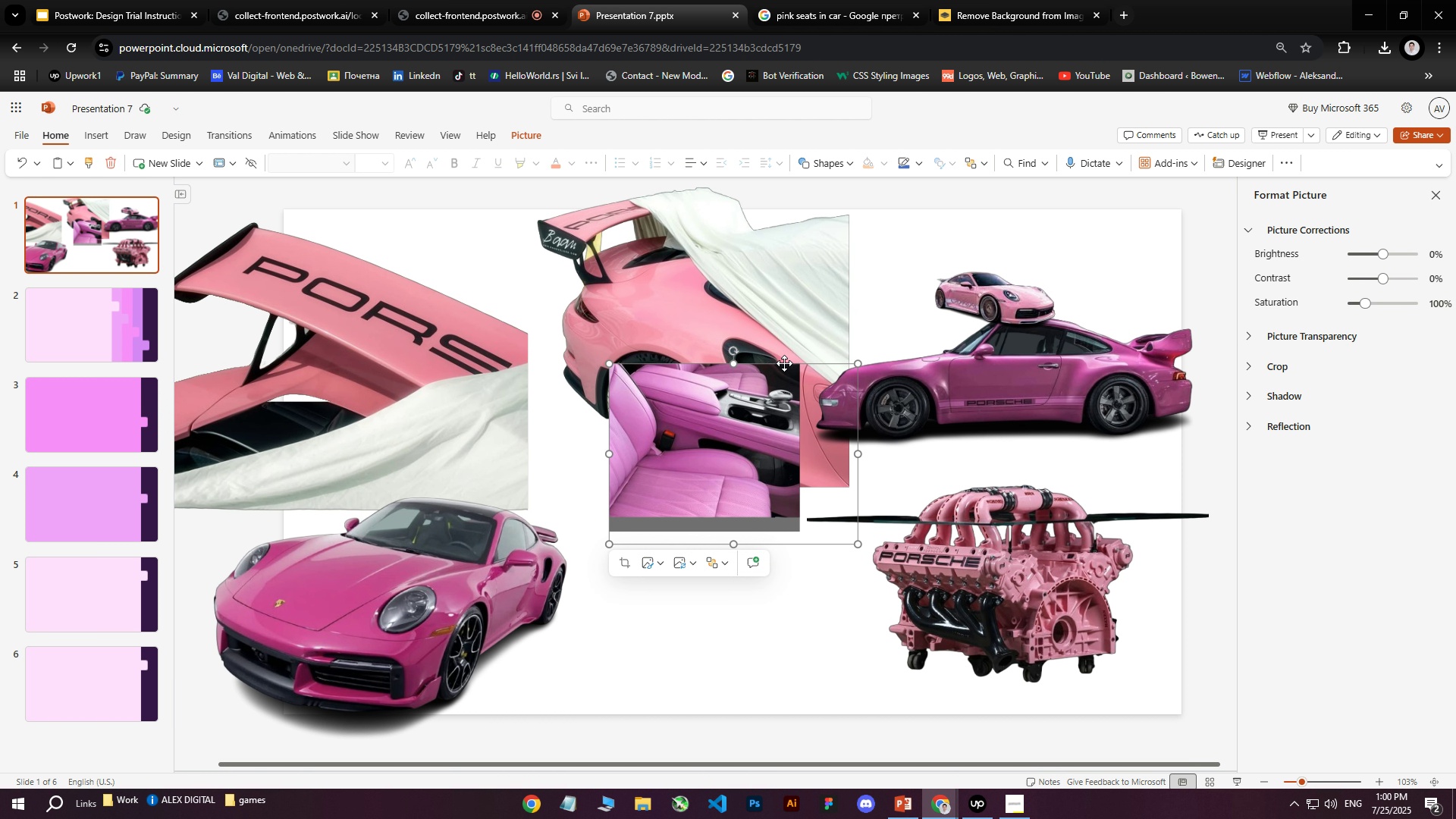 
left_click_drag(start_coordinate=[787, 364], to_coordinate=[786, 564])
 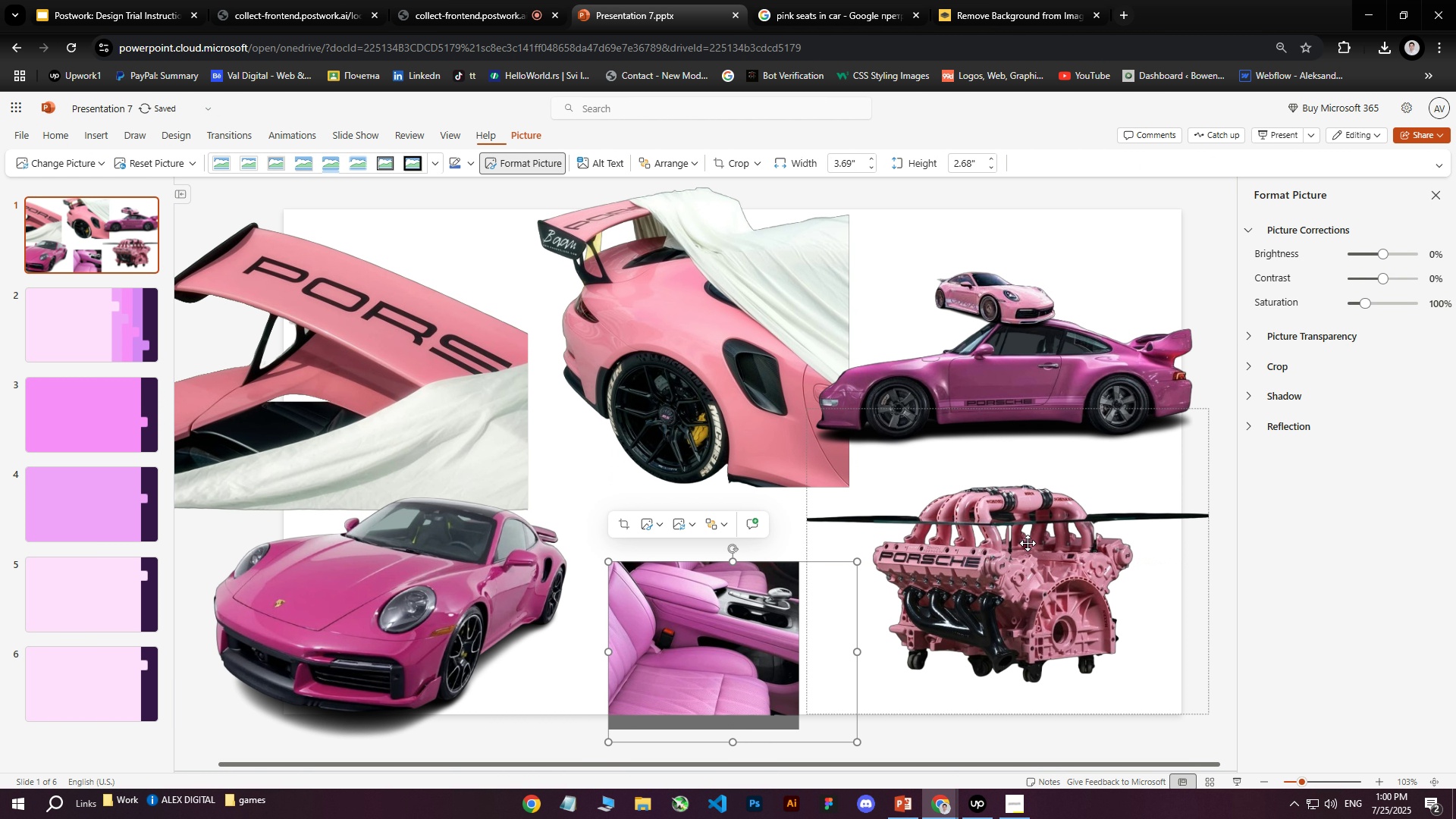 
left_click([1070, 544])
 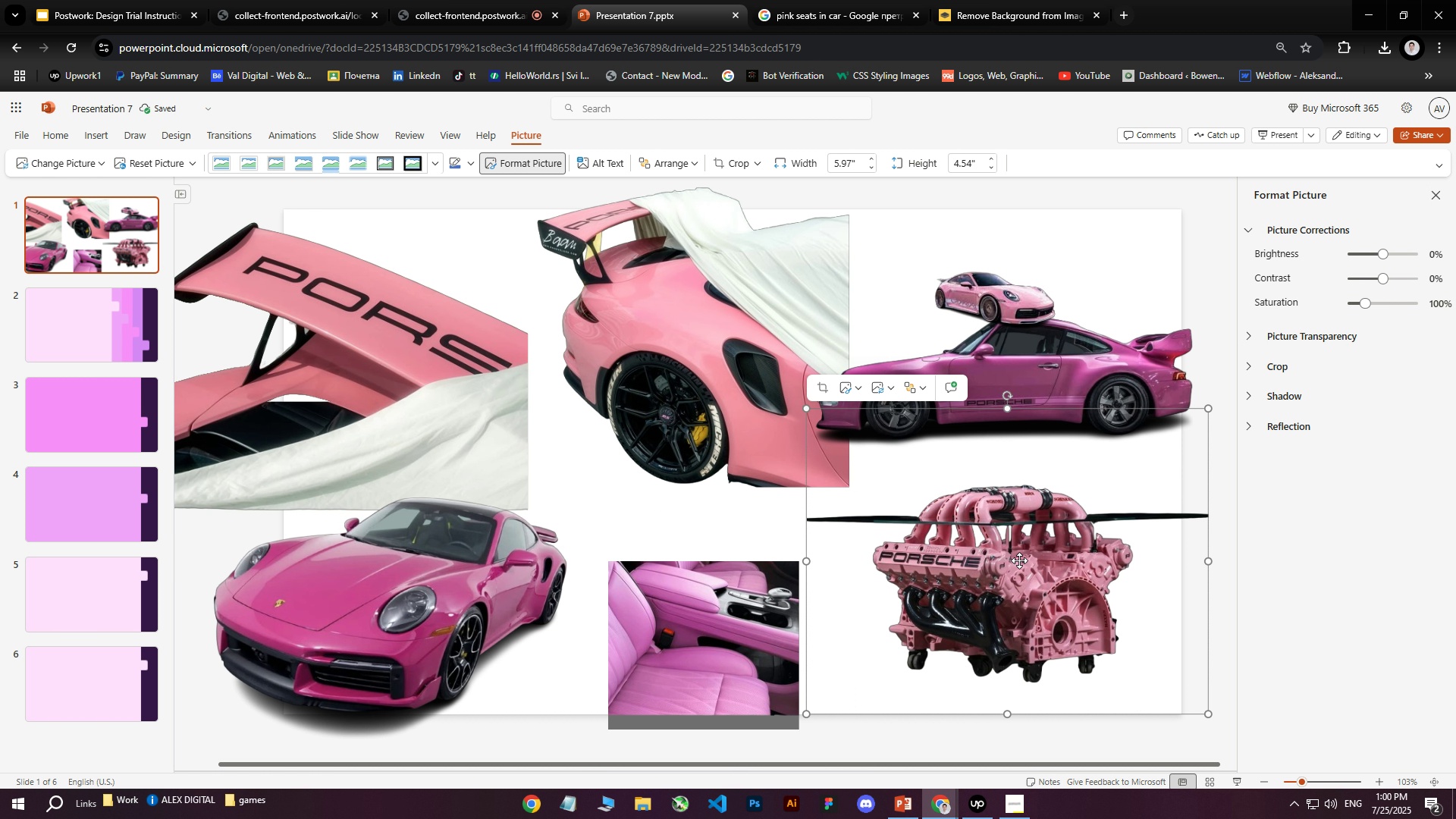 
left_click_drag(start_coordinate=[1017, 556], to_coordinate=[1054, 578])
 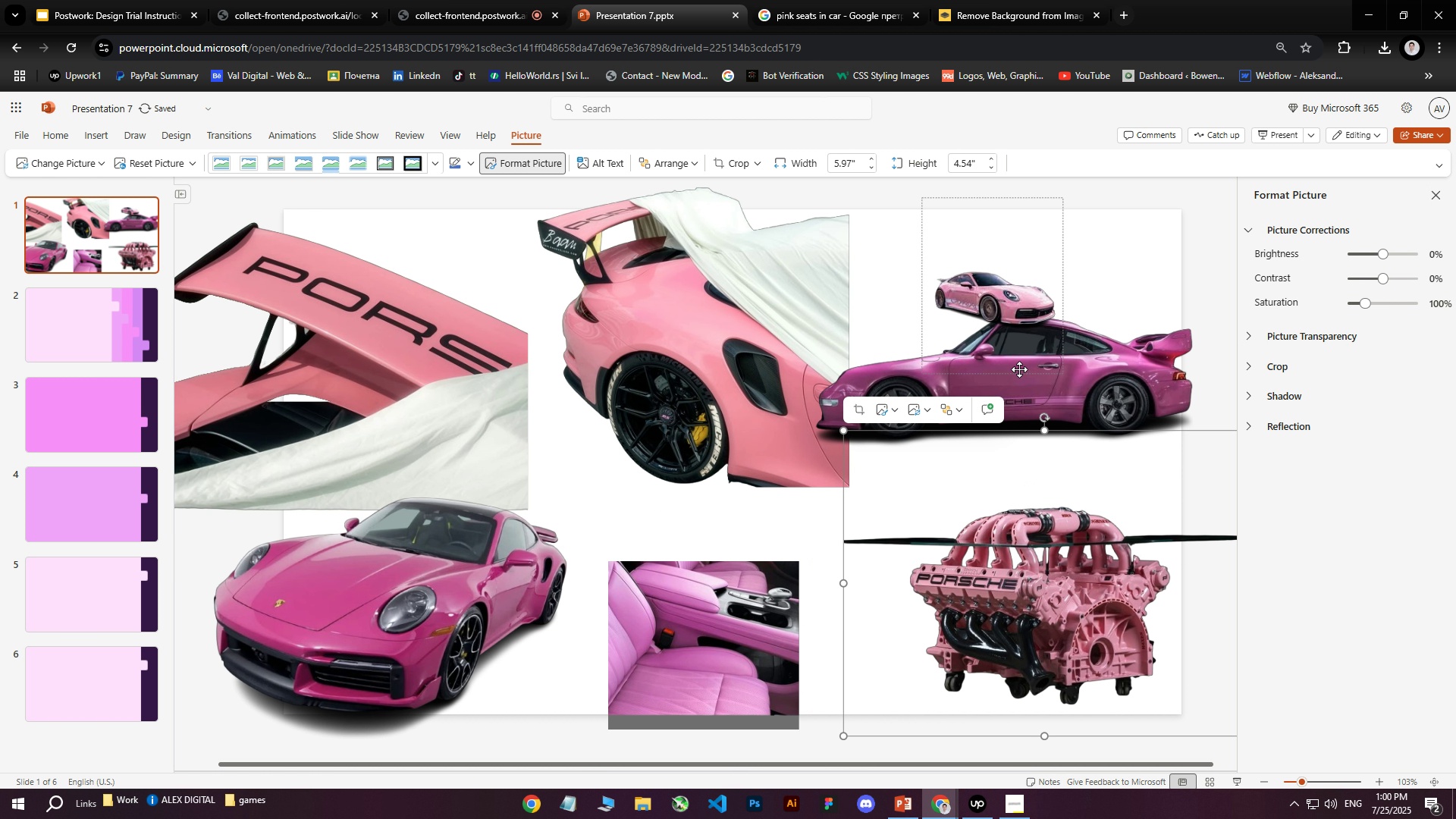 
left_click([1019, 369])
 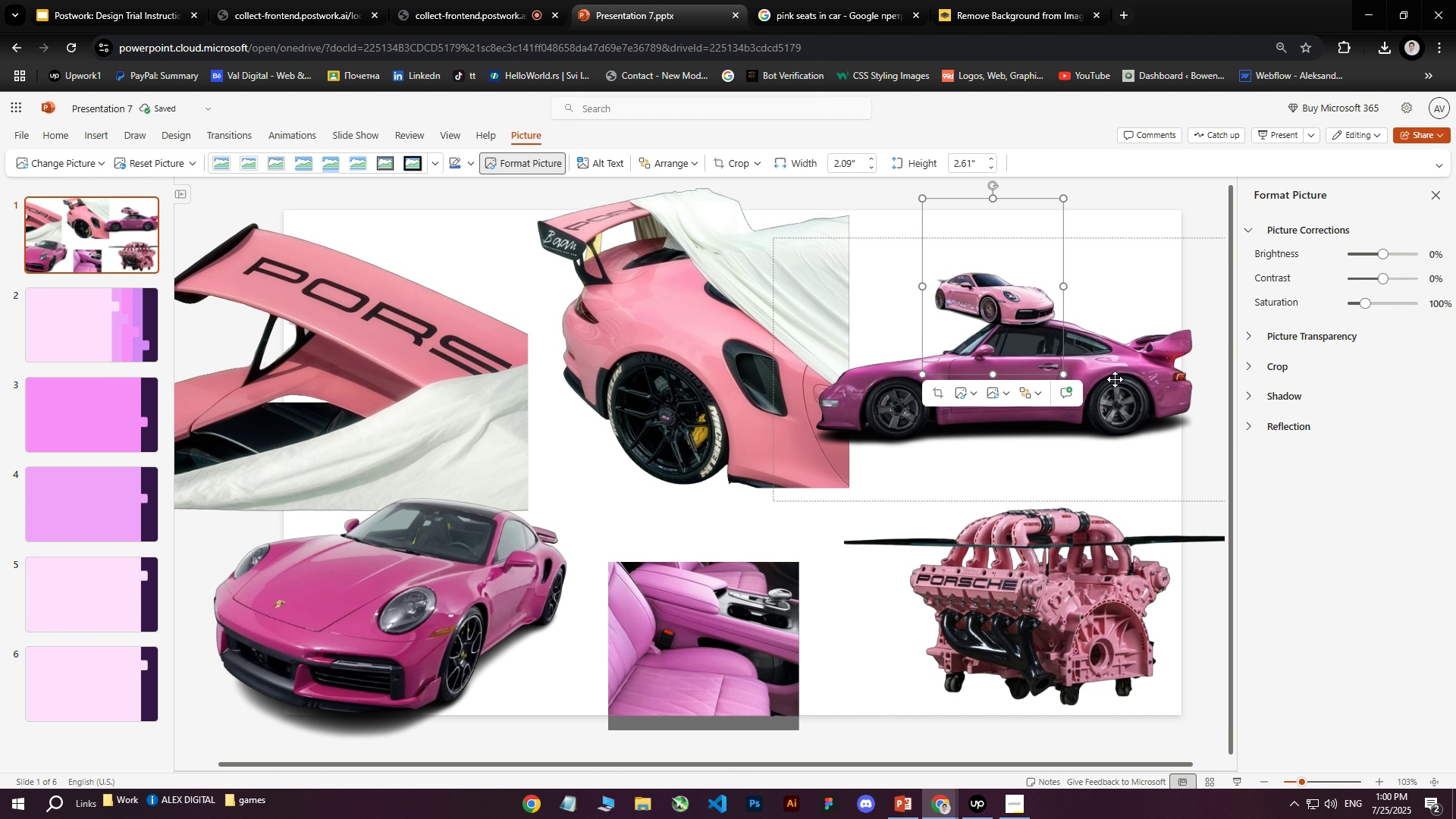 
left_click_drag(start_coordinate=[1123, 383], to_coordinate=[1125, 431])
 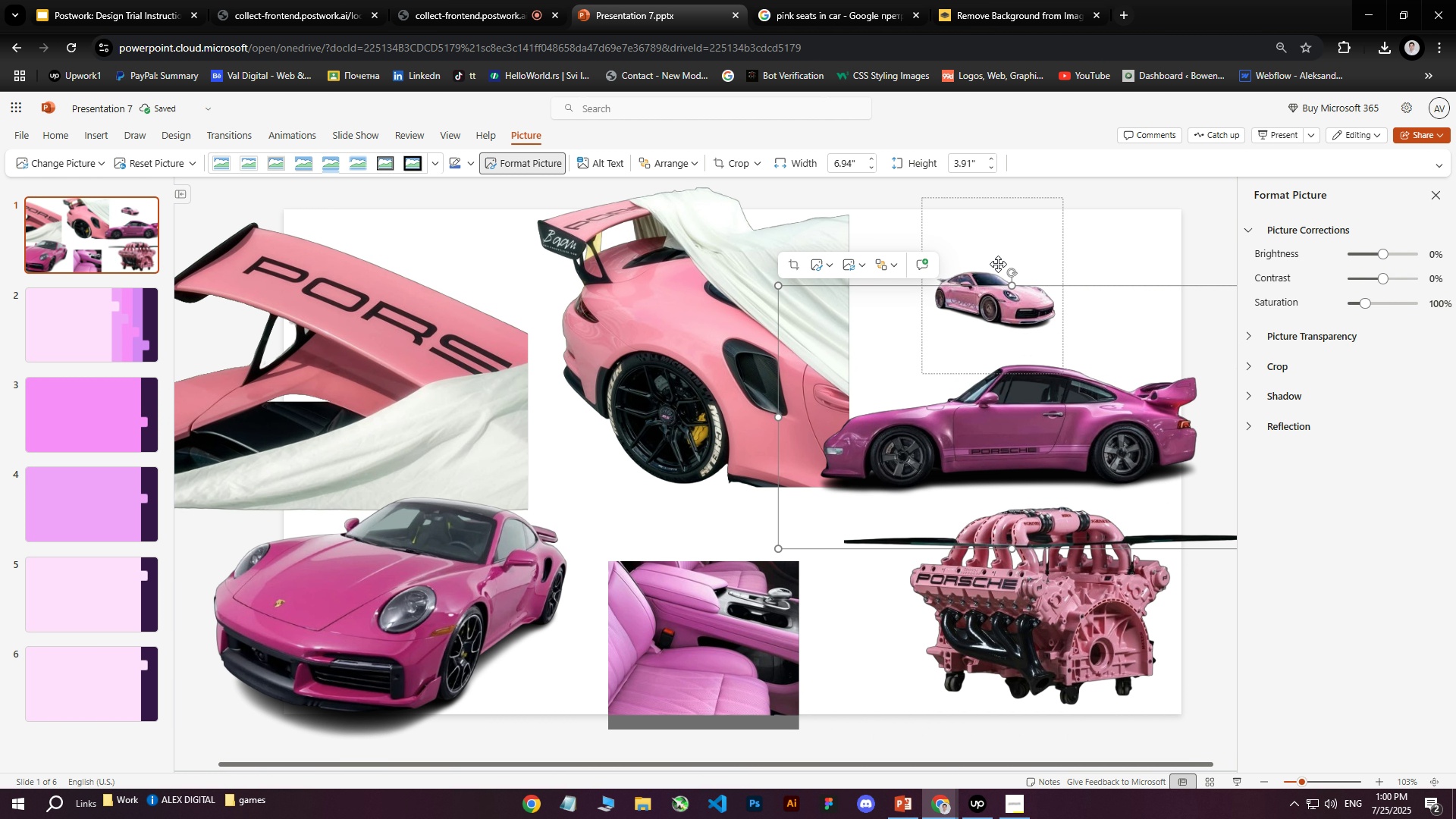 
left_click([997, 263])
 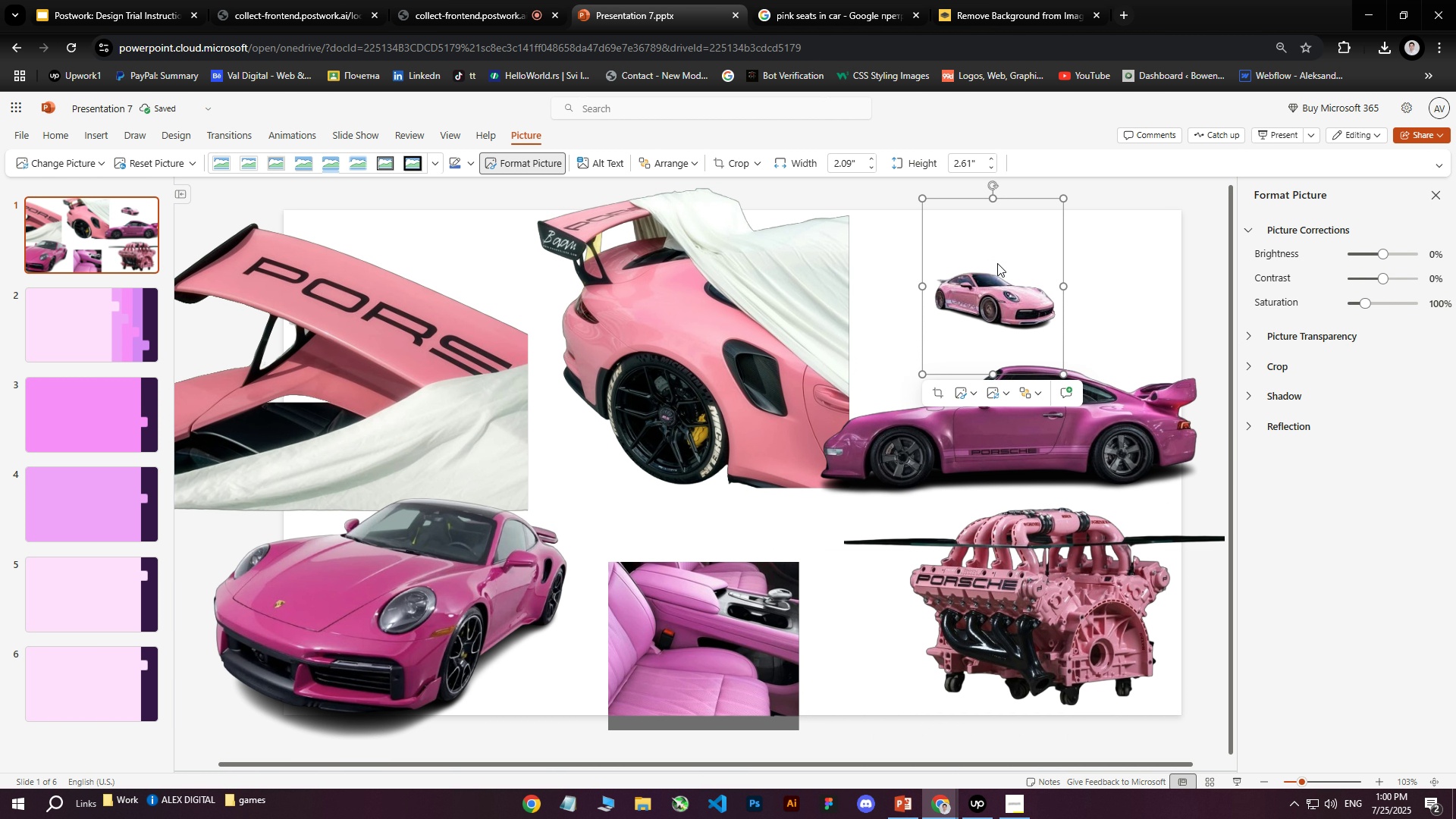 
key(Delete)
 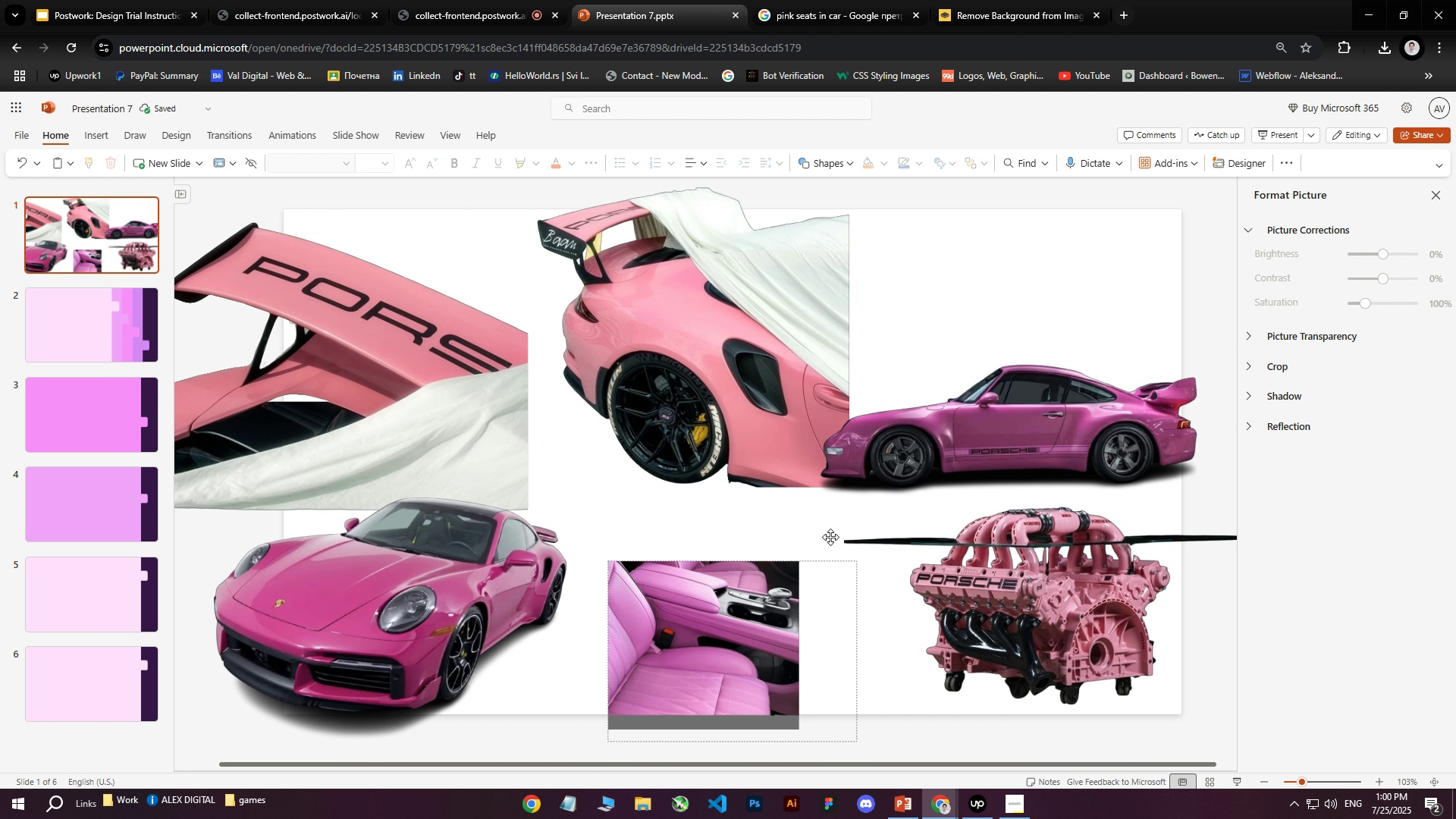 
wait(8.02)
 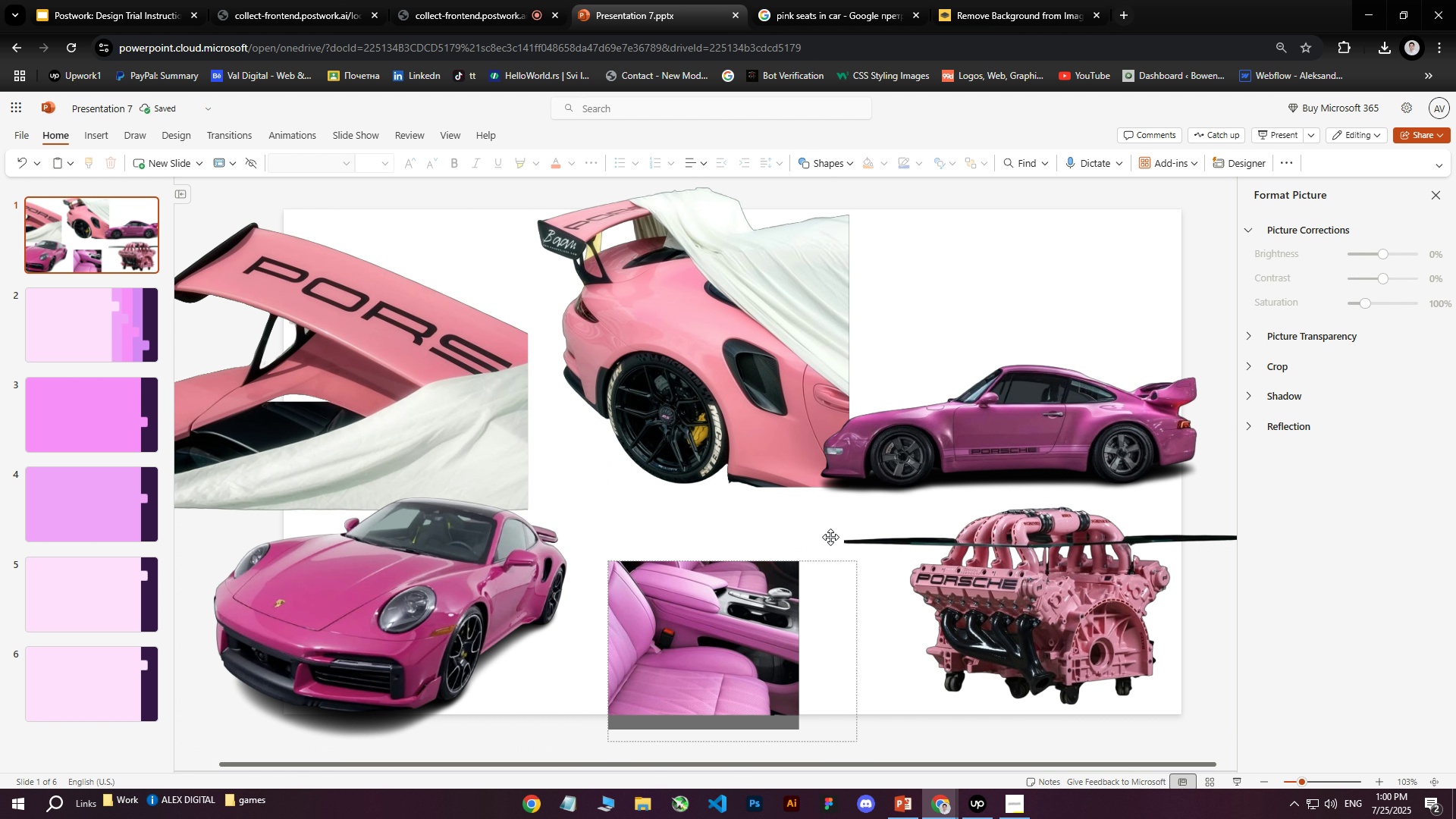 
left_click([110, 325])
 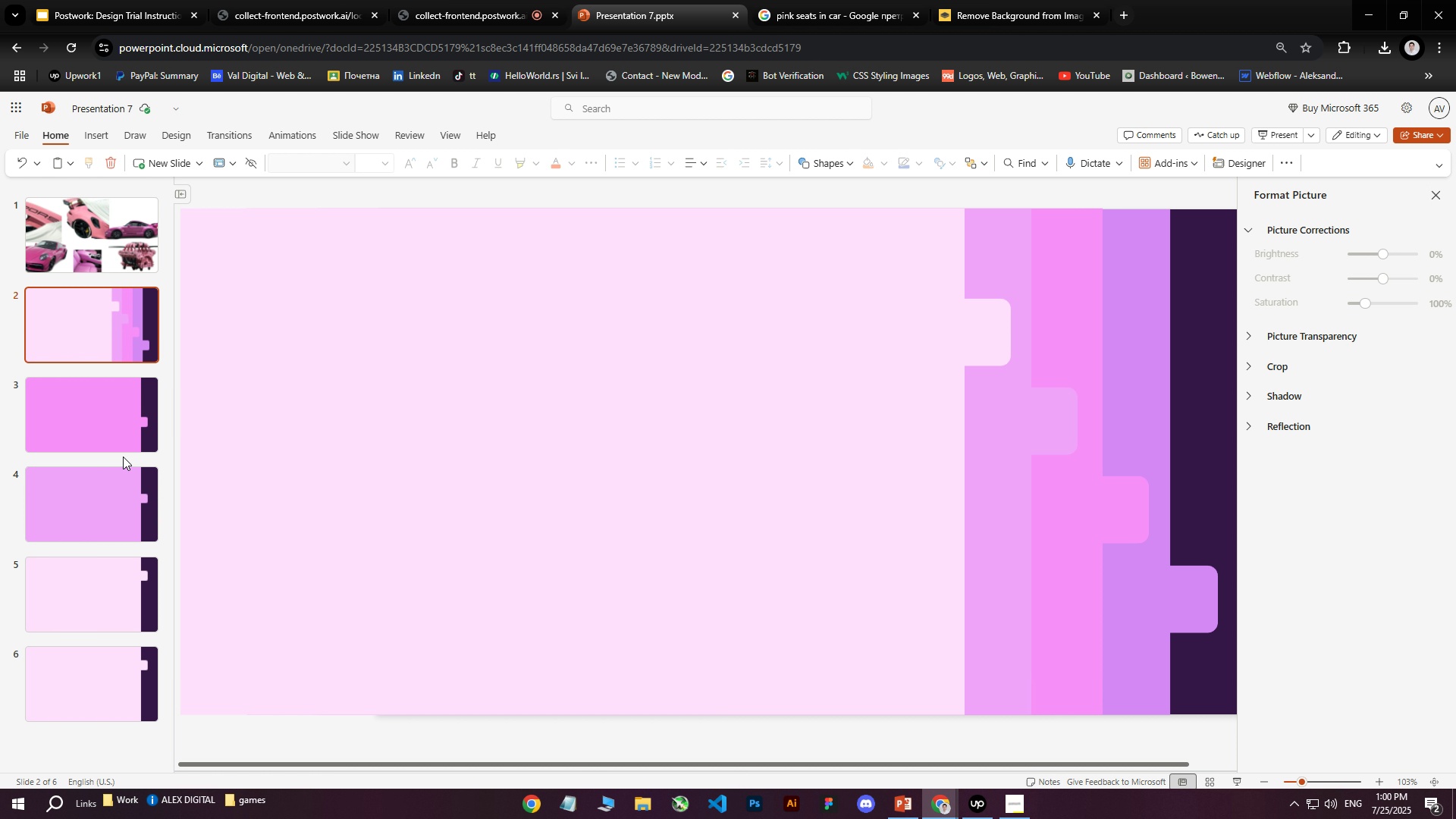 
left_click([95, 704])
 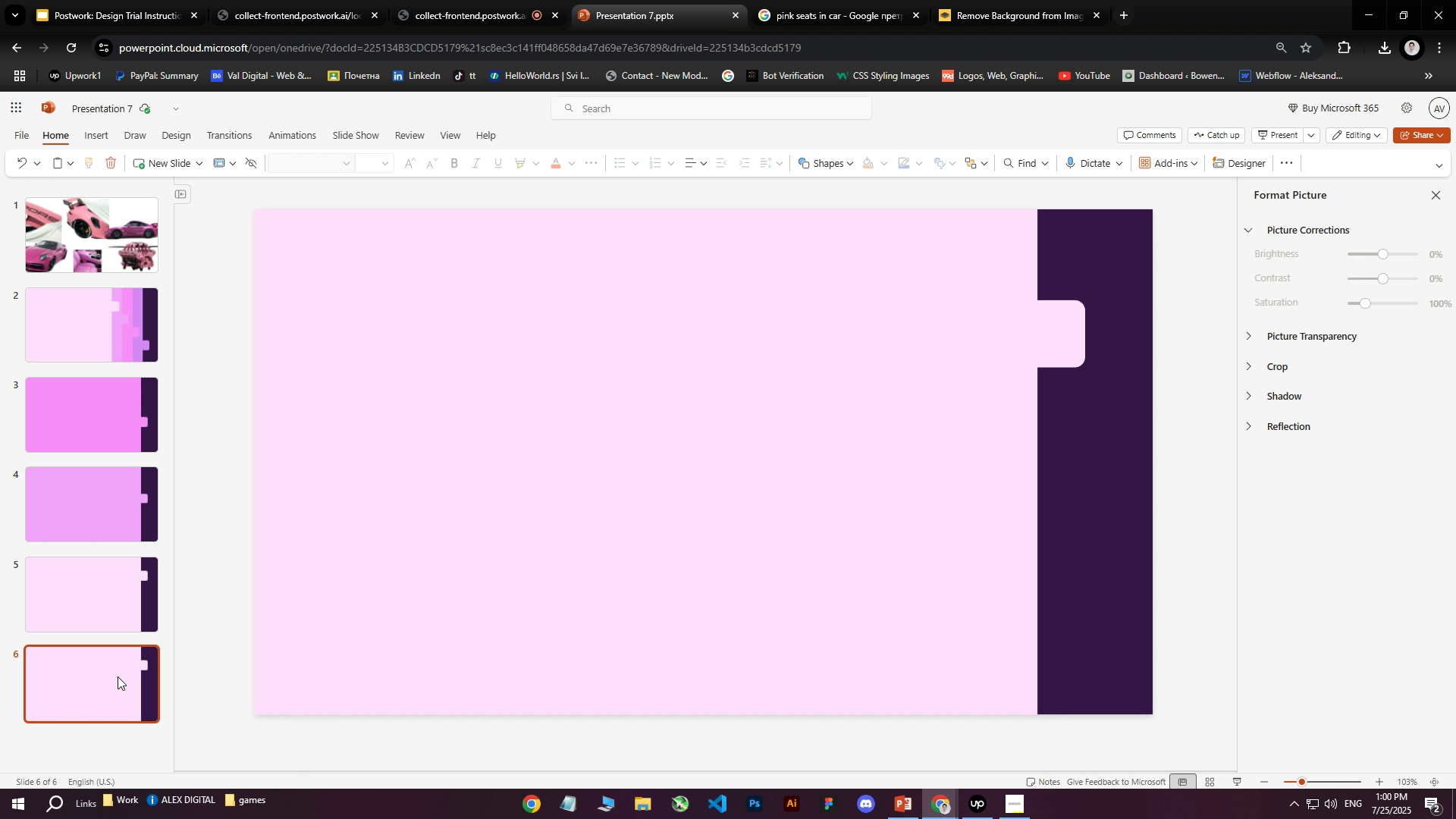 
left_click([100, 589])
 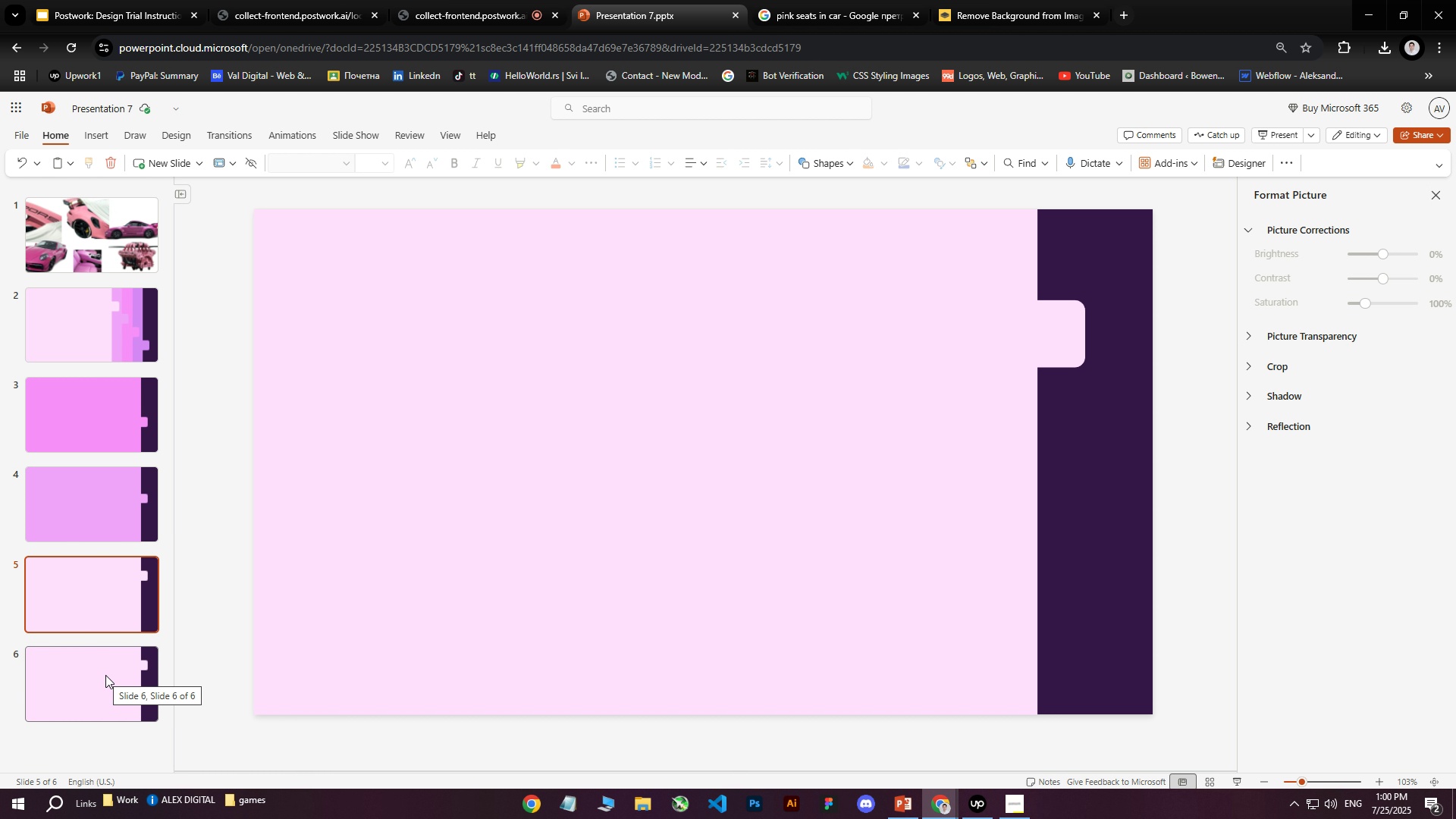 
left_click([105, 675])
 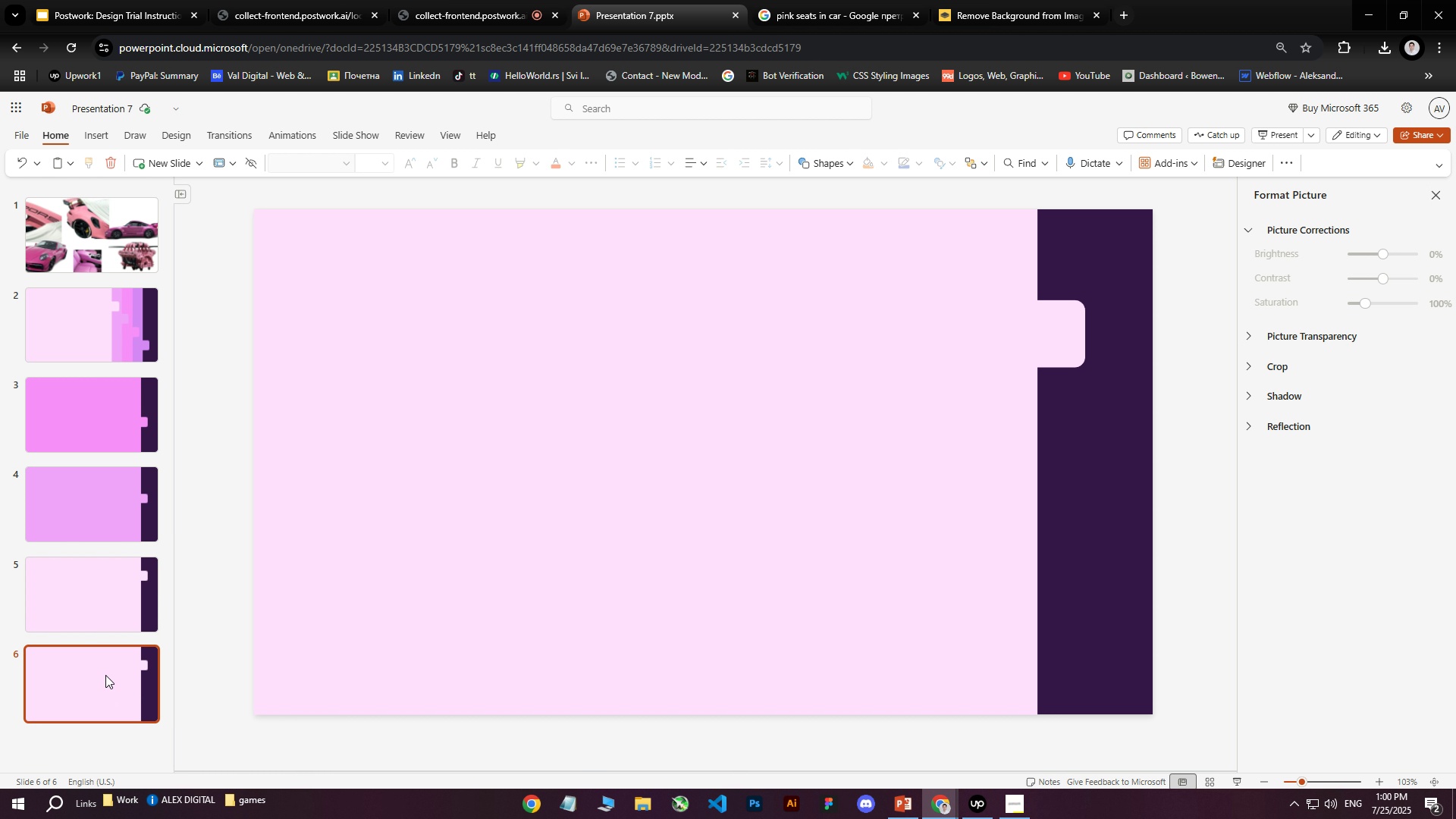 
wait(8.02)
 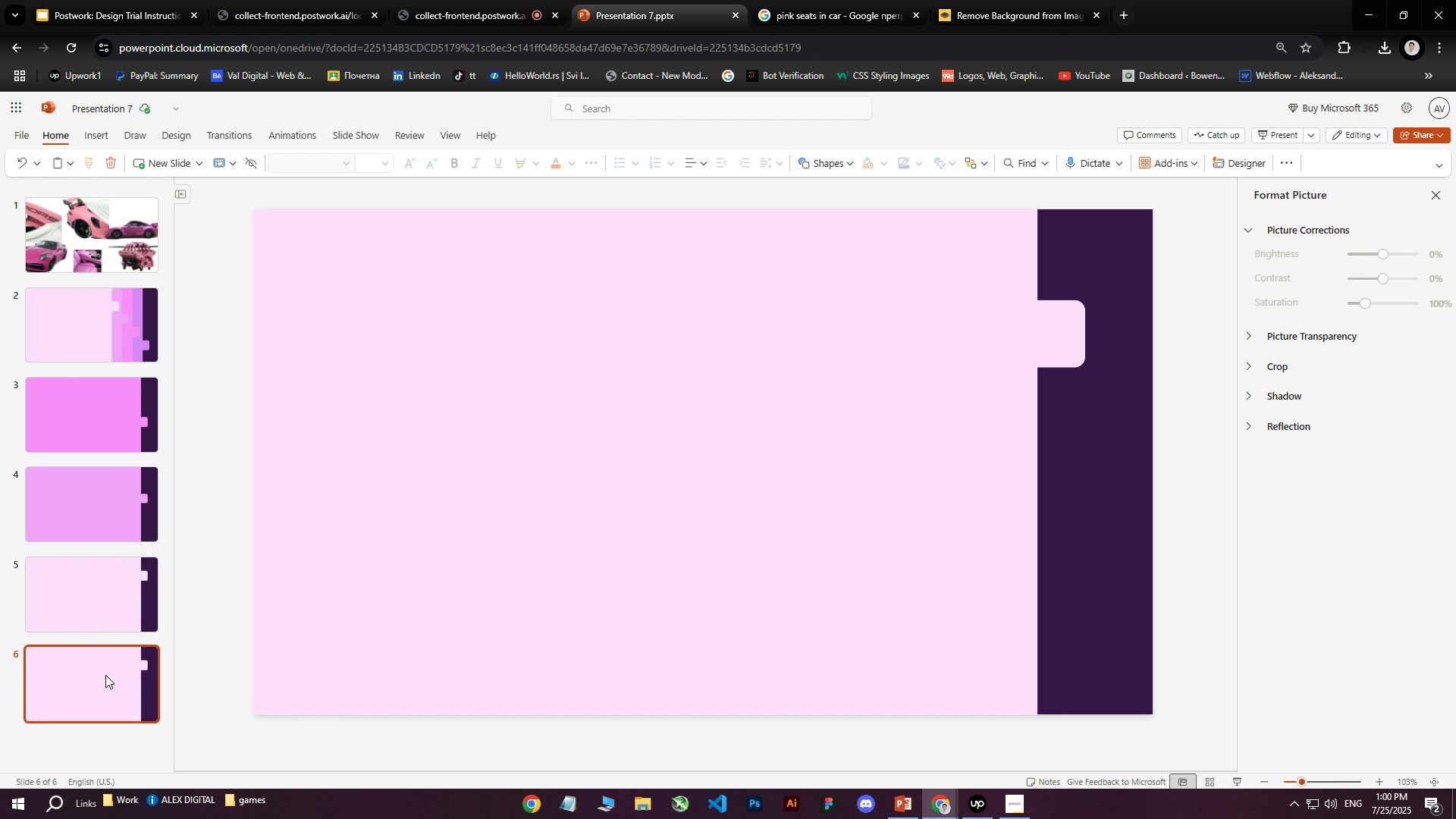 
left_click([202, 453])
 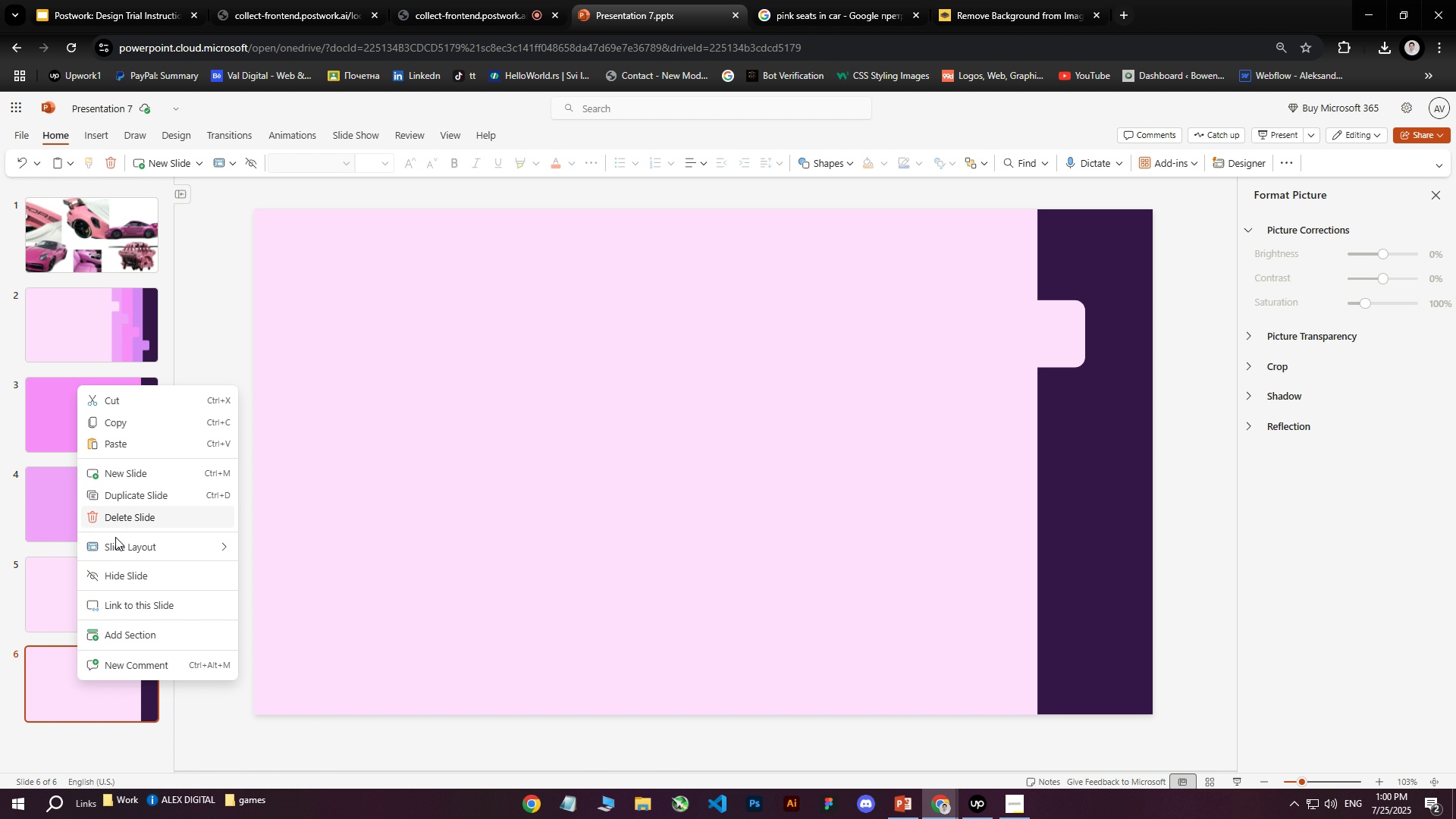 
wait(10.11)
 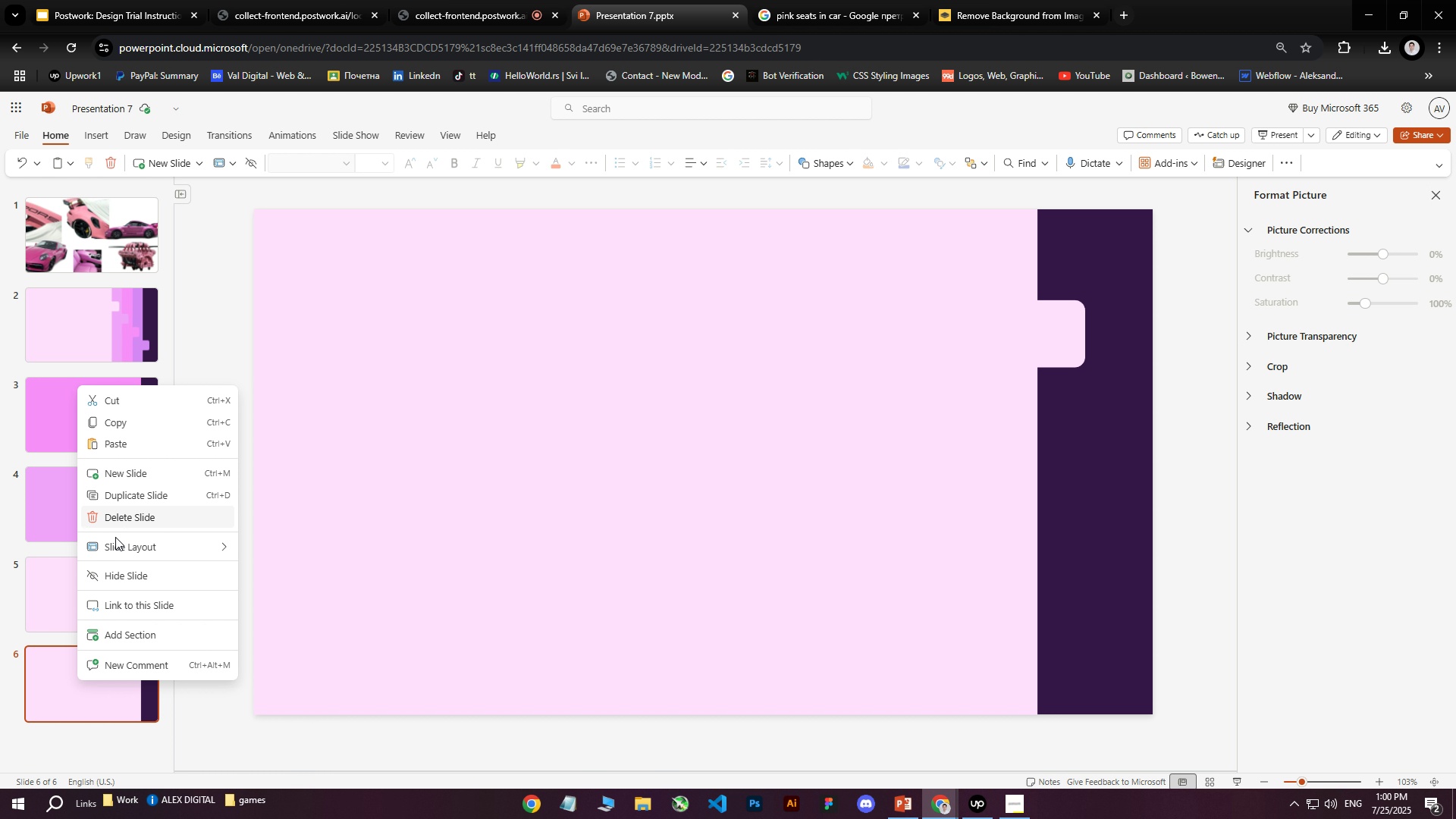 
scroll: coordinate [184, 630], scroll_direction: down, amount: 2.0
 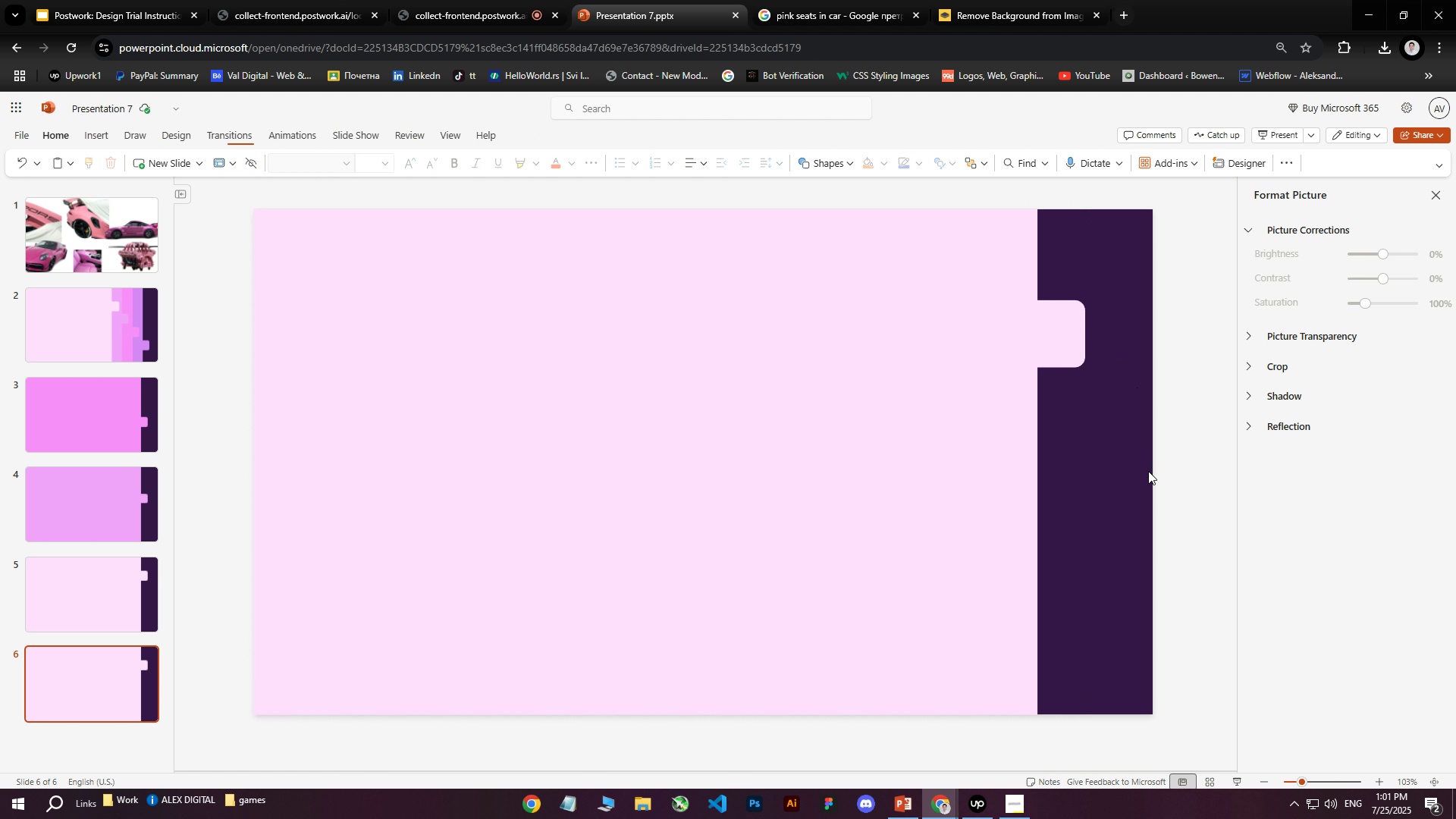 
right_click([77, 680])
 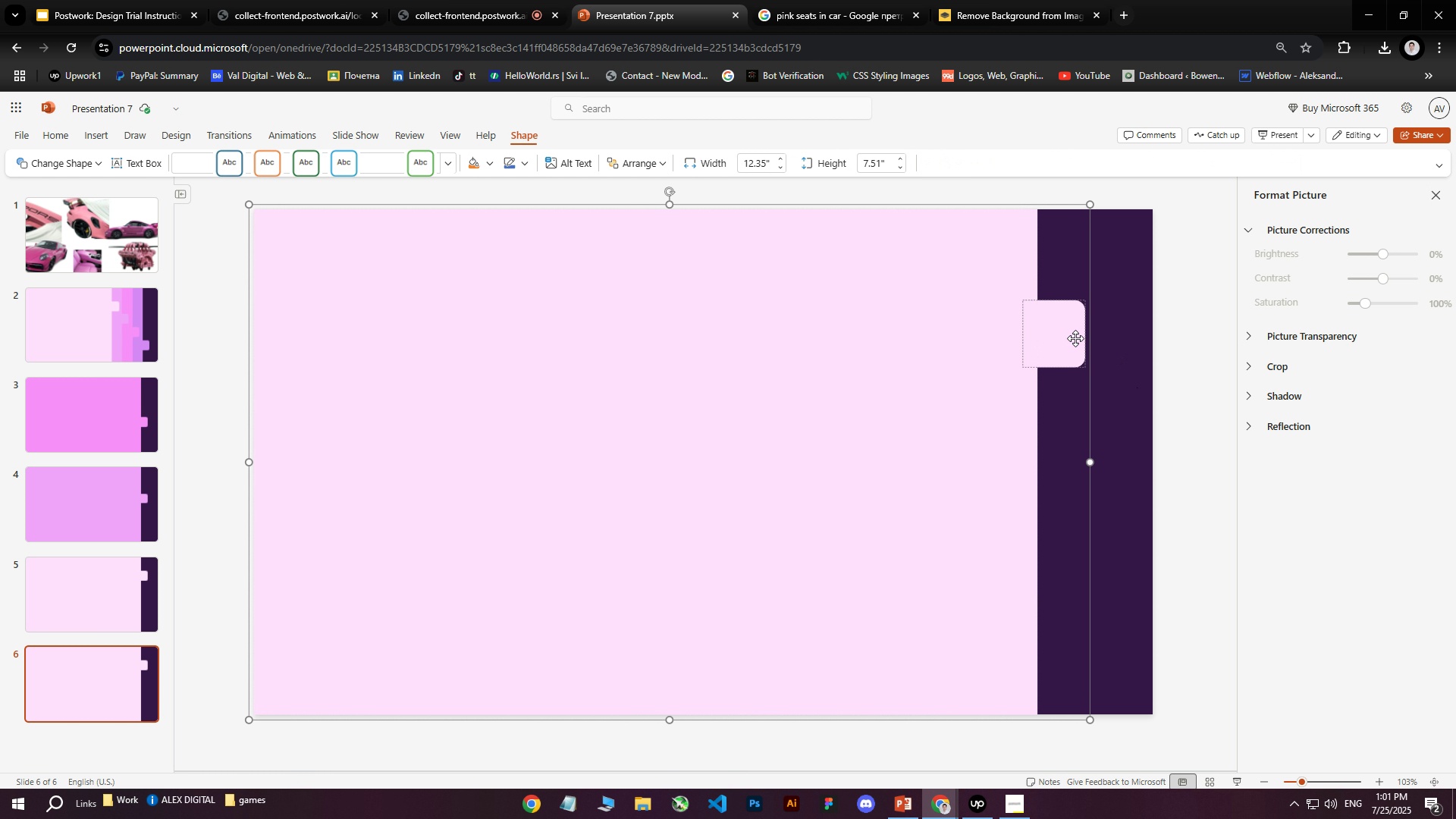 
left_click([39, 710])
 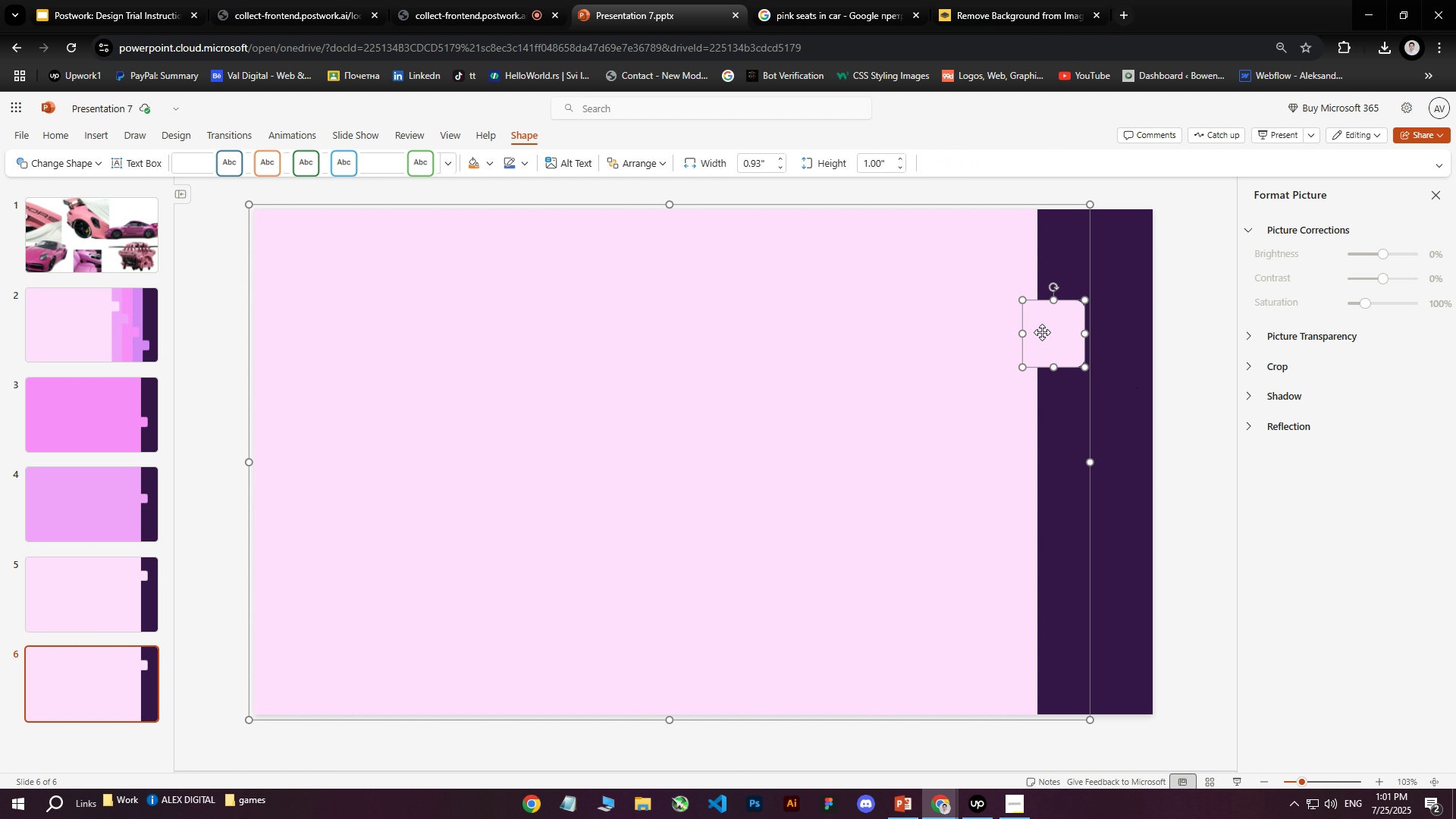 
right_click([76, 685])
 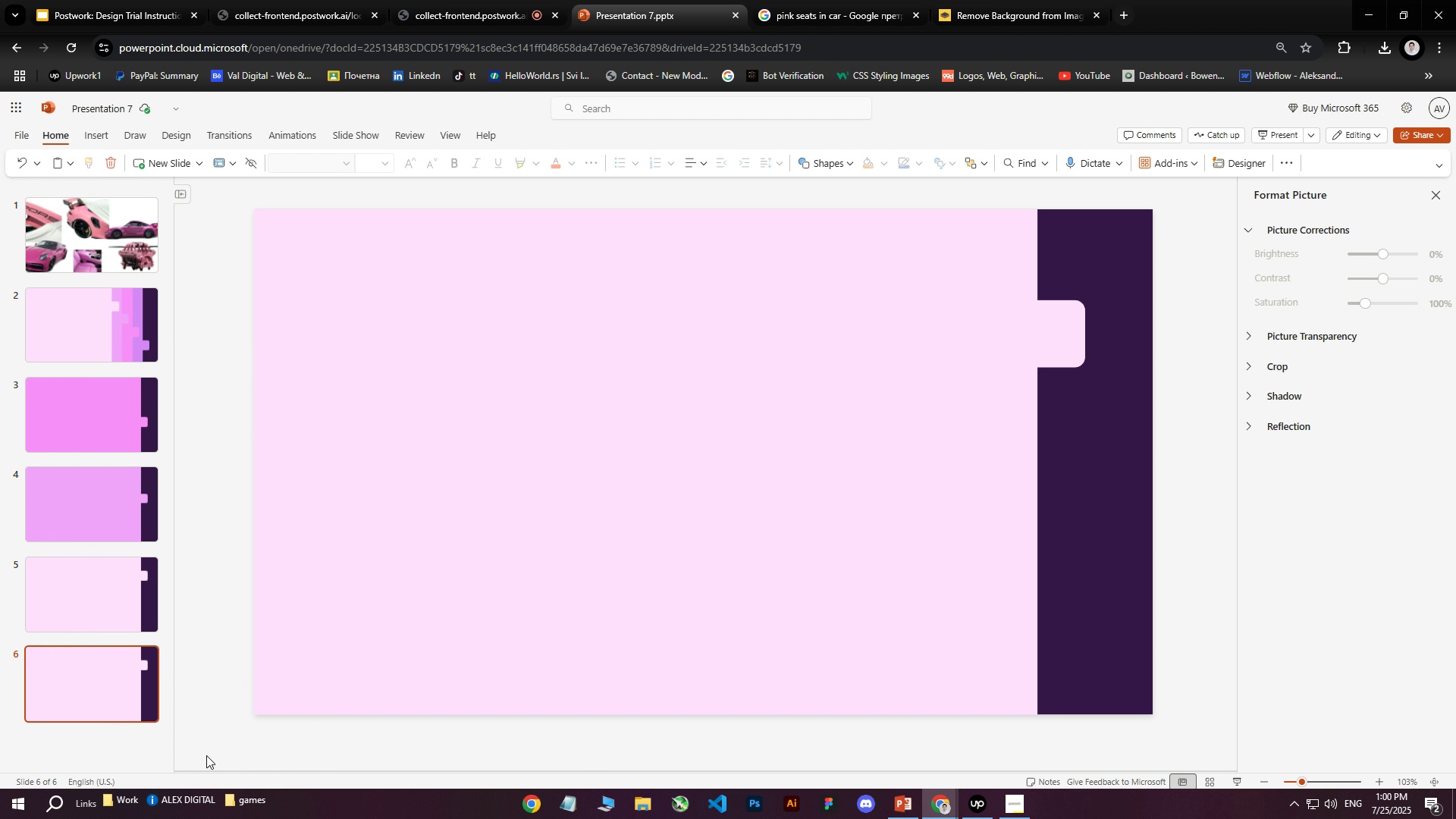 
double_click([93, 659])
 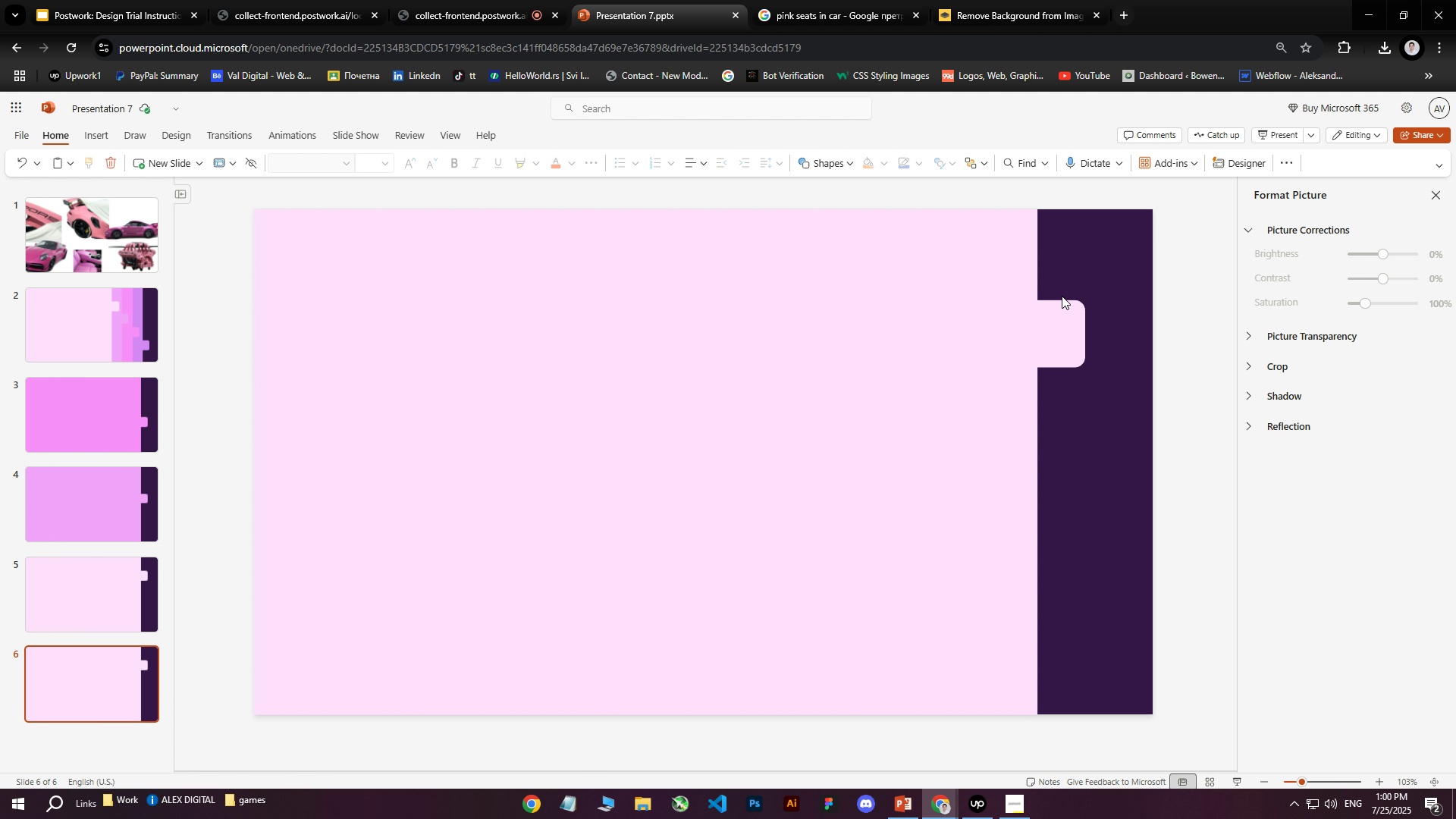 
left_click([1055, 322])
 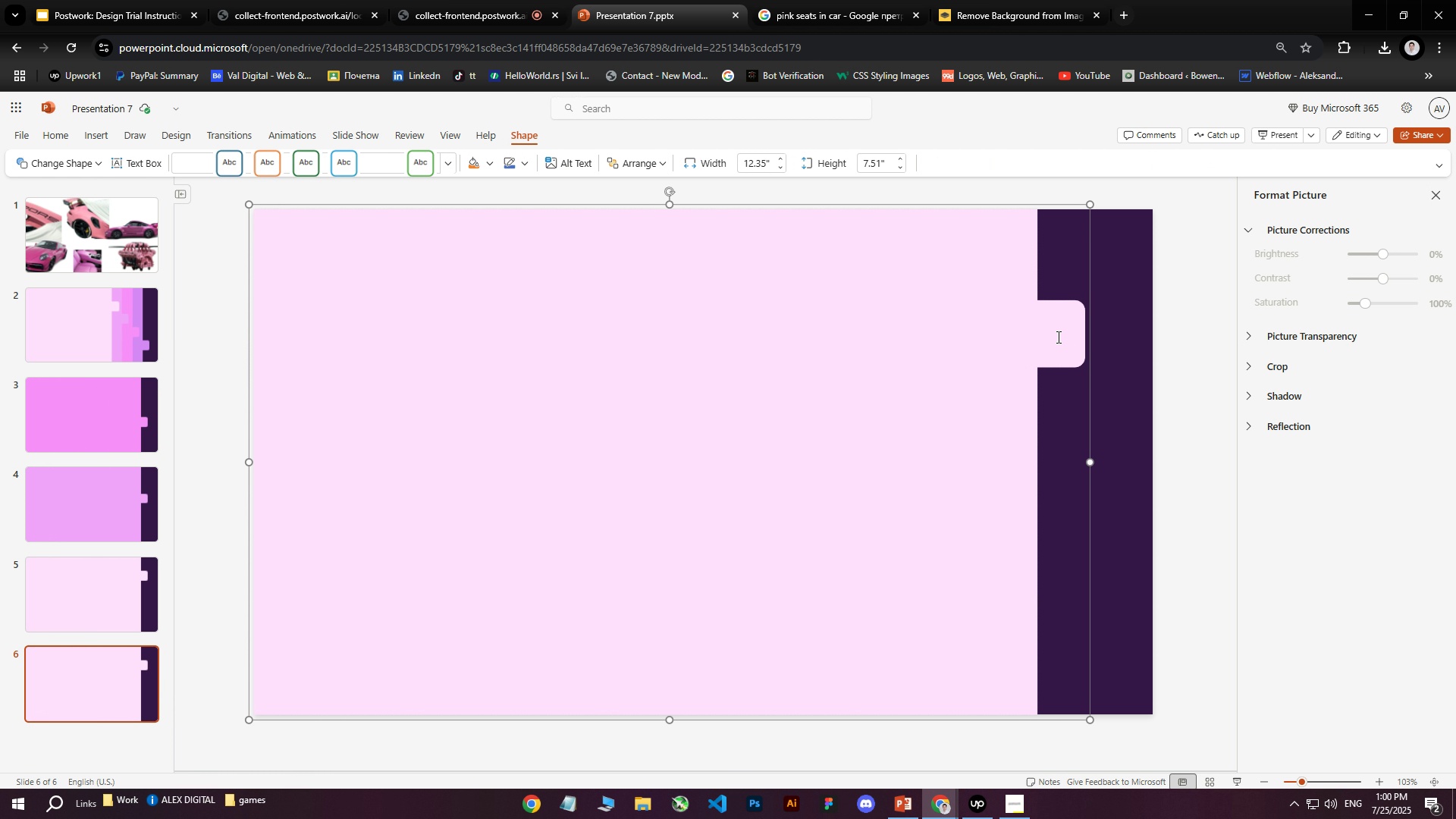 
left_click([1059, 334])
 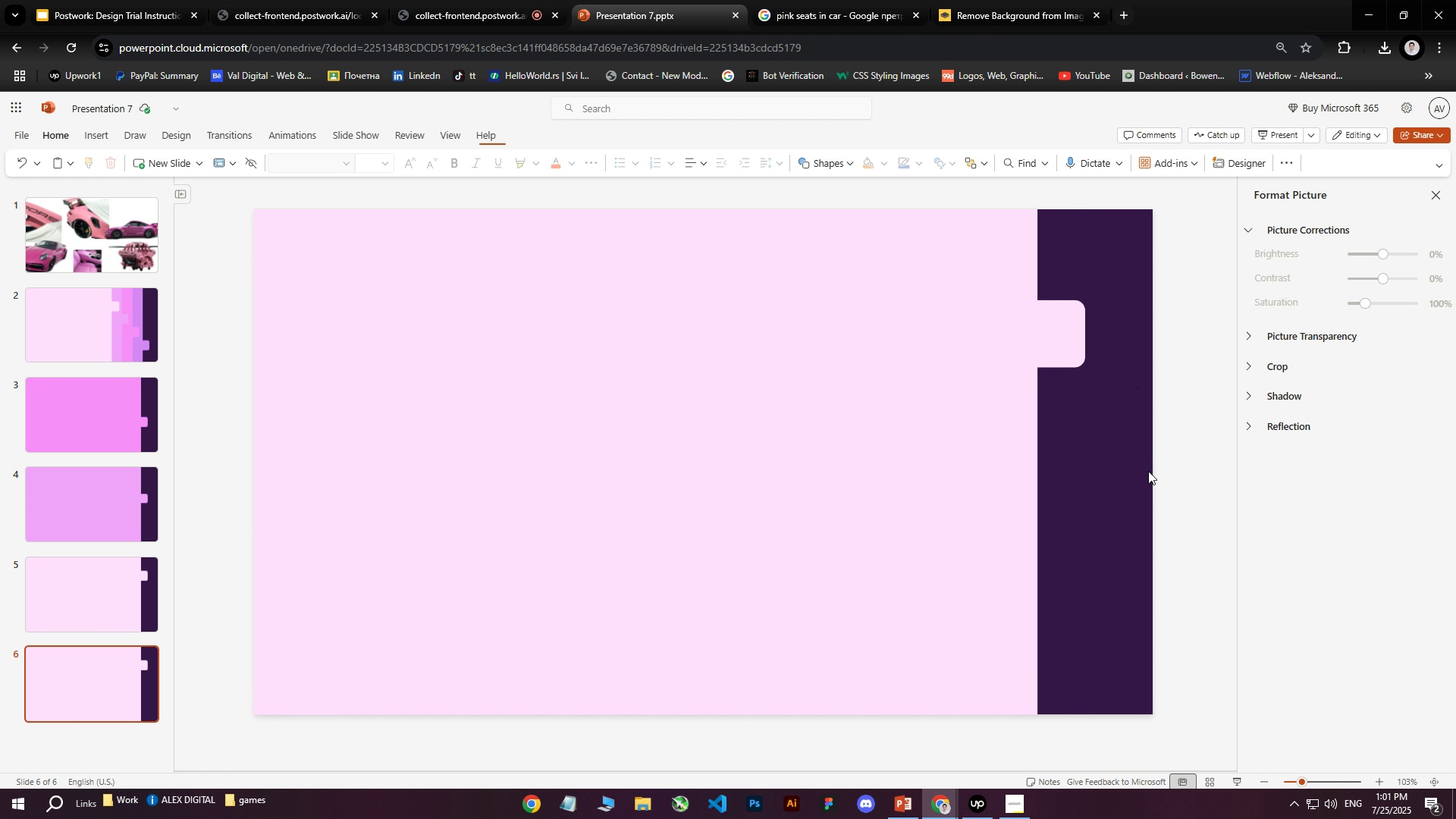 
double_click([947, 309])
 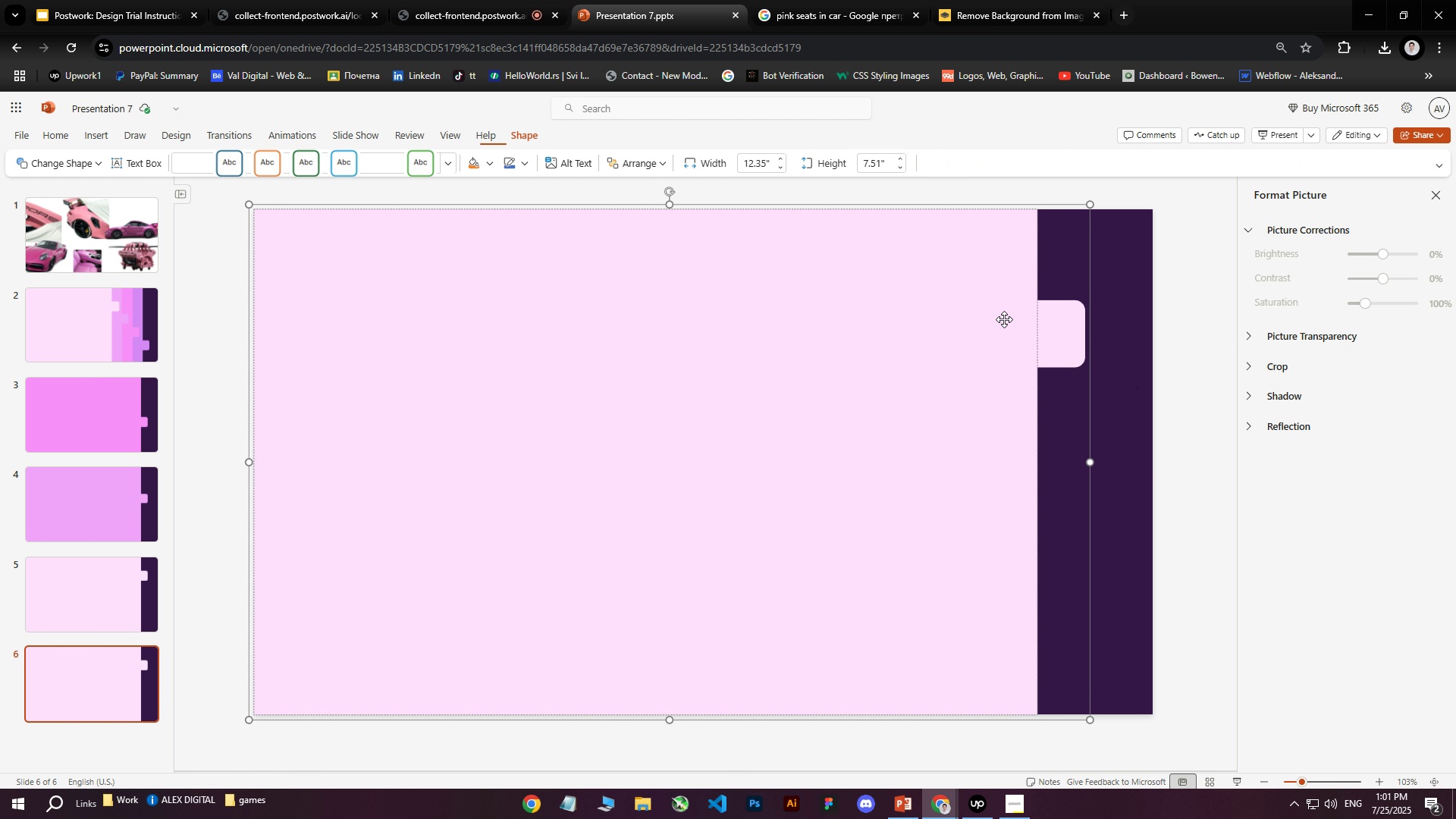 
hold_key(key=ShiftLeft, duration=0.68)
left_click([1068, 337])
 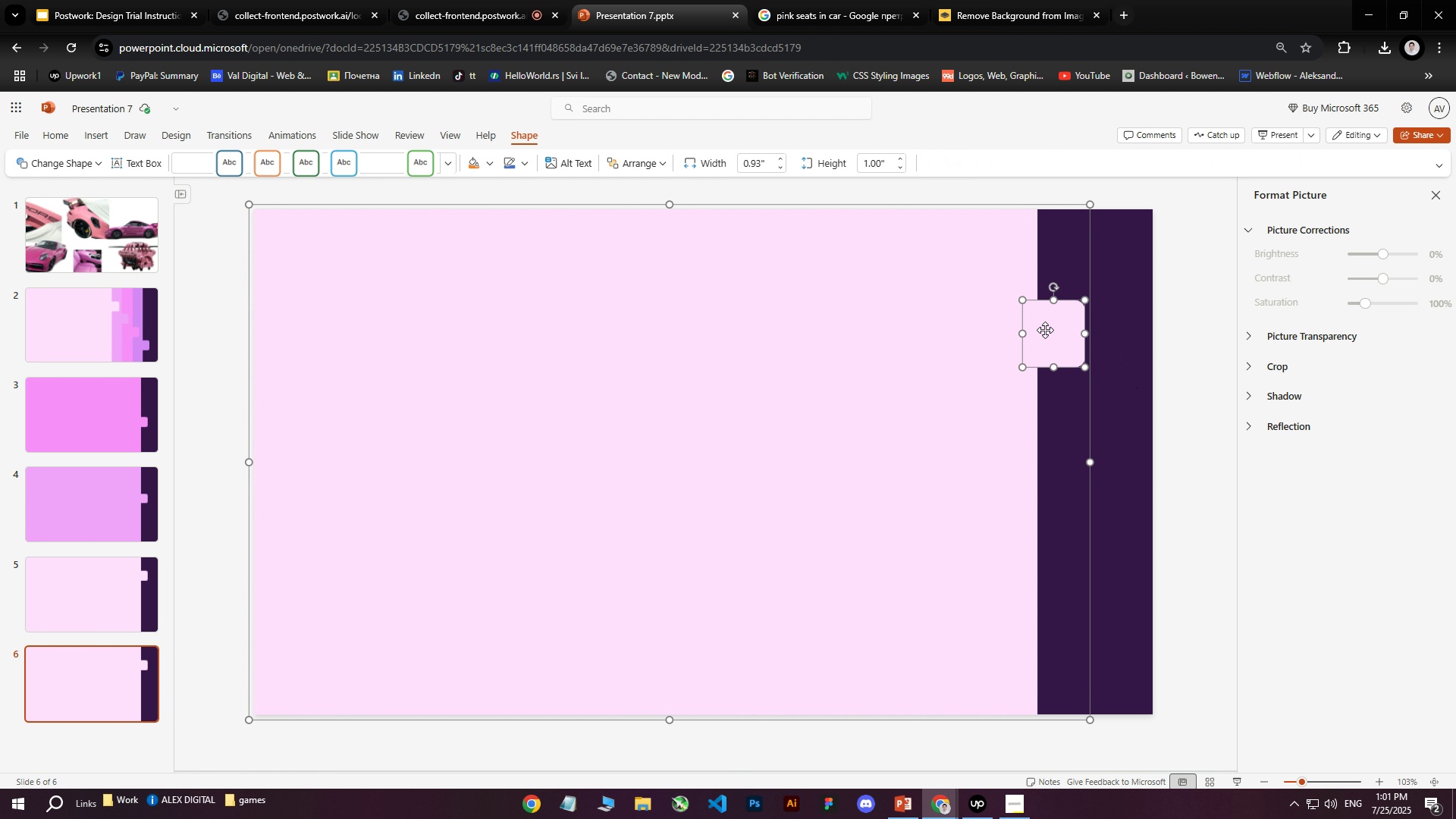 
right_click([1050, 329])
 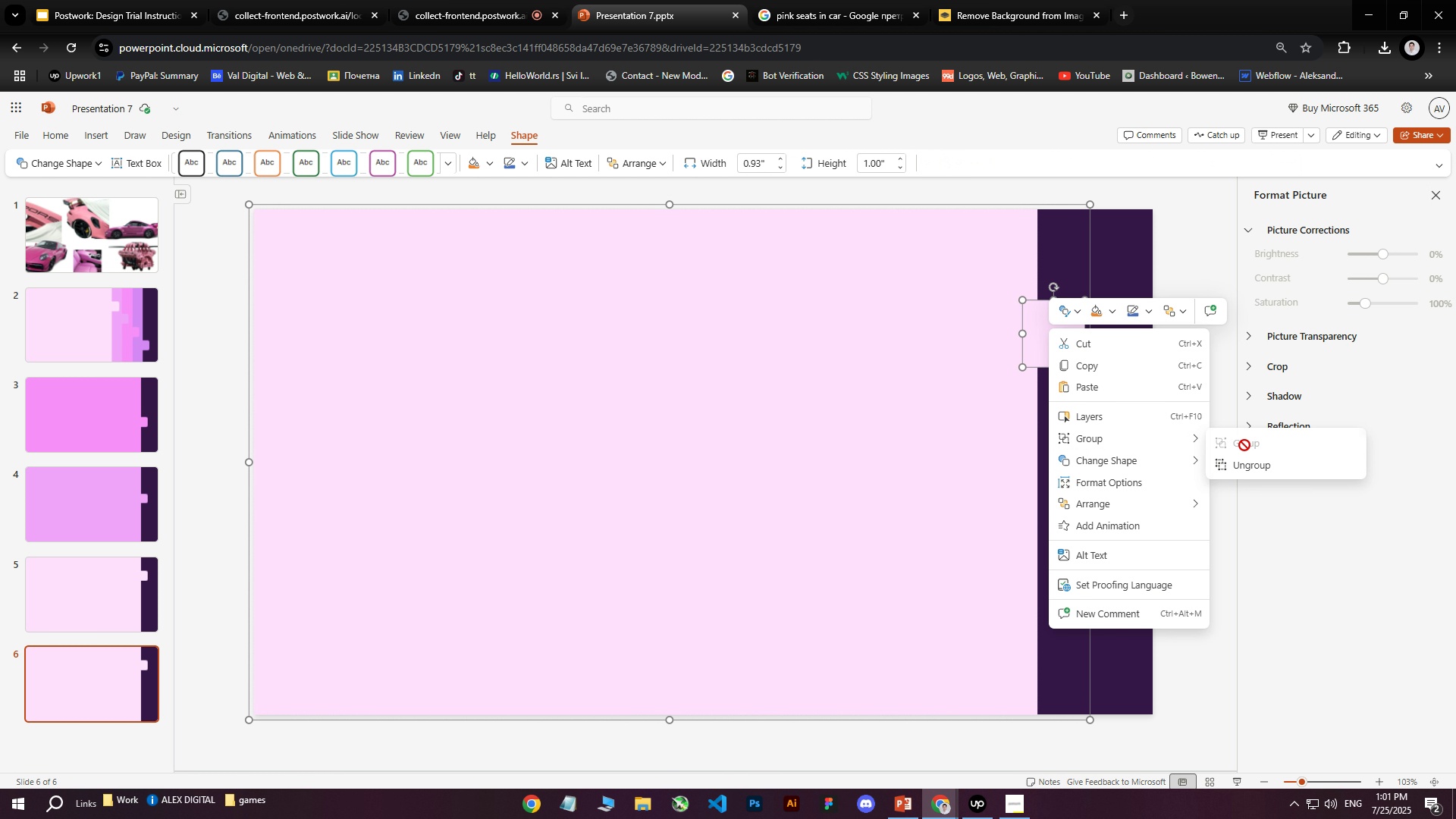 
left_click([1264, 471])
 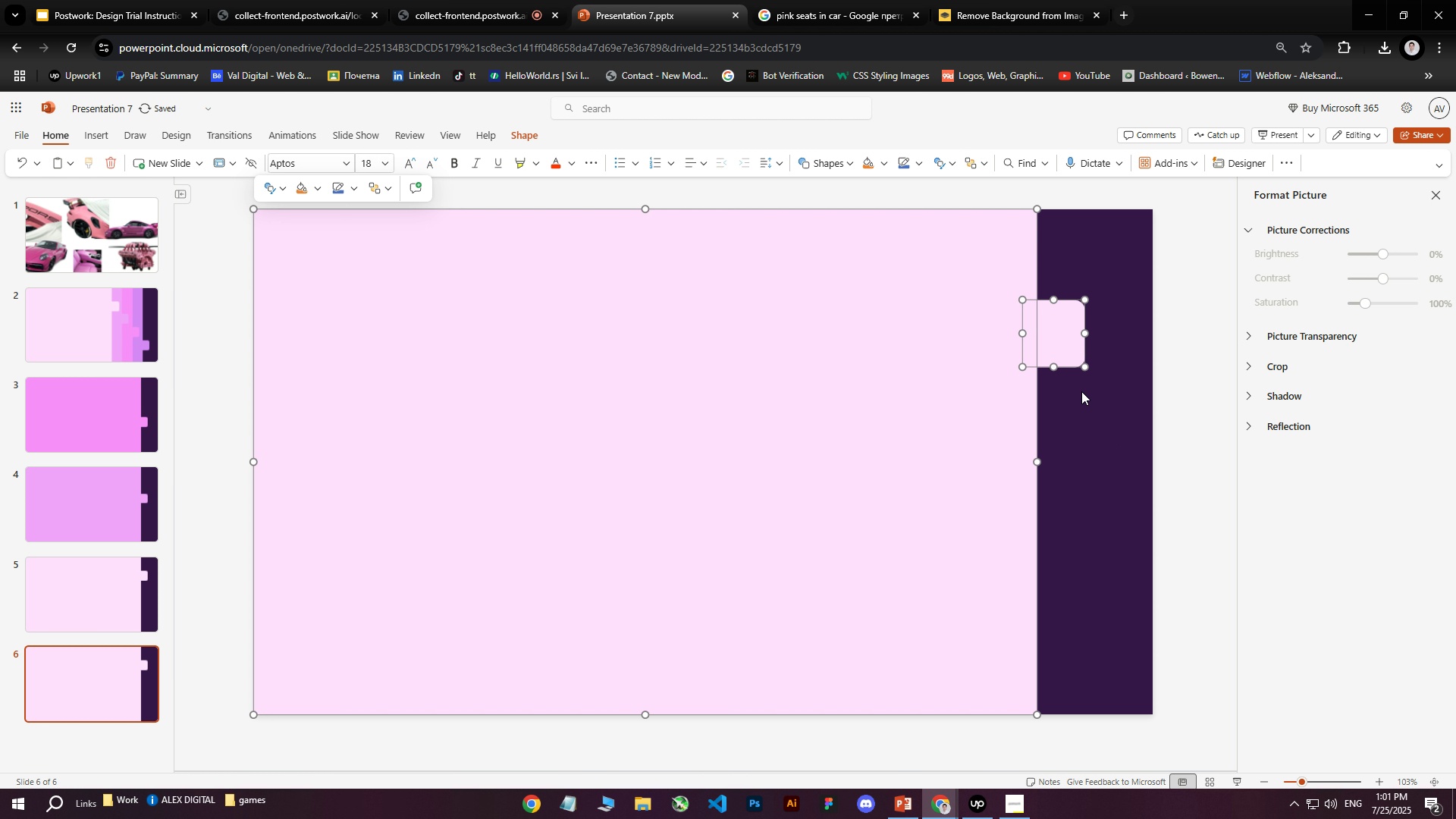 
left_click([1078, 369])
 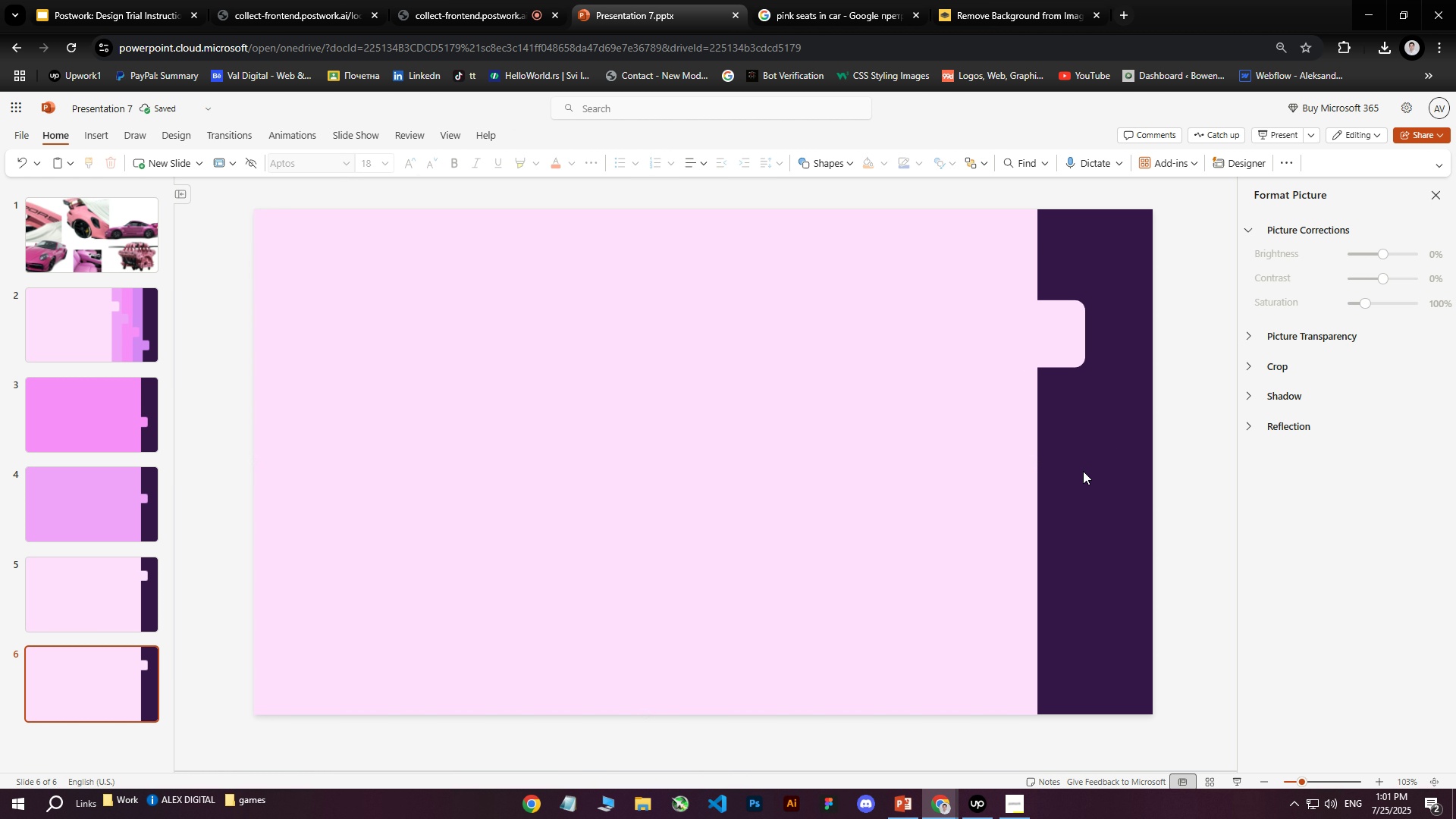 
double_click([1056, 338])
 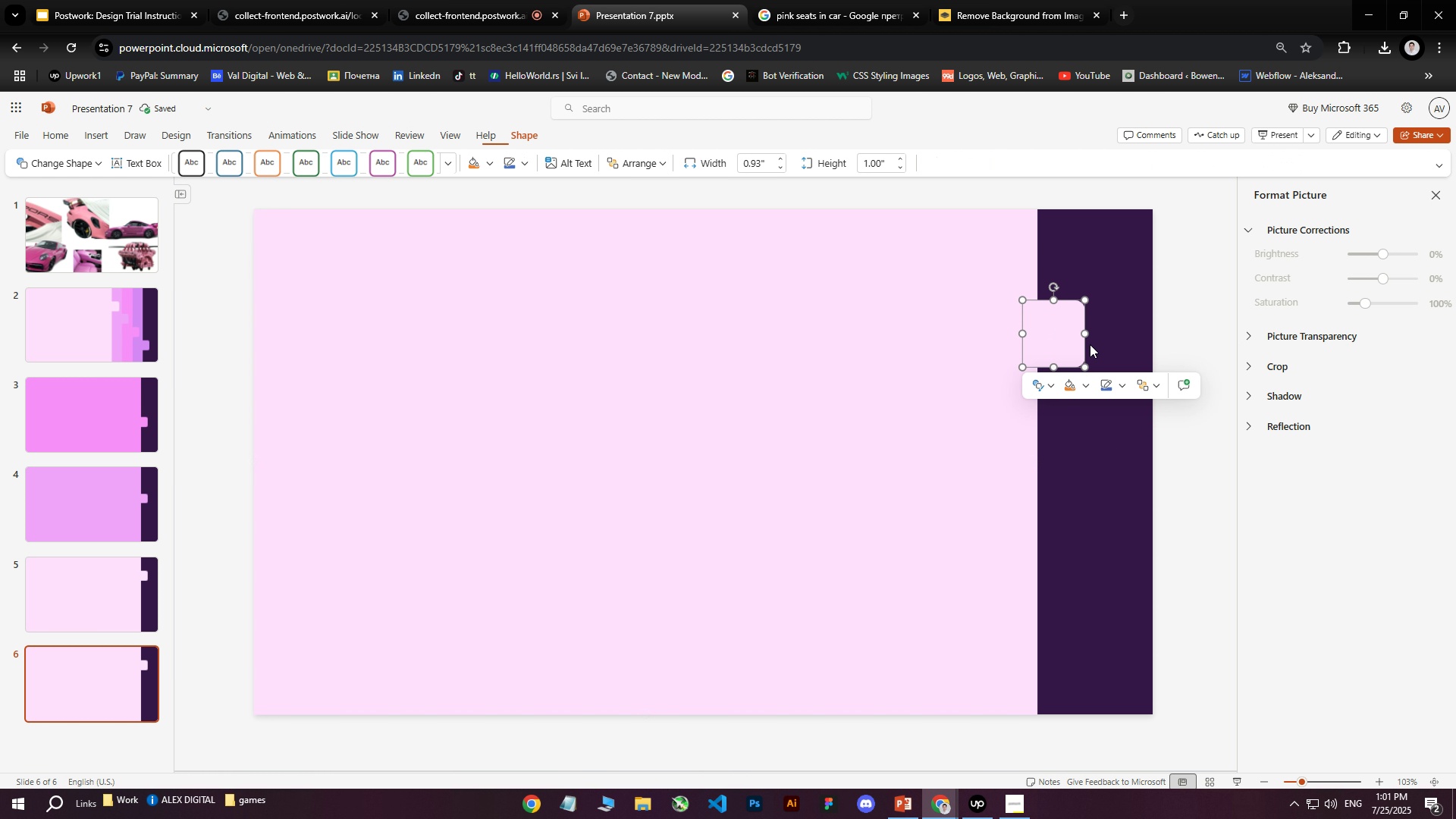 
key(Control+D)
 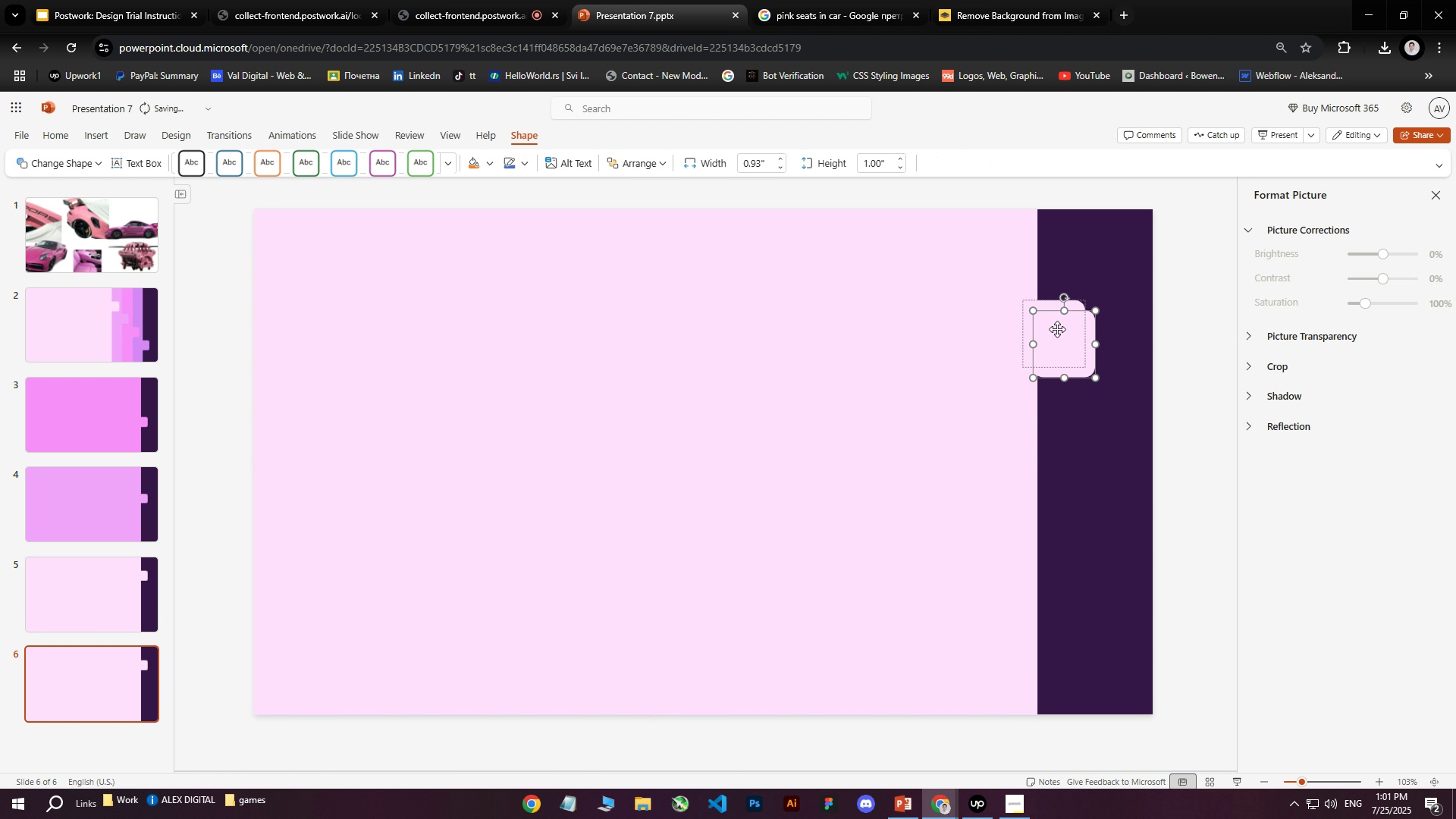 
left_click_drag(start_coordinate=[1059, 345], to_coordinate=[1046, 416])
 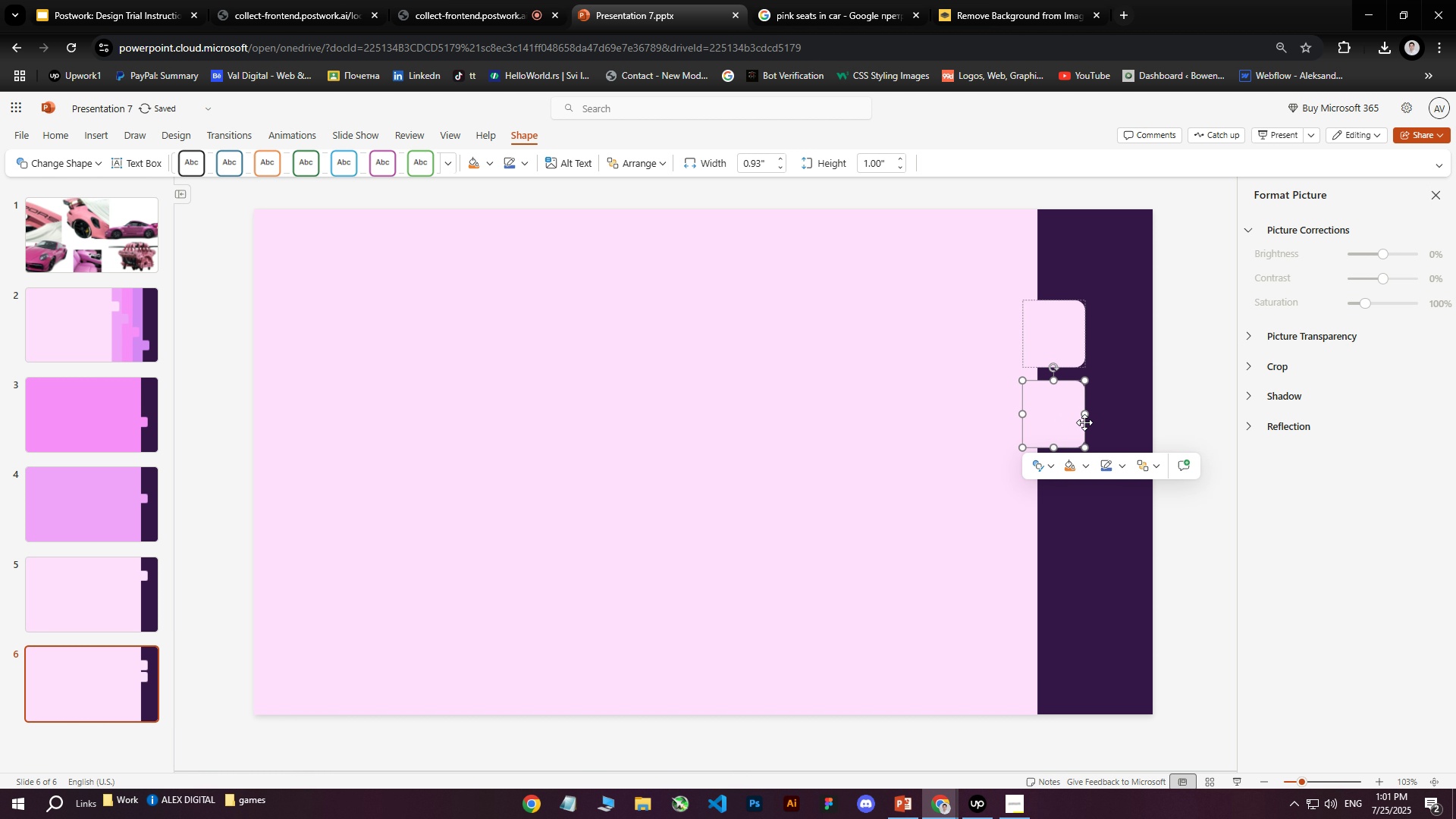 
key(Control+D)
 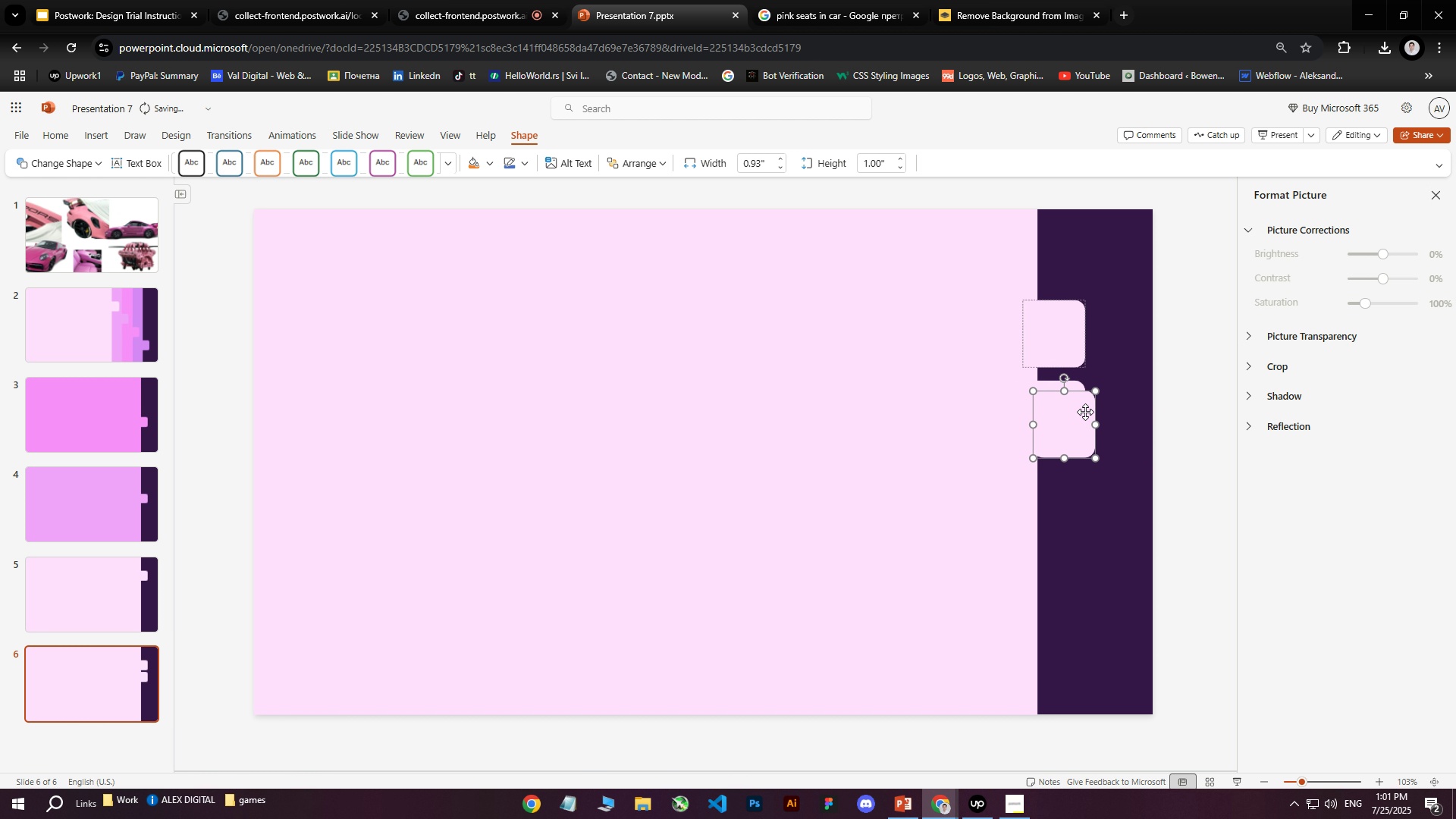 
left_click_drag(start_coordinate=[1072, 422], to_coordinate=[1061, 497])
 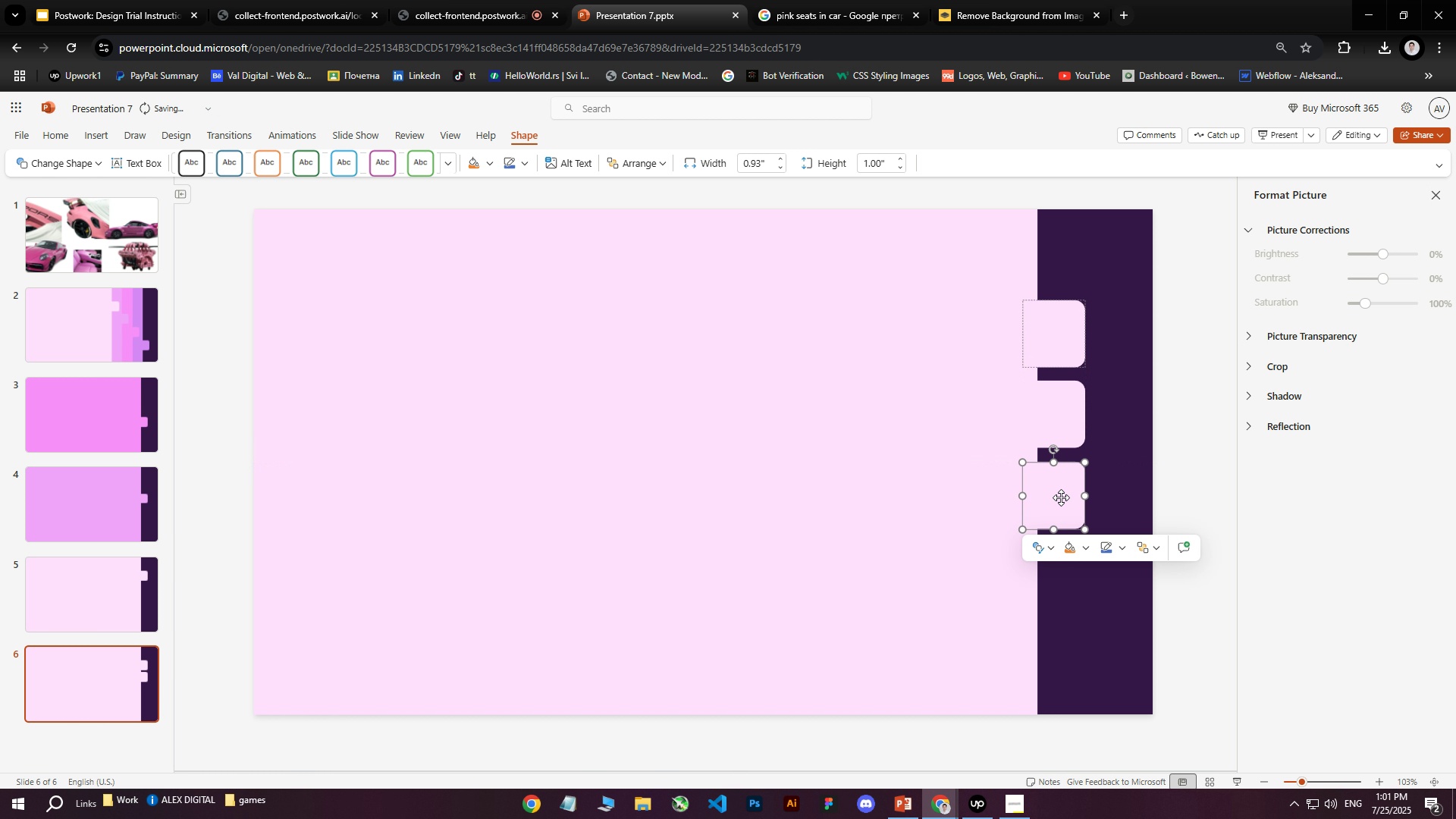 
key(Control+D)
 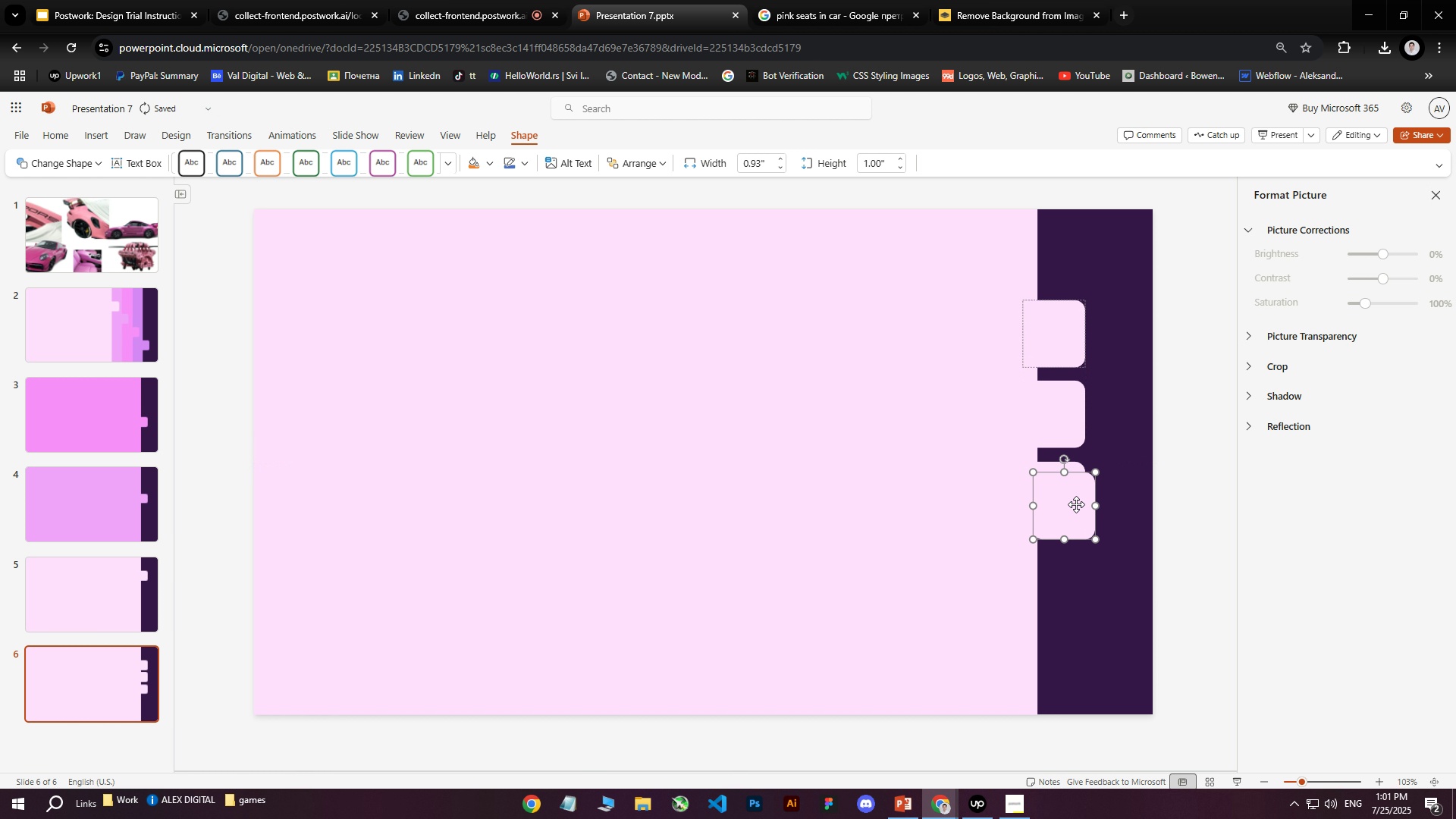 
left_click_drag(start_coordinate=[1076, 504], to_coordinate=[1065, 575])
 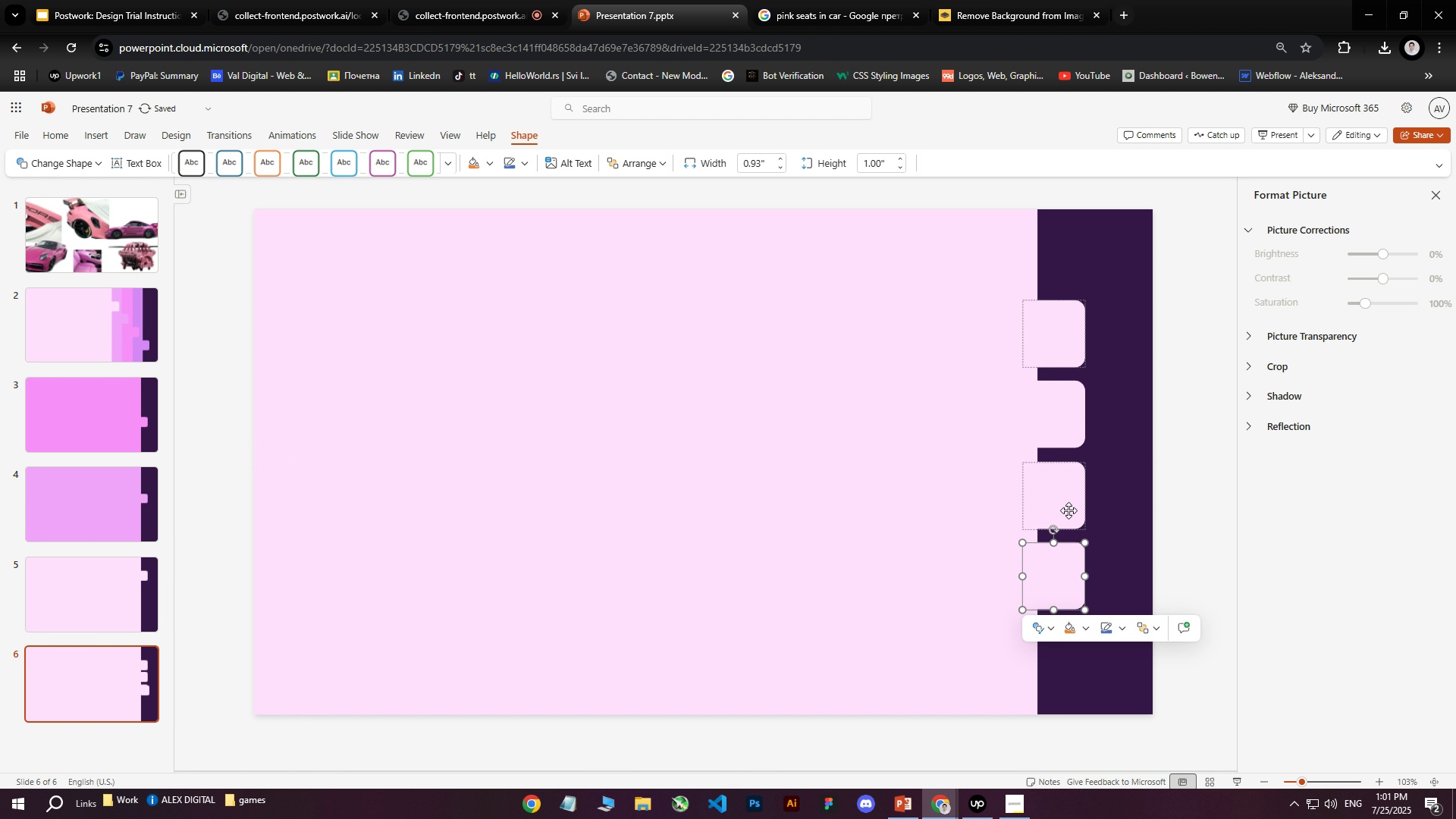 
left_click([1068, 510])
 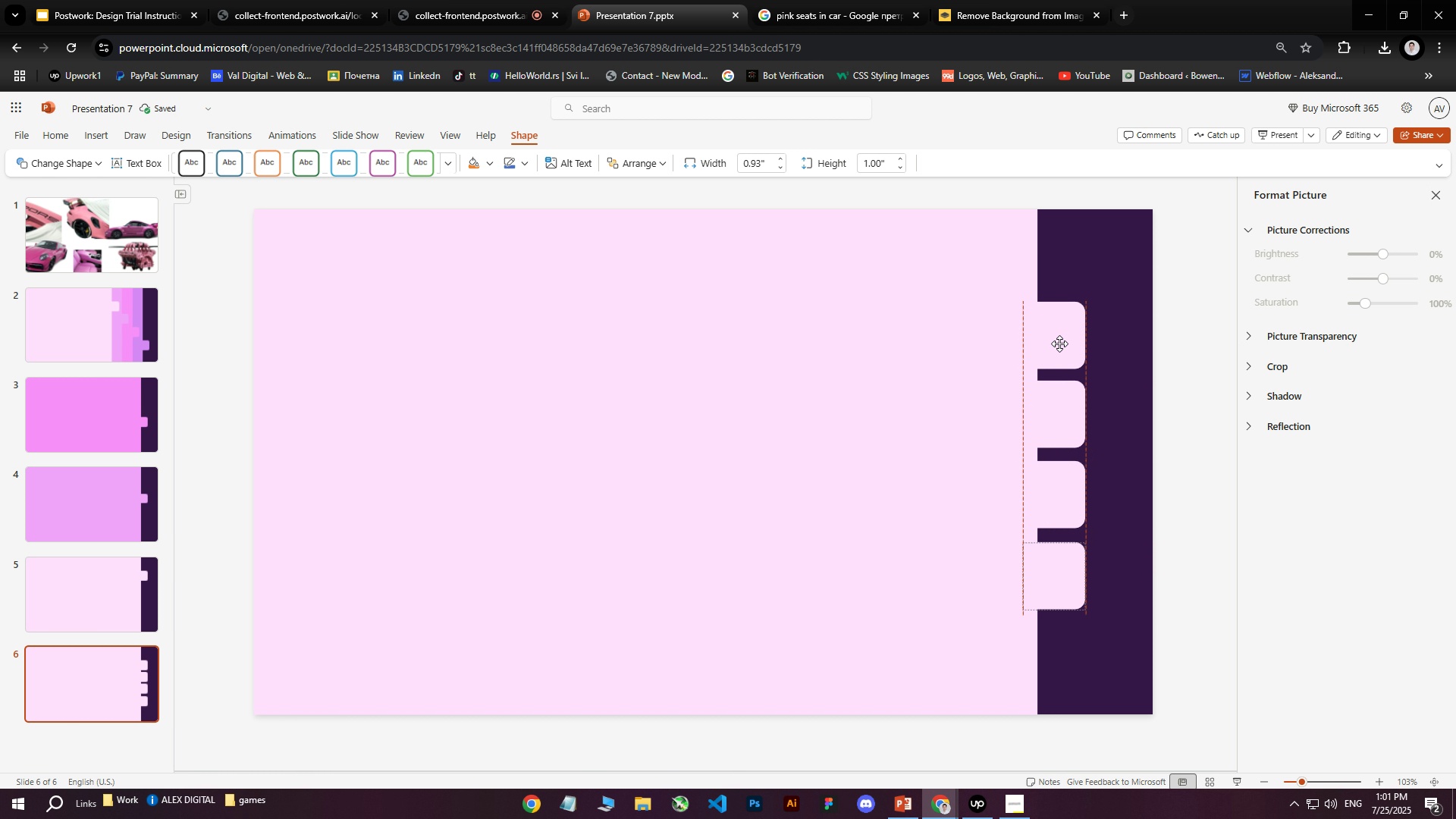 
wait(5.55)
 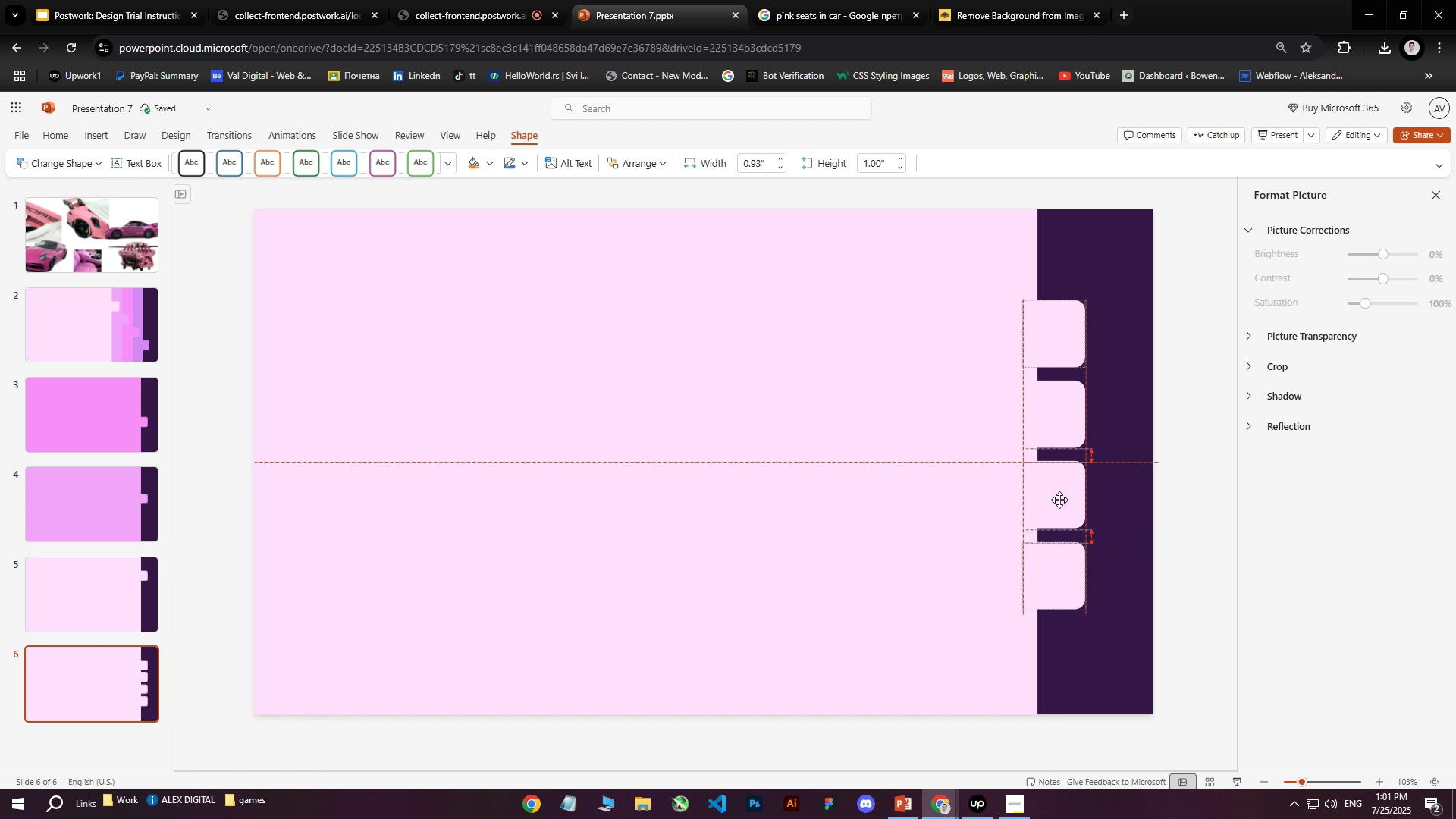 
key(Control+ControlLeft)
 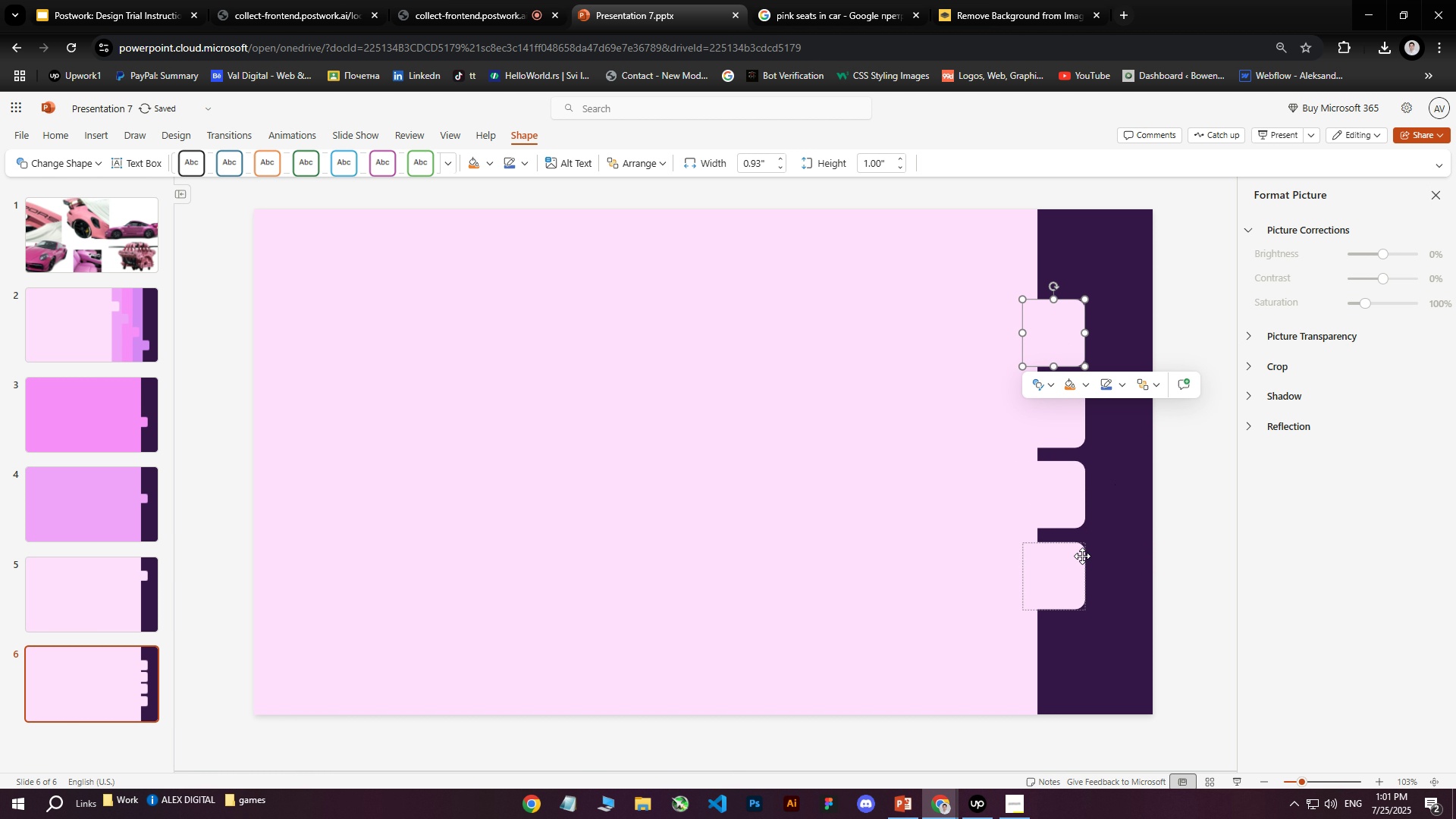 
key(Control+D)
 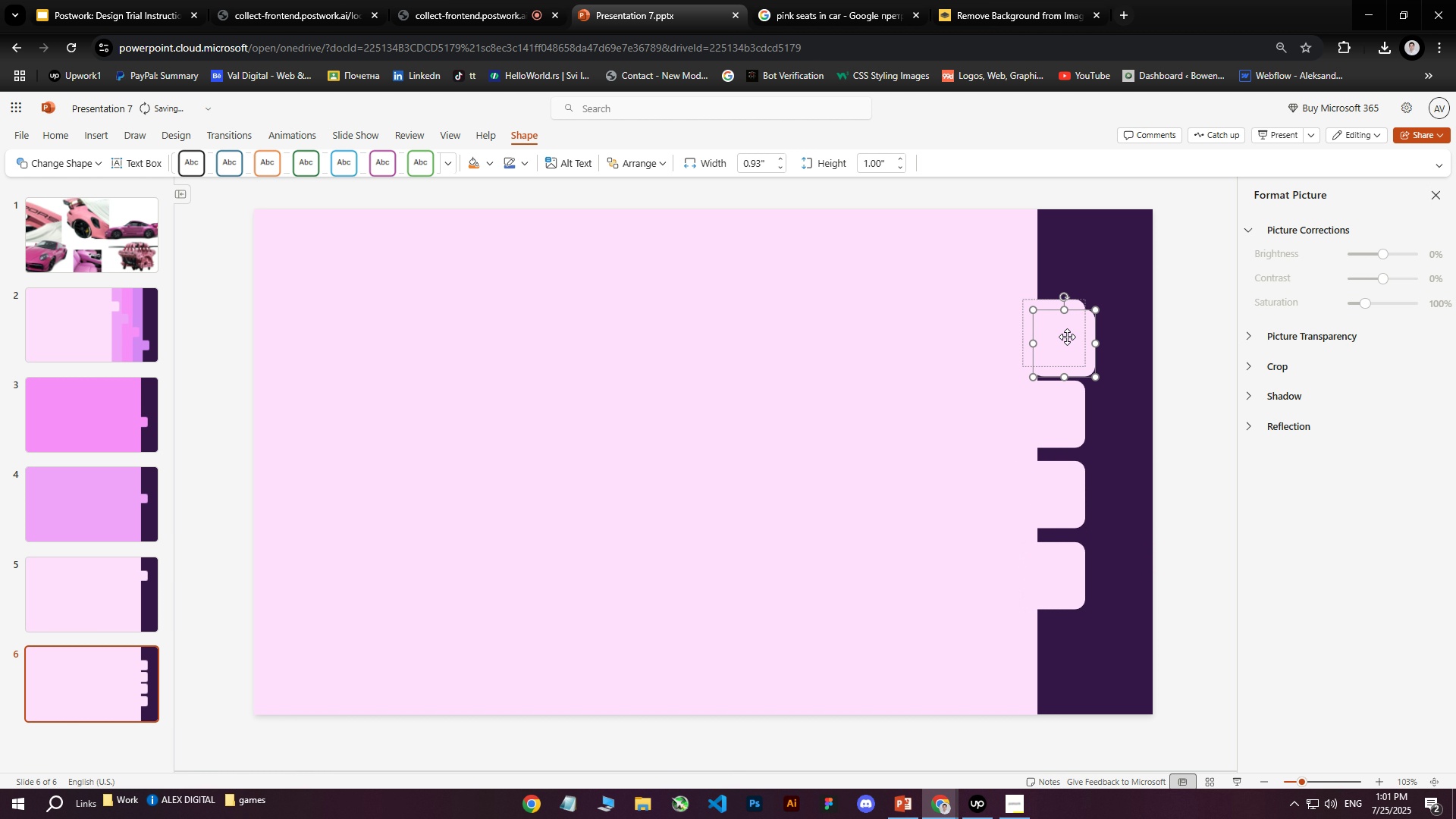 
left_click_drag(start_coordinate=[1067, 345], to_coordinate=[1056, 254])
 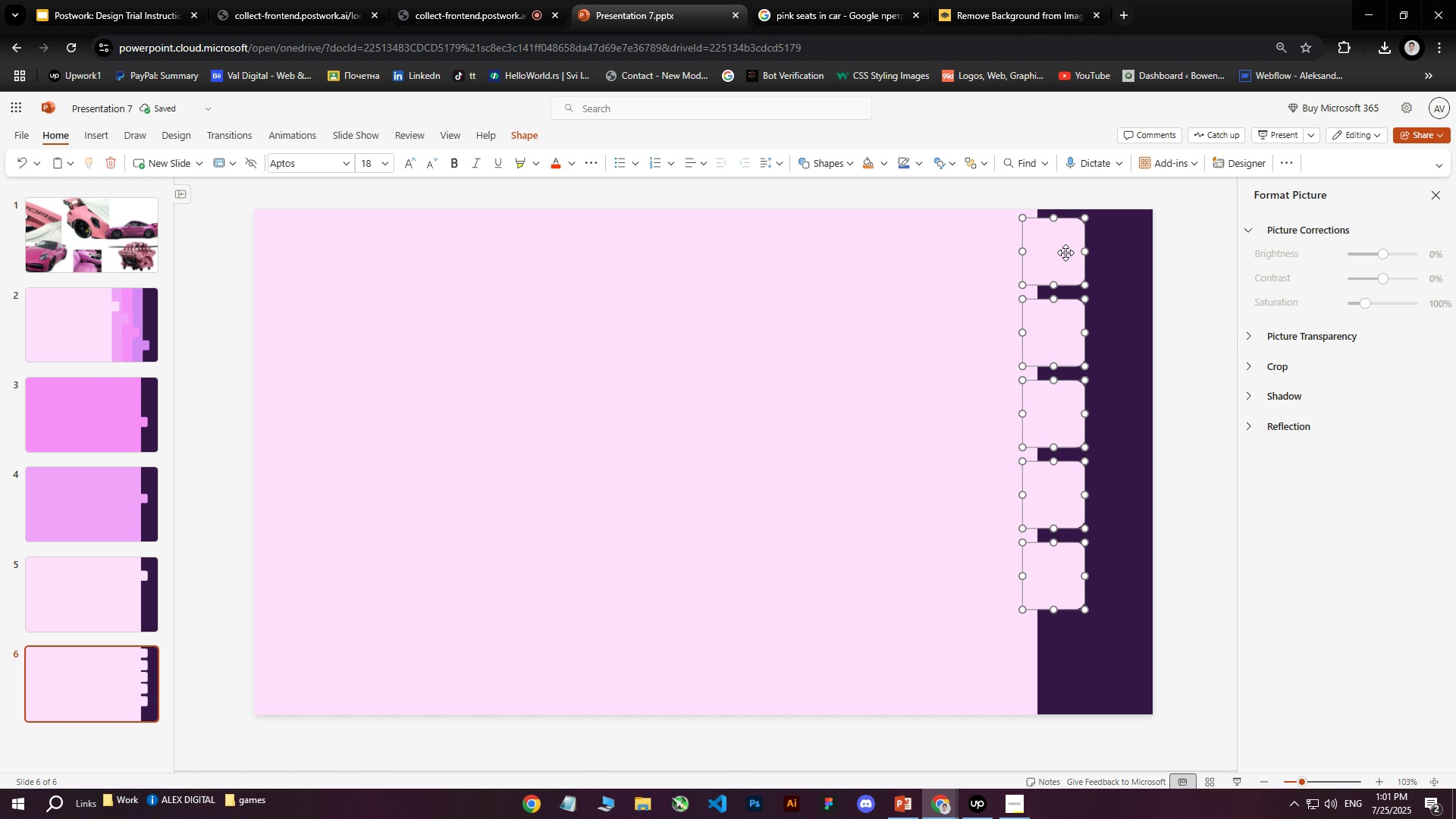 
left_click_drag(start_coordinate=[1116, 670], to_coordinate=[1075, 230])
 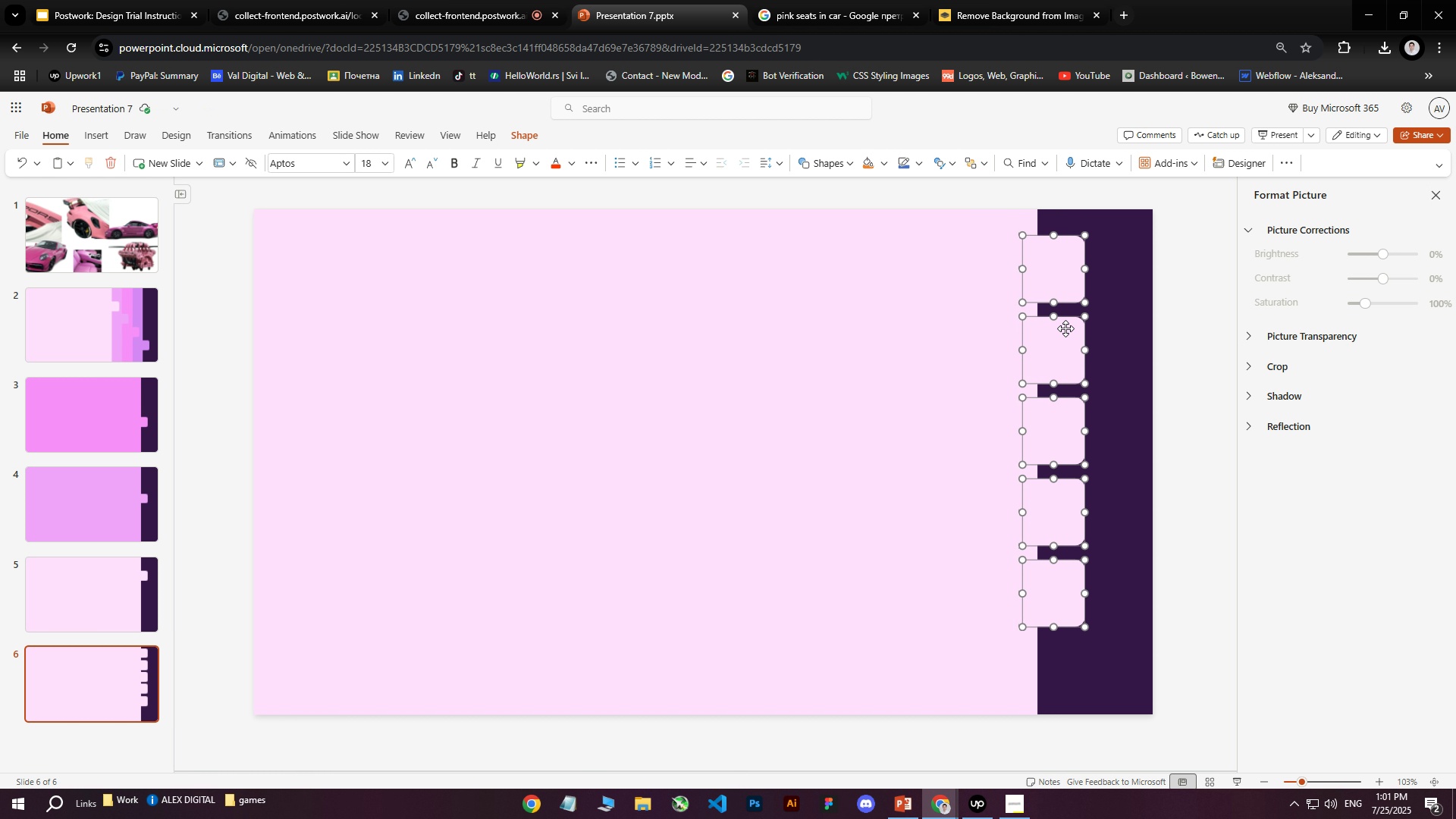 
hold_key(key=ArrowDown, duration=1.5)
 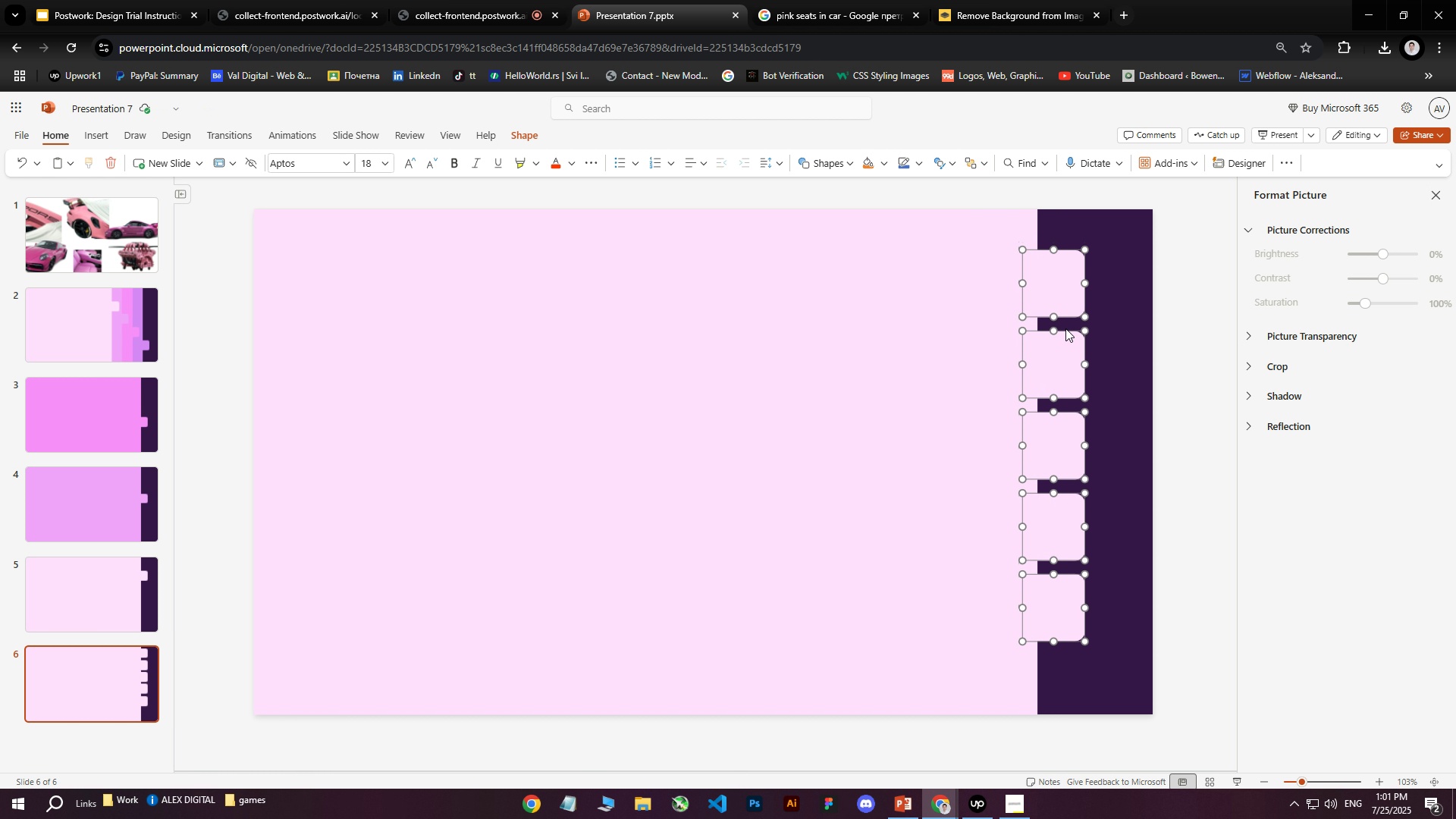 
hold_key(key=ArrowDown, duration=0.92)
 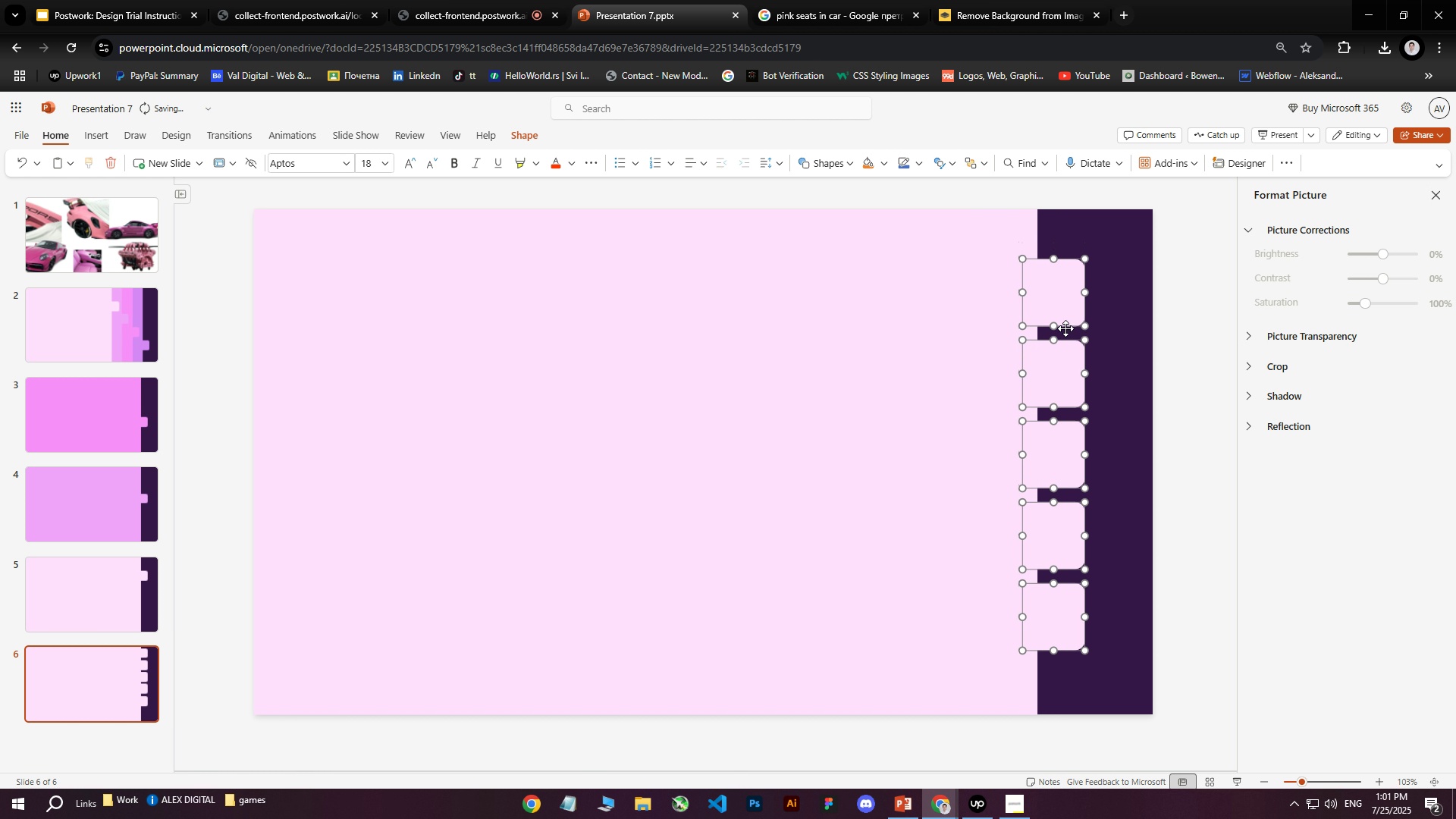 
hold_key(key=ArrowDown, duration=0.6)
 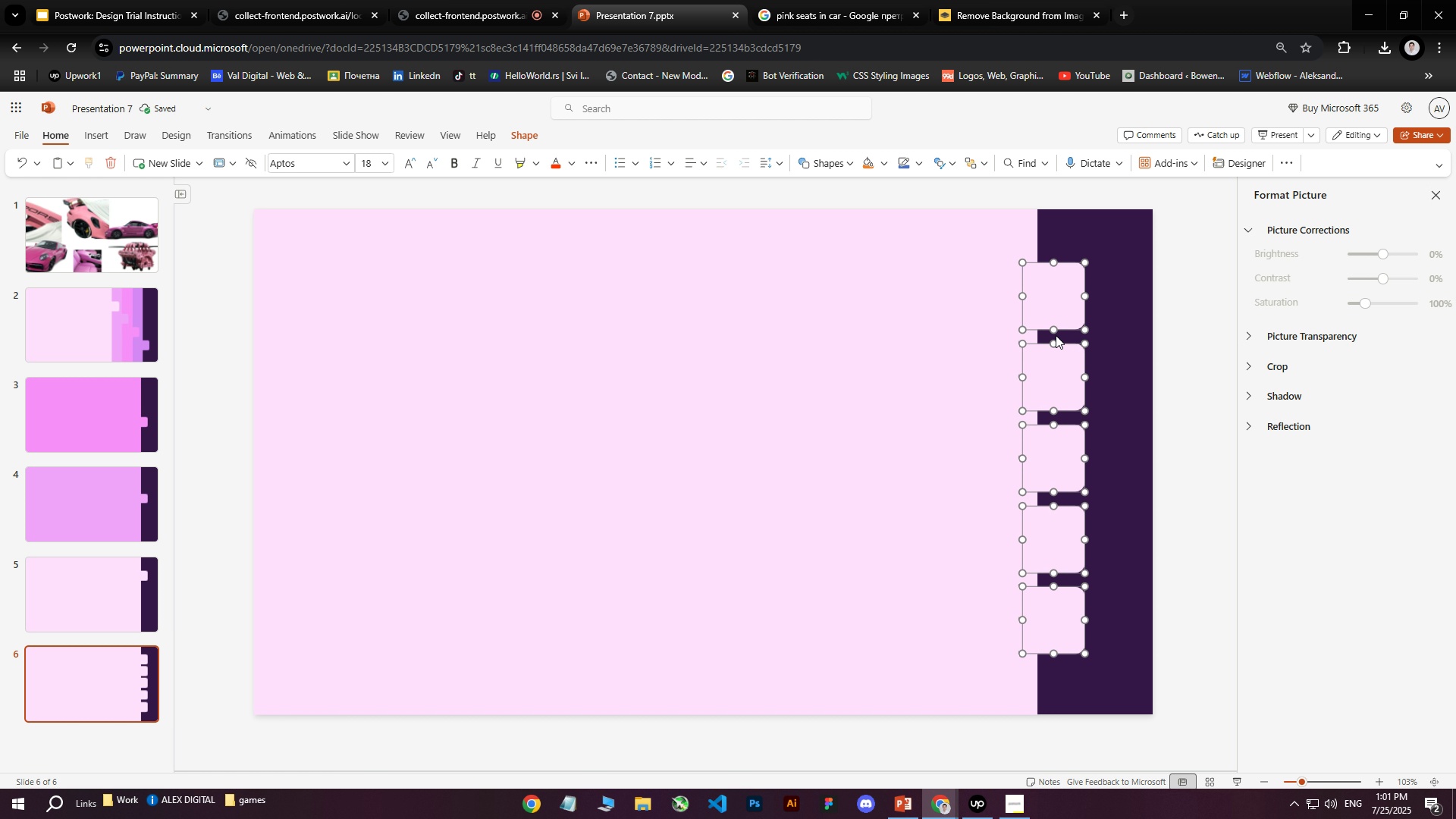 
key(ArrowDown)
 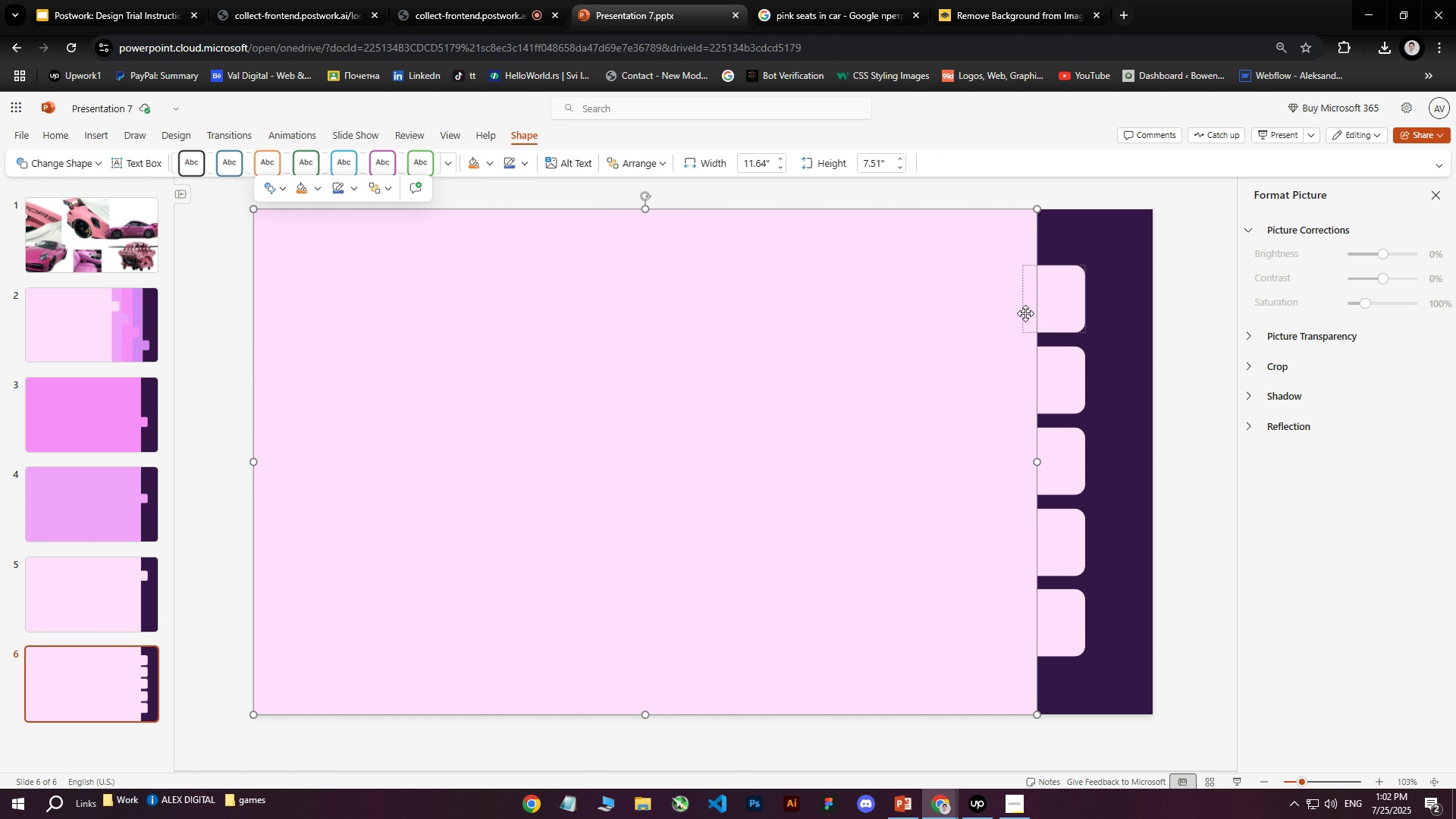 
wait(13.3)
 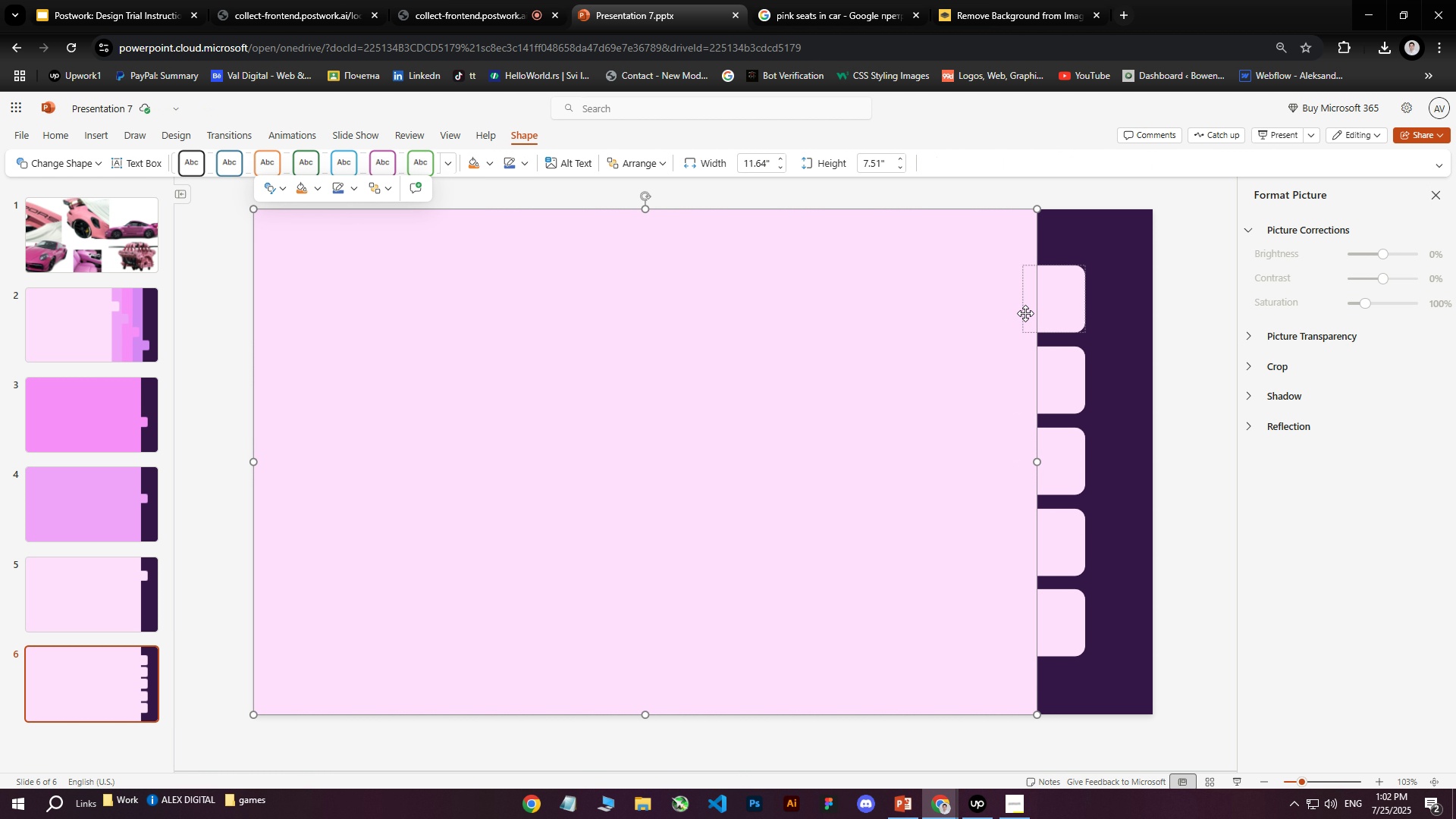 
key(ArrowDown)
 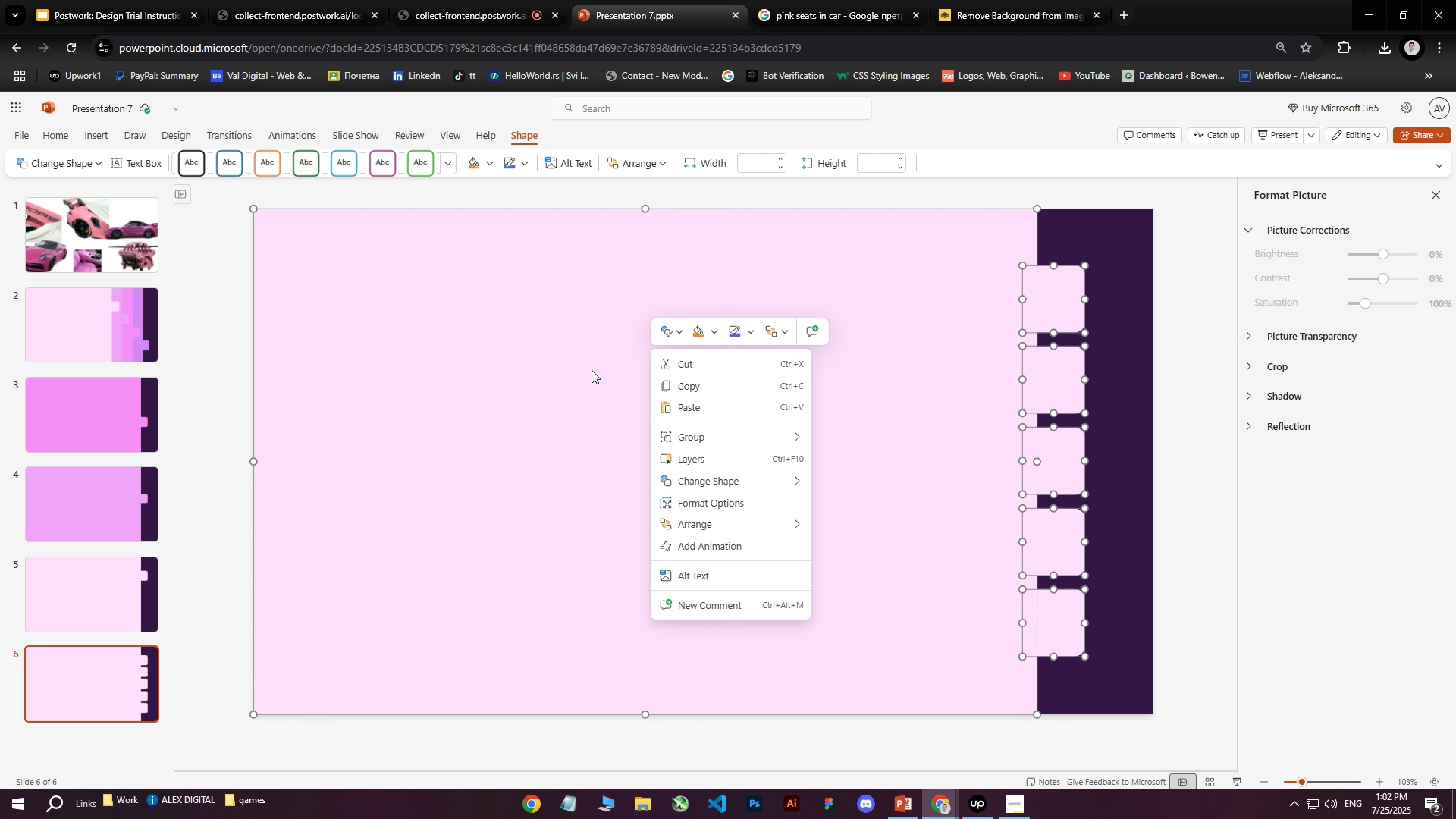 
key(ArrowDown)
 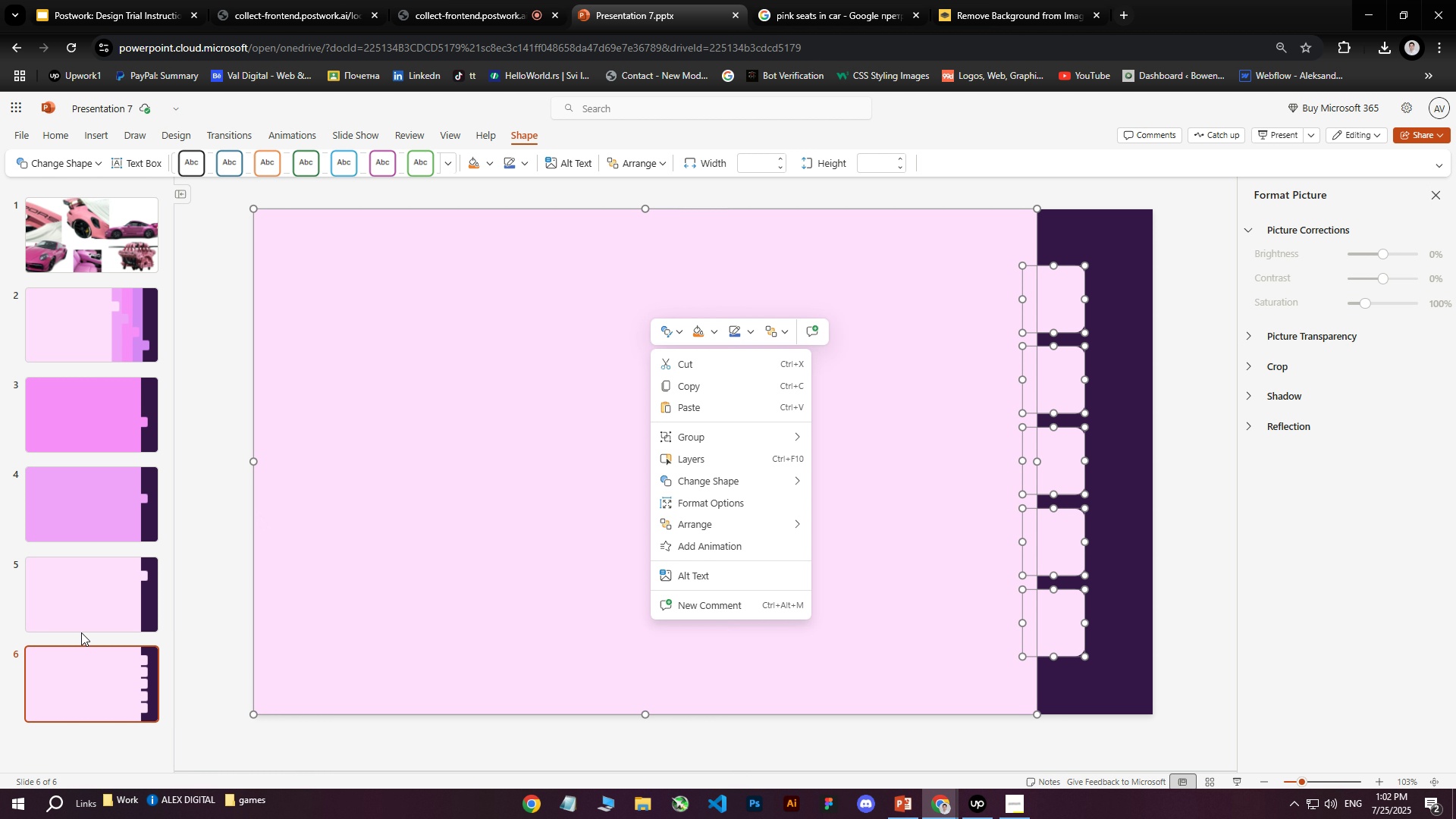 
key(ArrowDown)
 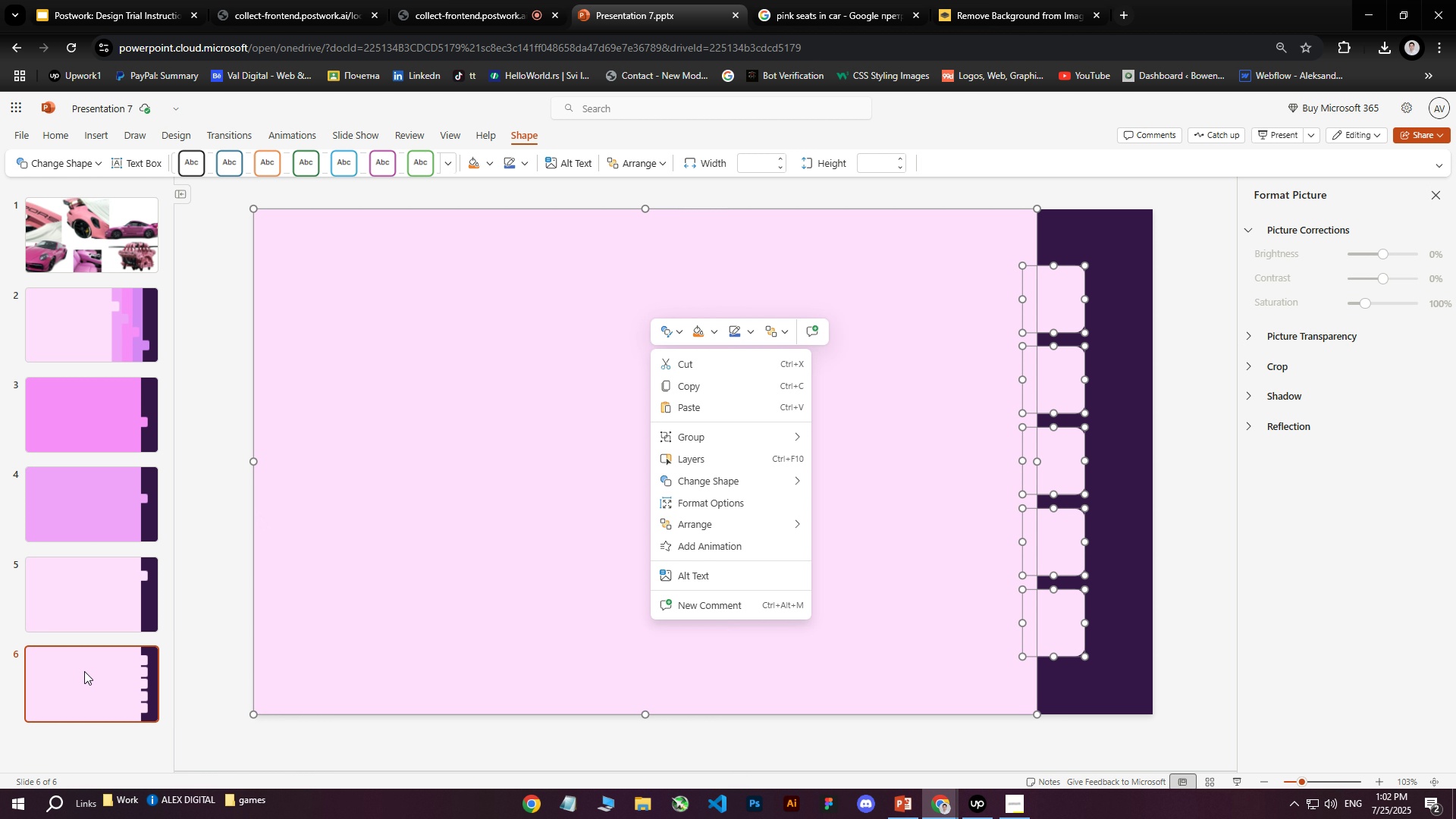 
key(ArrowDown)
 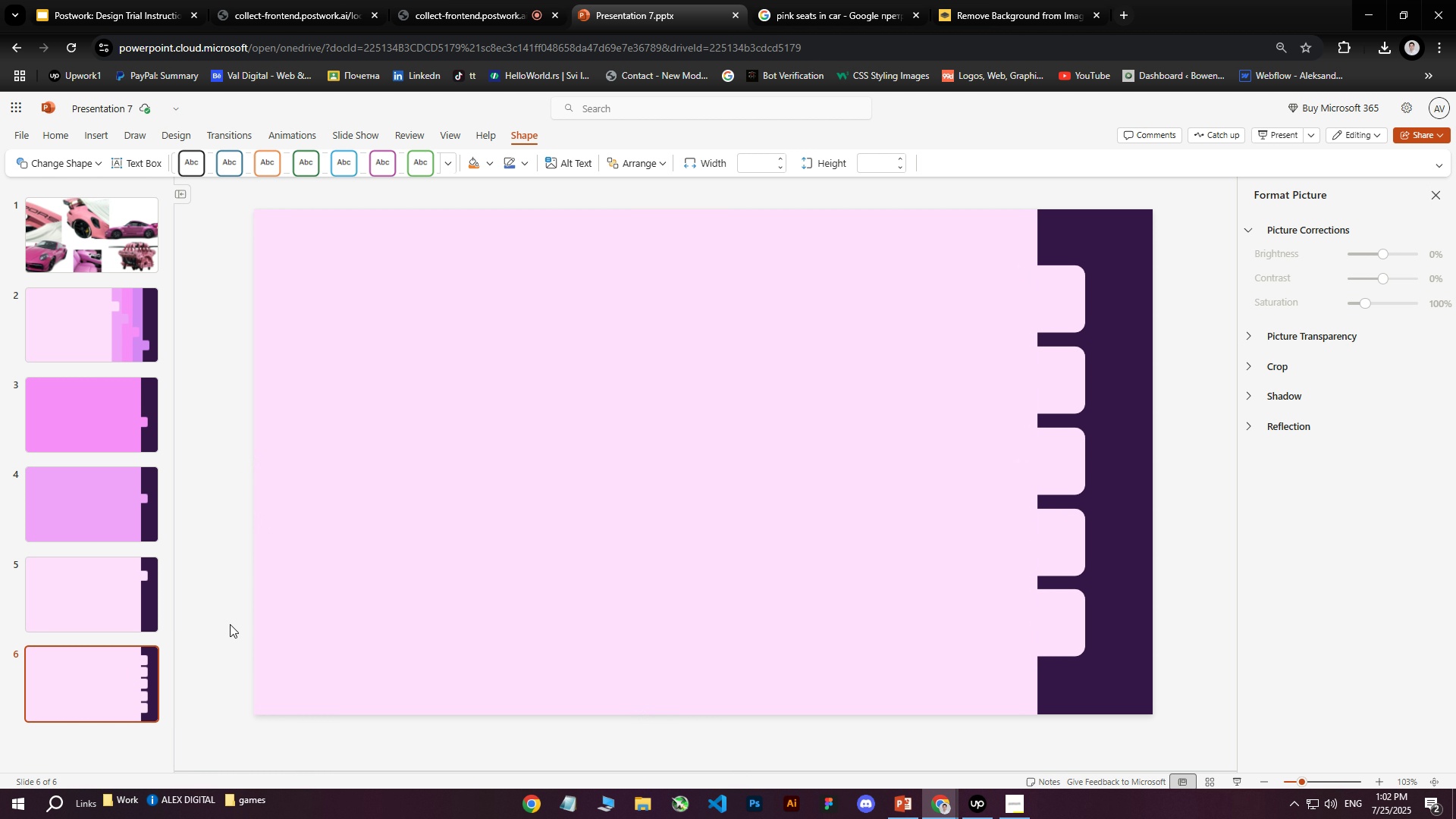 
key(ArrowUp)
 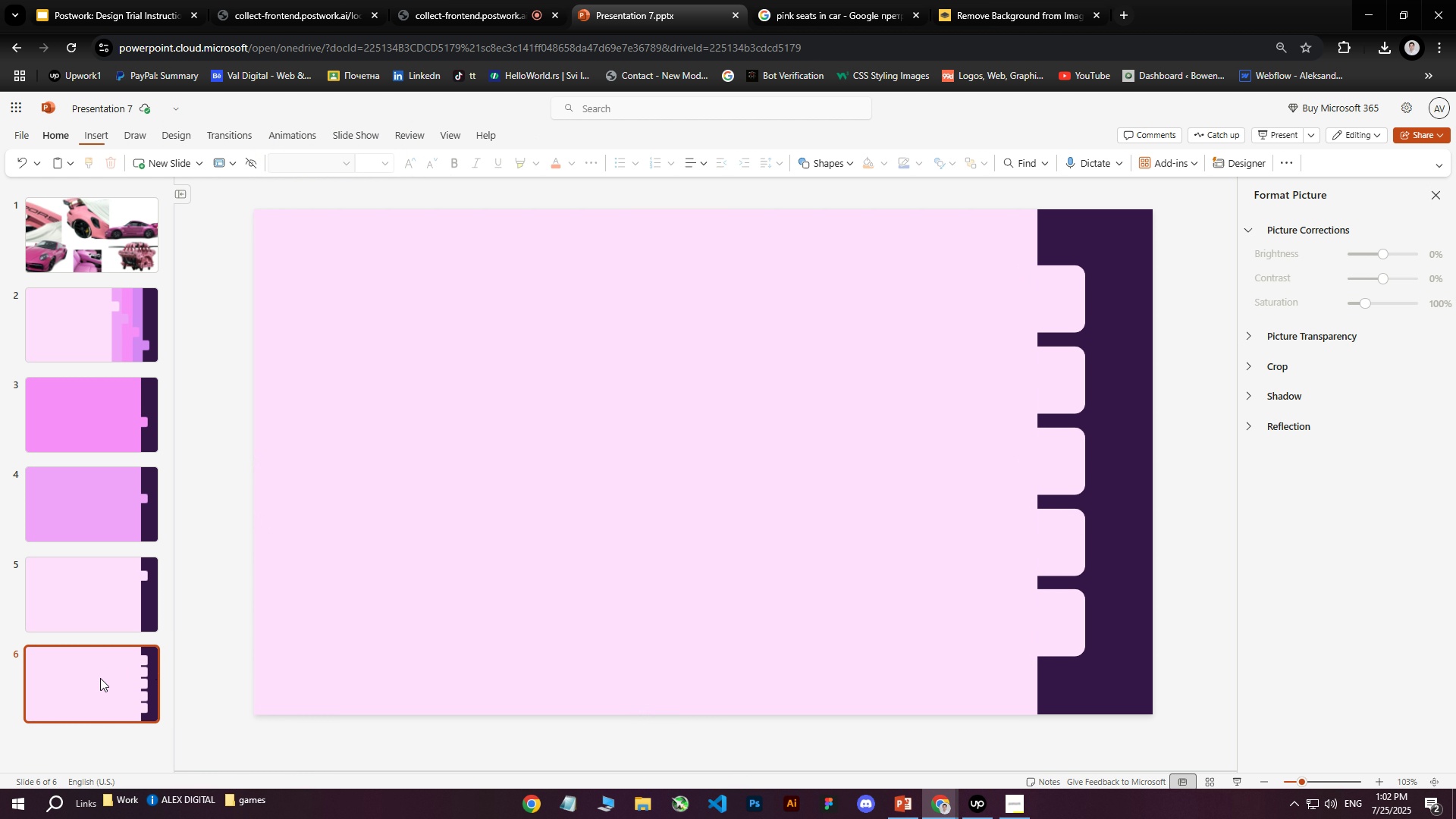 
key(ArrowUp)
 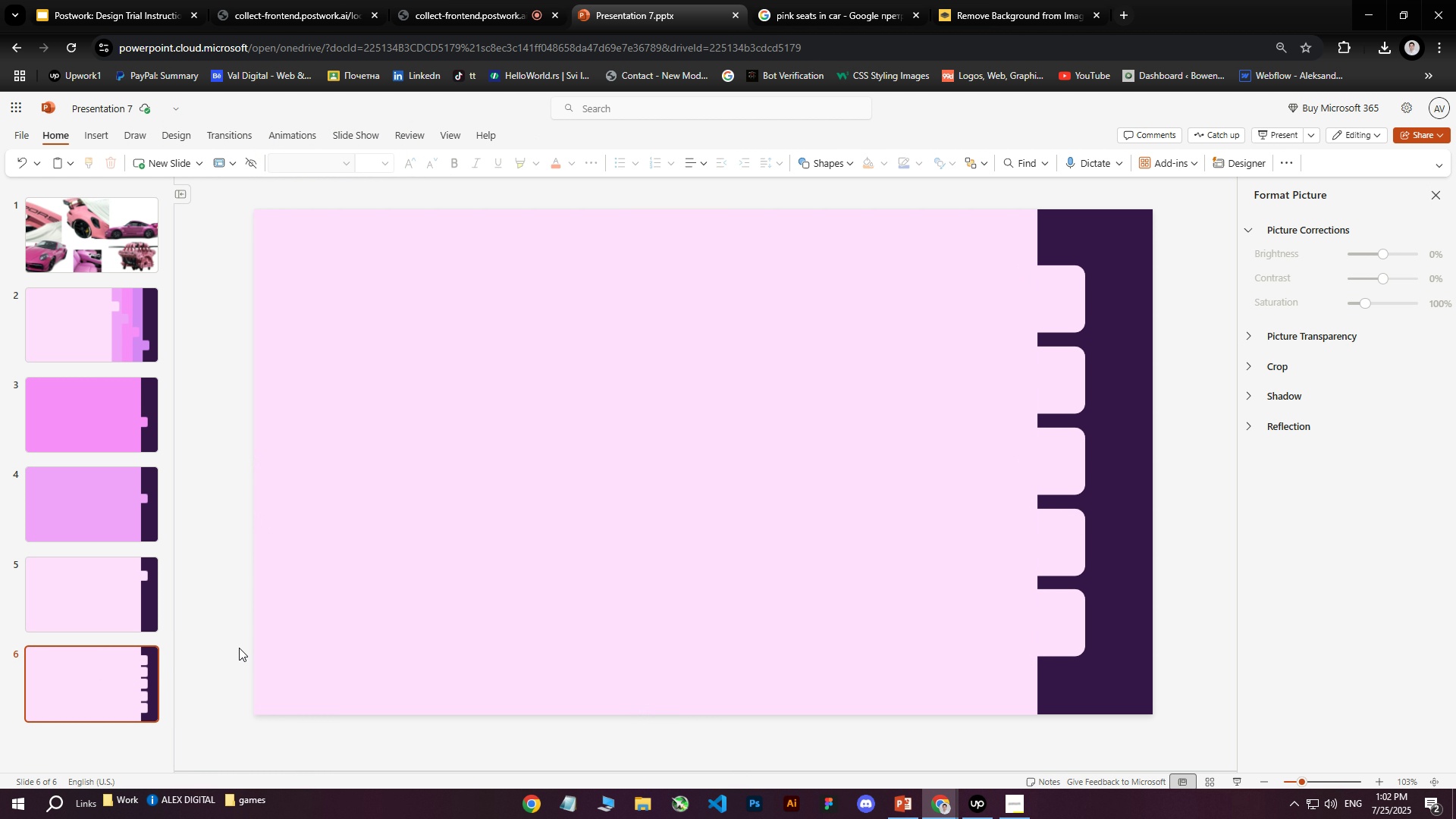 
key(ArrowDown)
 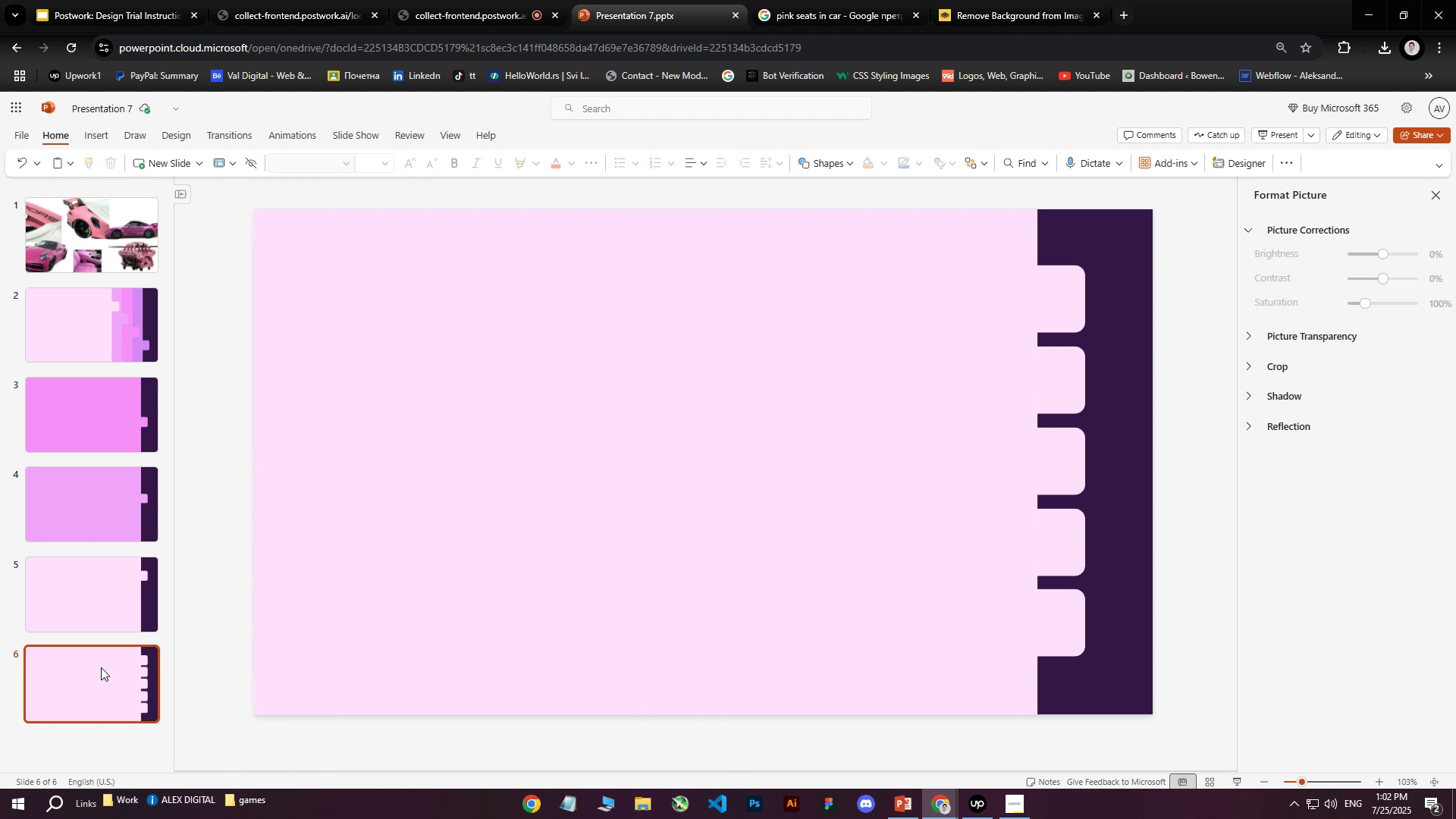 
key(ArrowDown)
 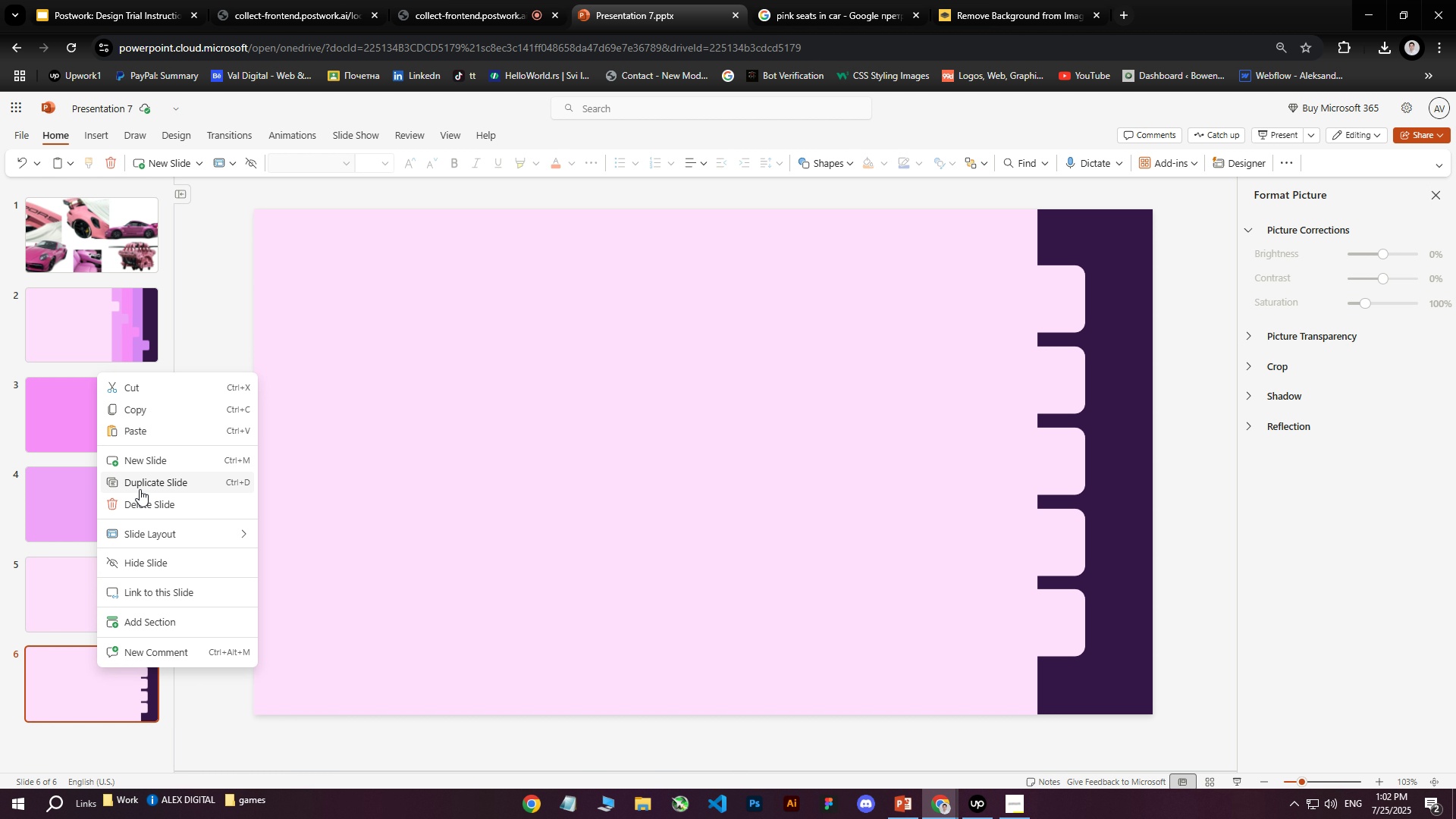 
key(ArrowDown)
 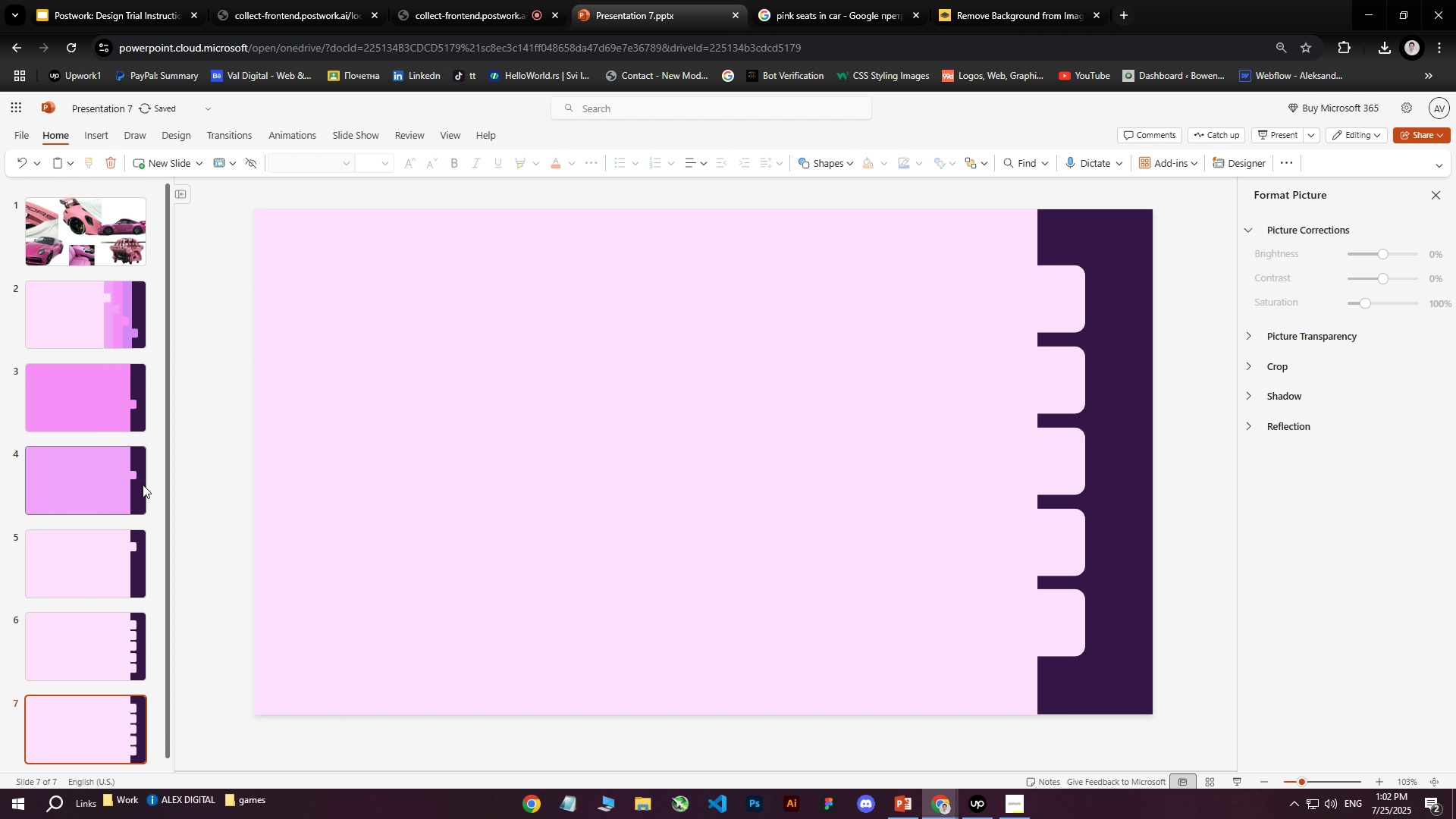 
key(ArrowUp)
 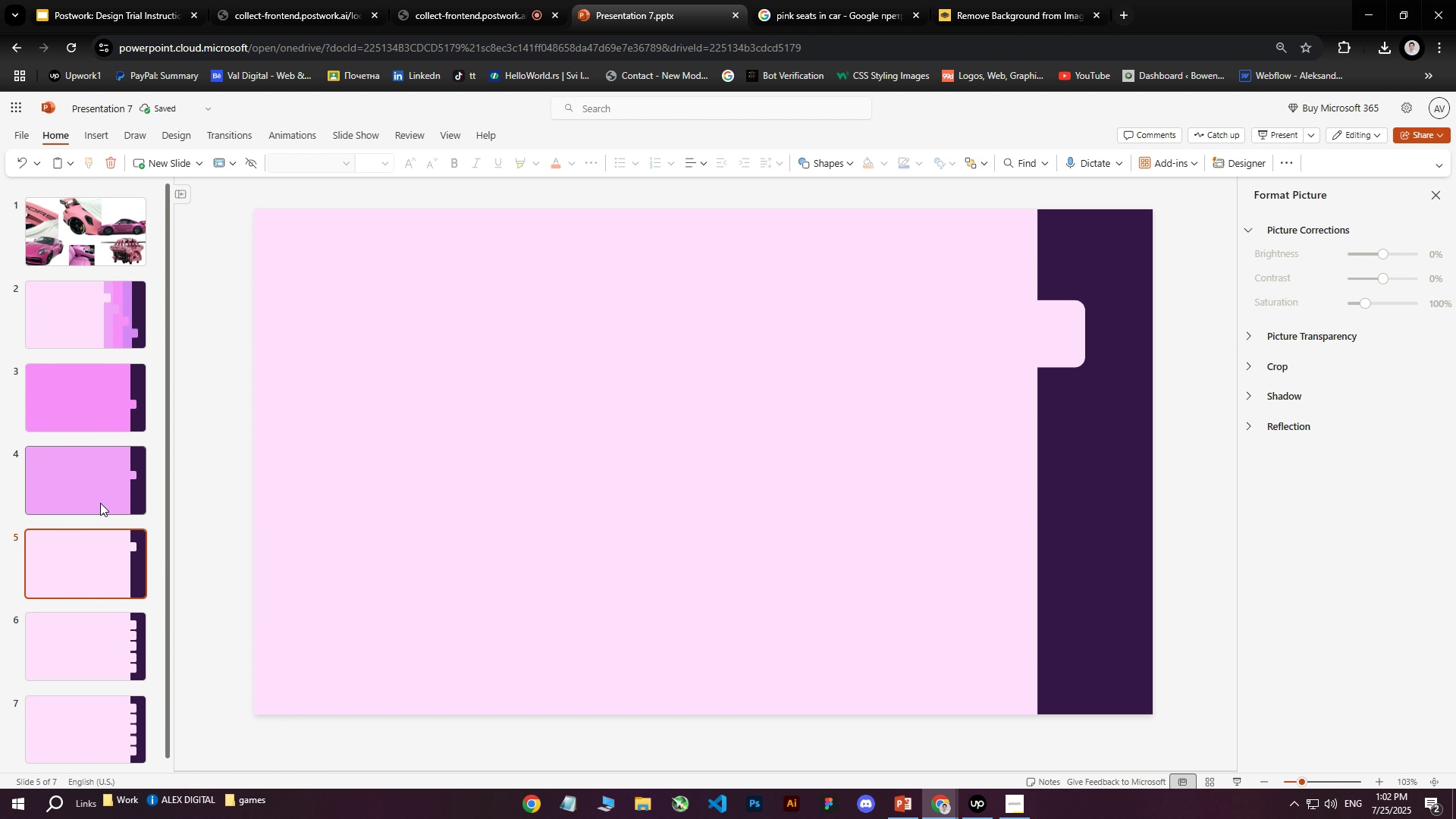 
left_click([226, 343])
 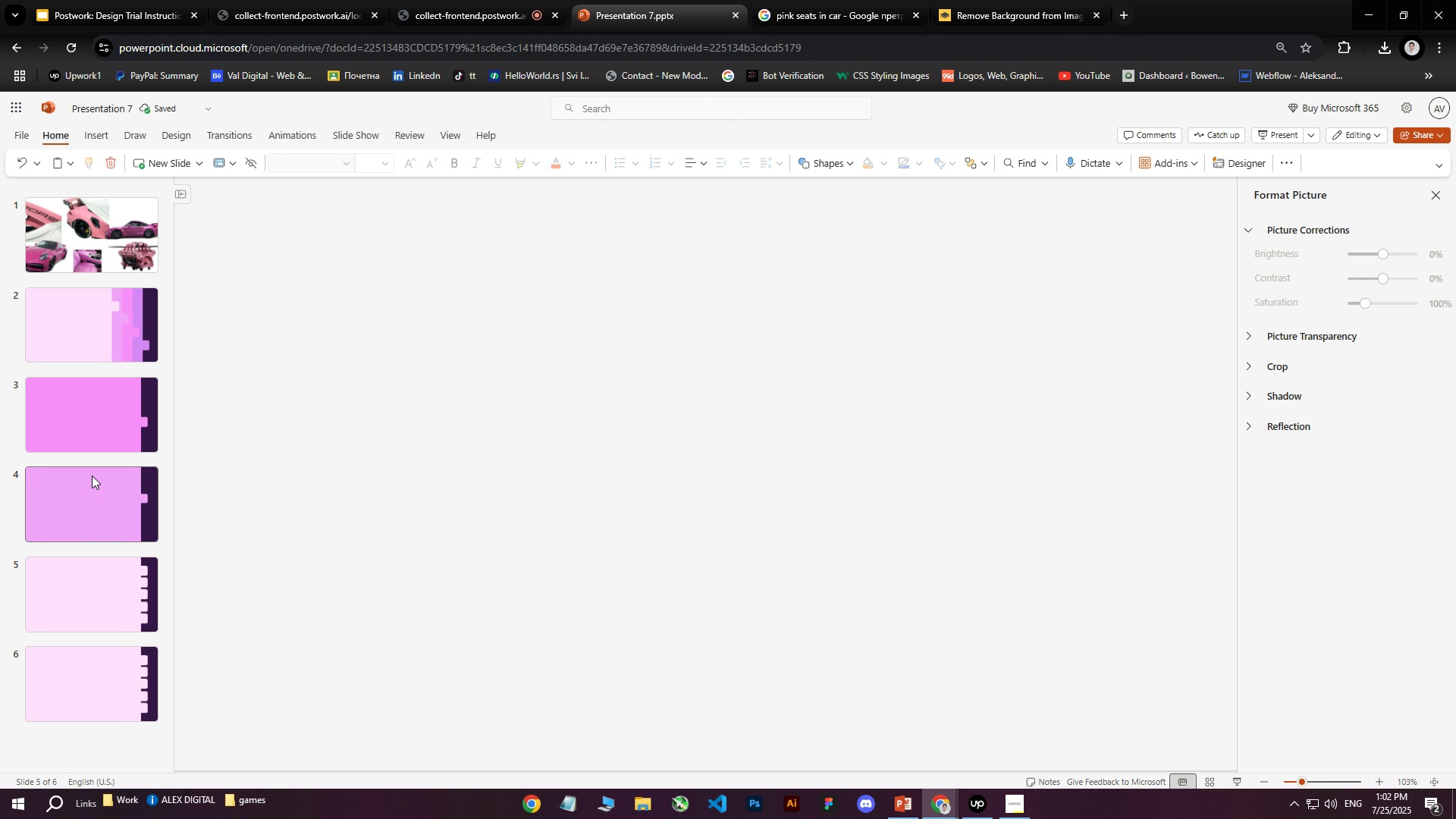 
left_click([522, 355])
 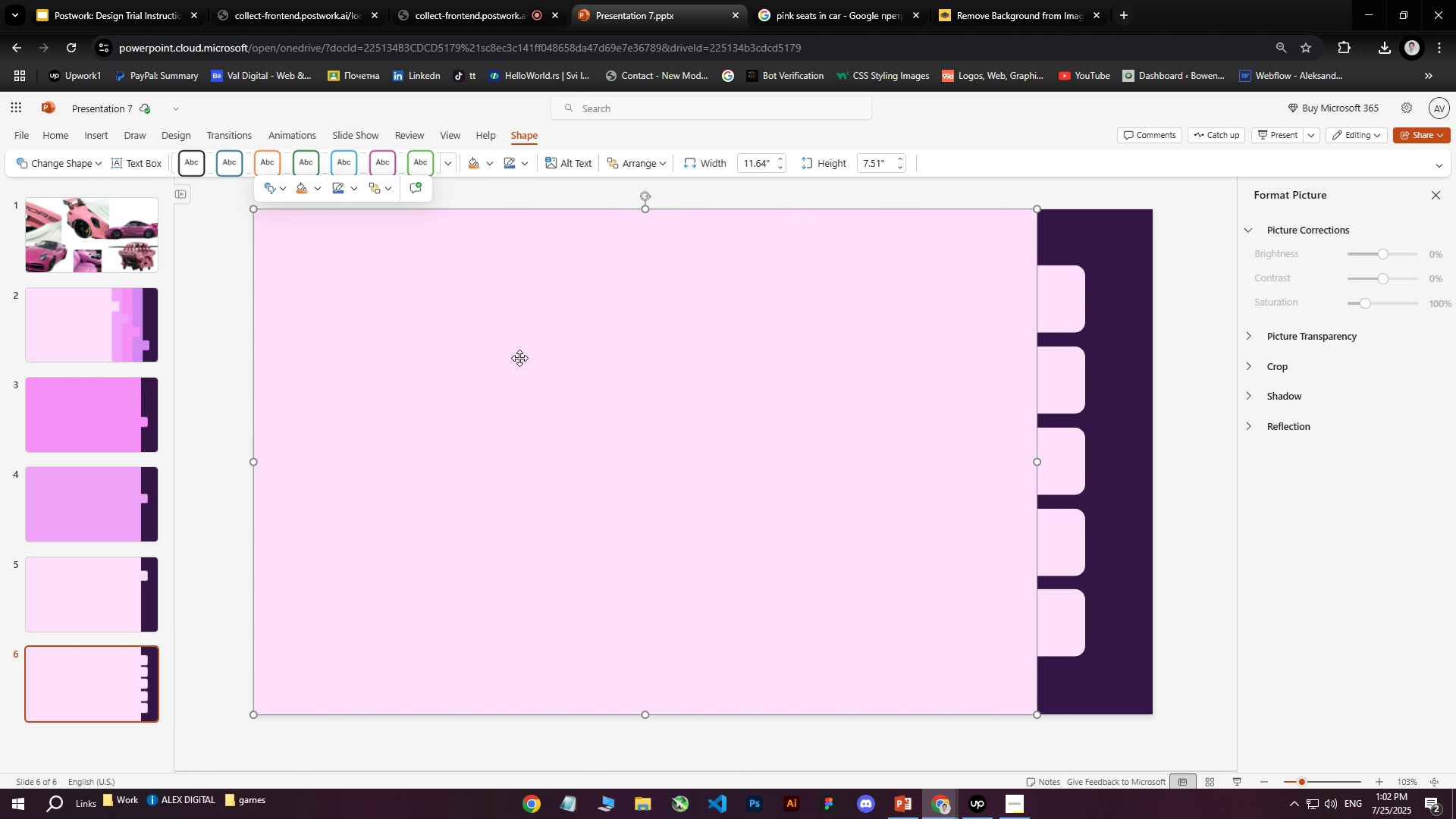 
wait(5.8)
 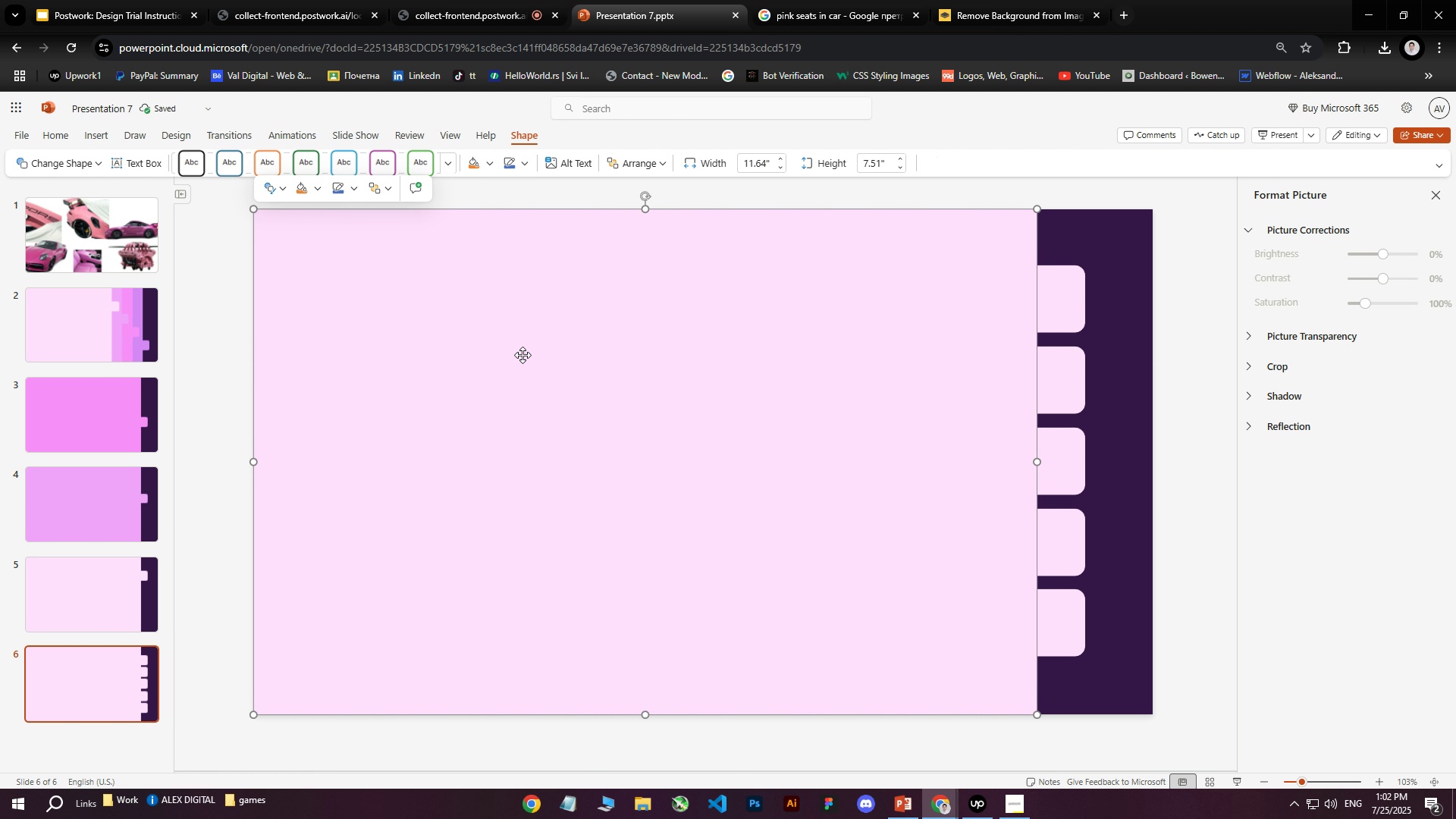 
hold_key(key=ShiftLeft, duration=1.5)
left_click([1062, 304])
 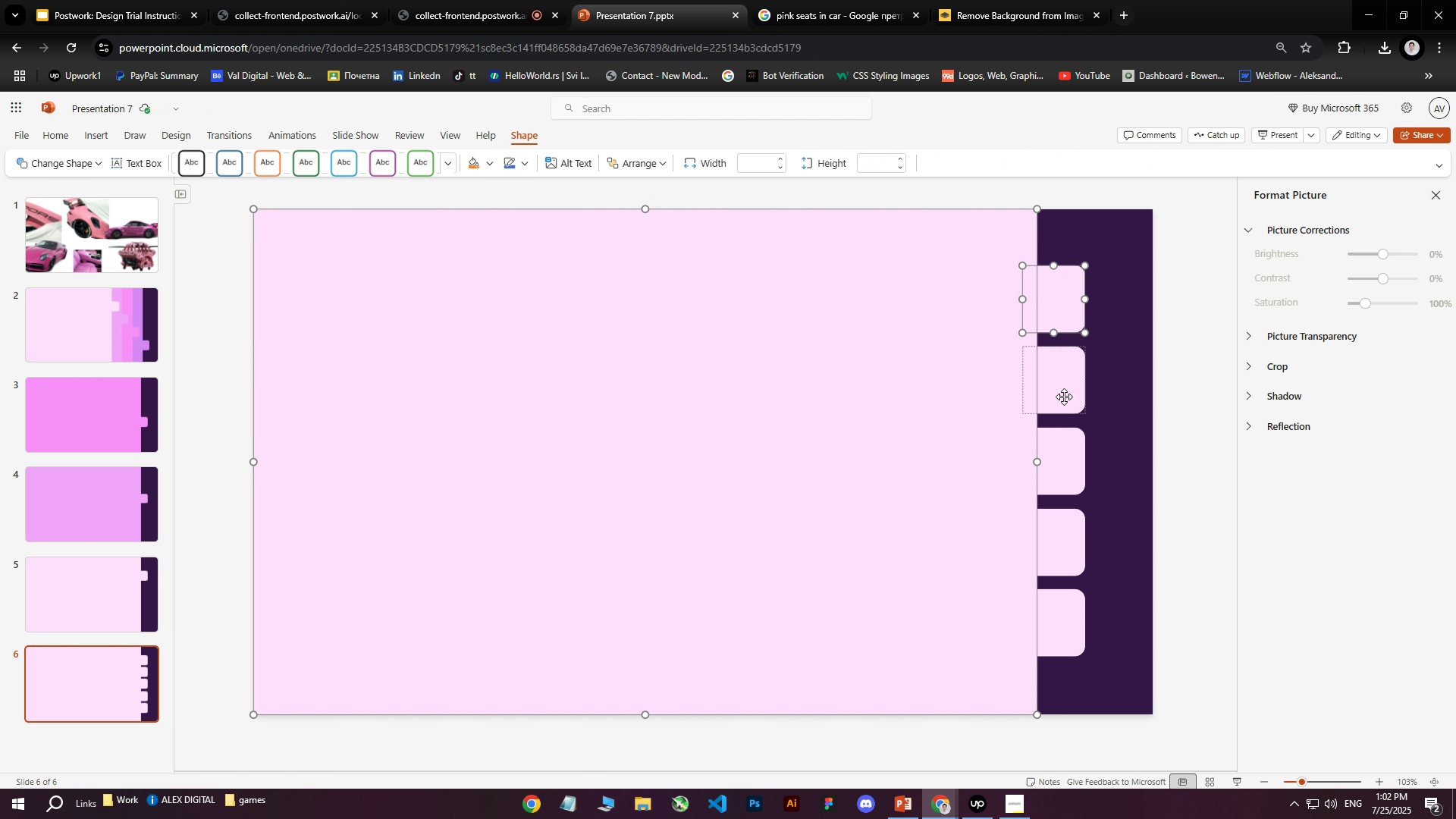 
double_click([1064, 397])
 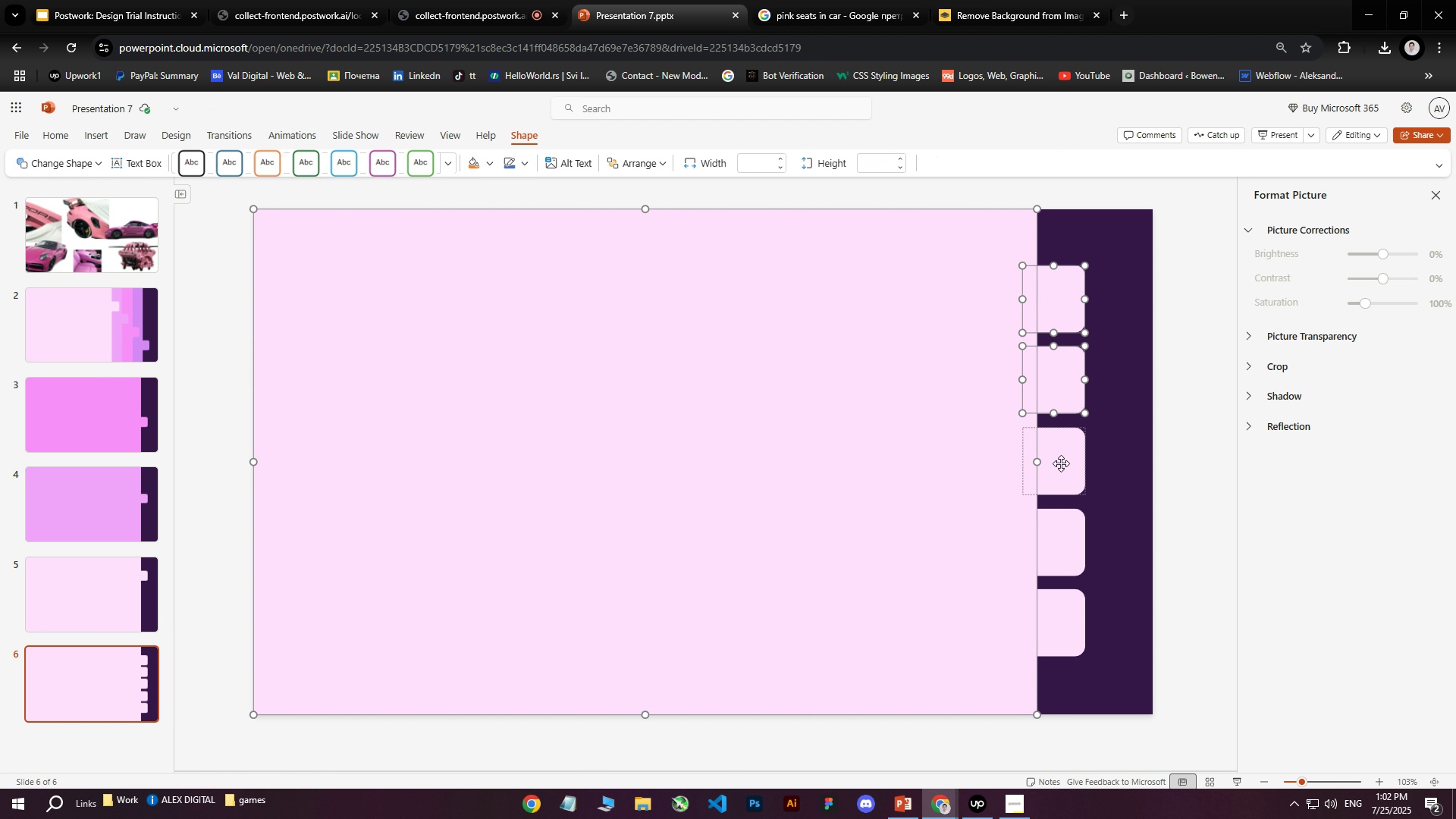 
triple_click([1061, 463])
 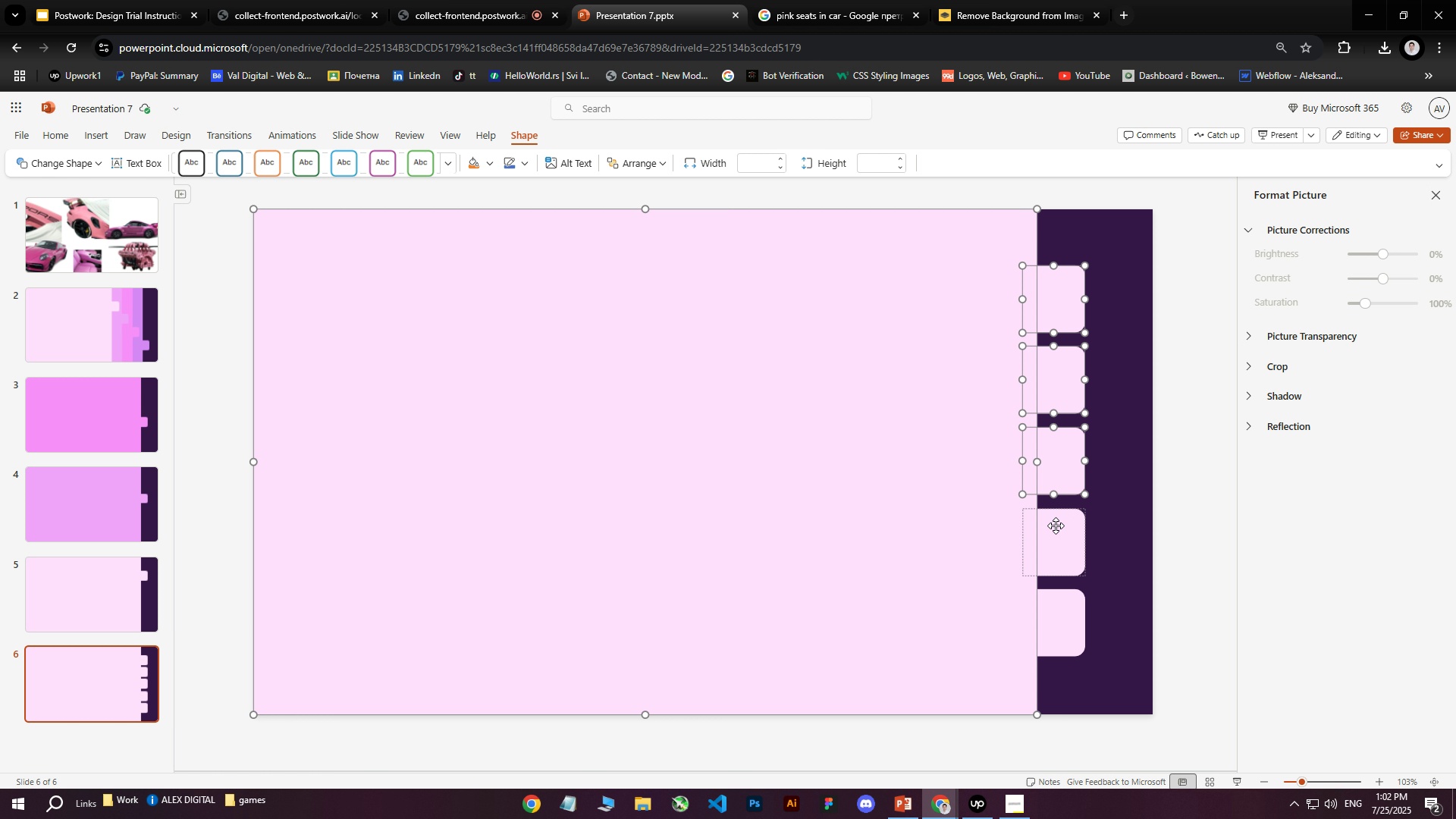 
hold_key(key=ShiftLeft, duration=1.29)
triple_click([1057, 616])
 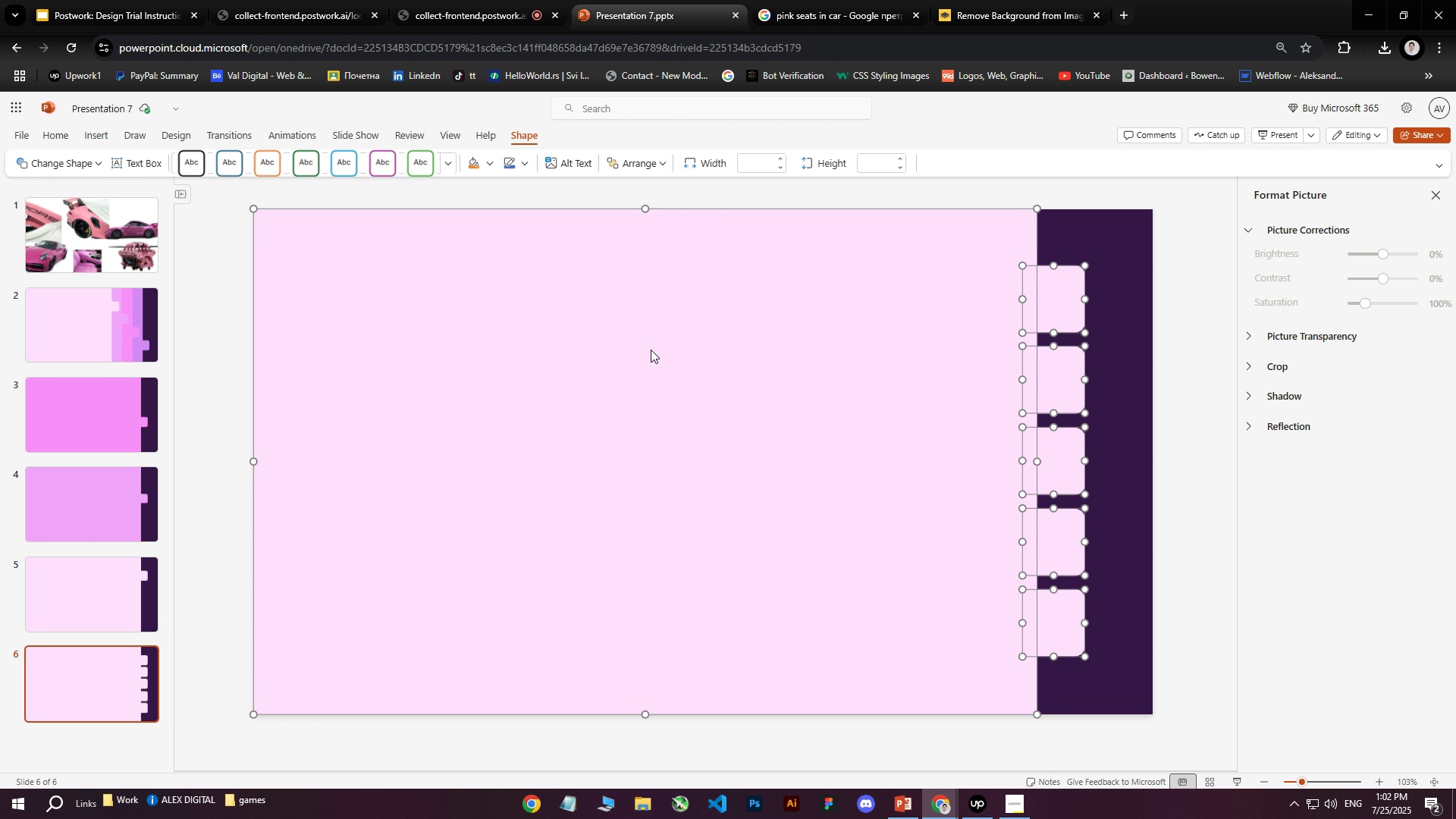 
right_click([651, 350])
 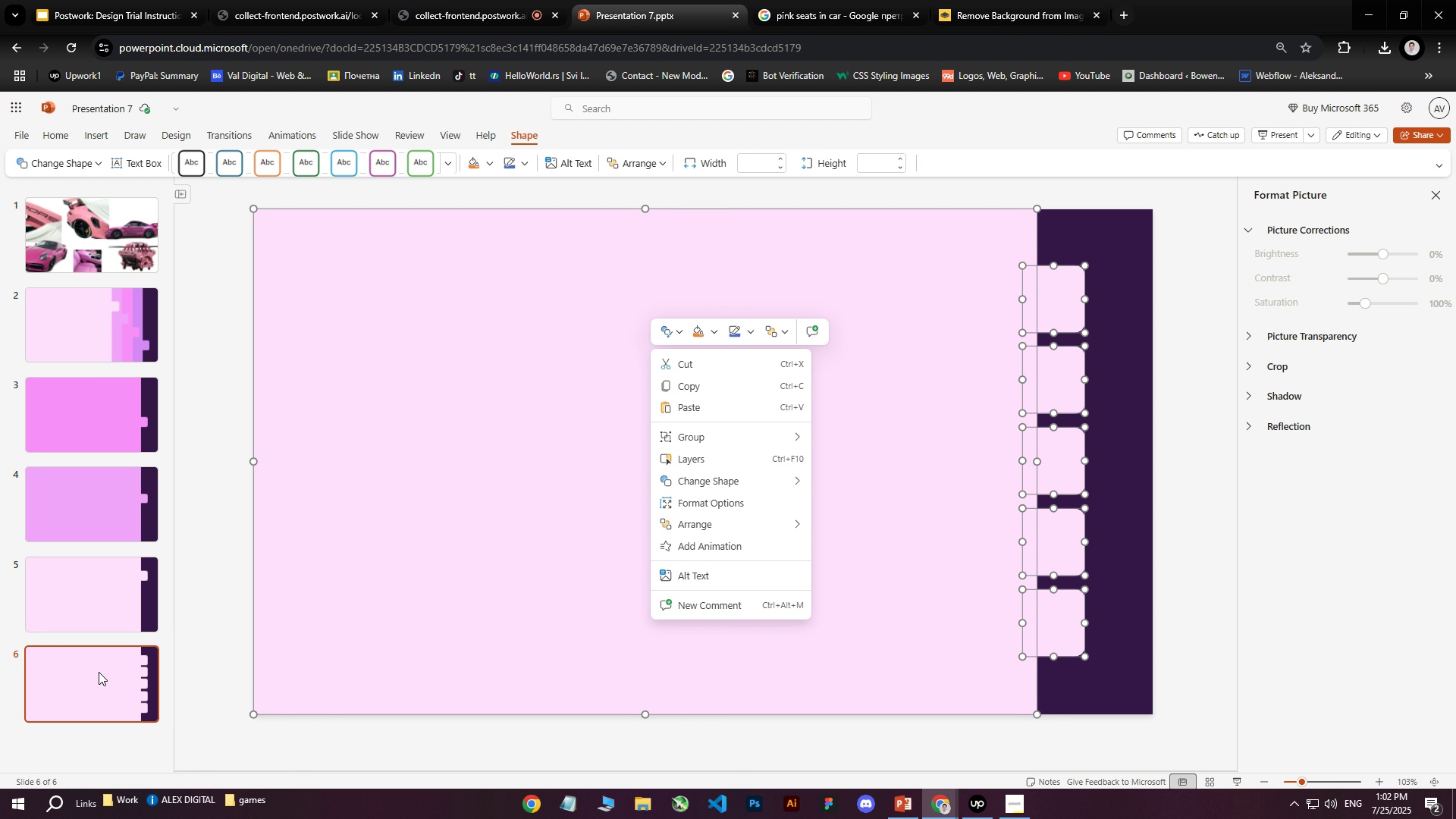 
left_click([230, 624])
 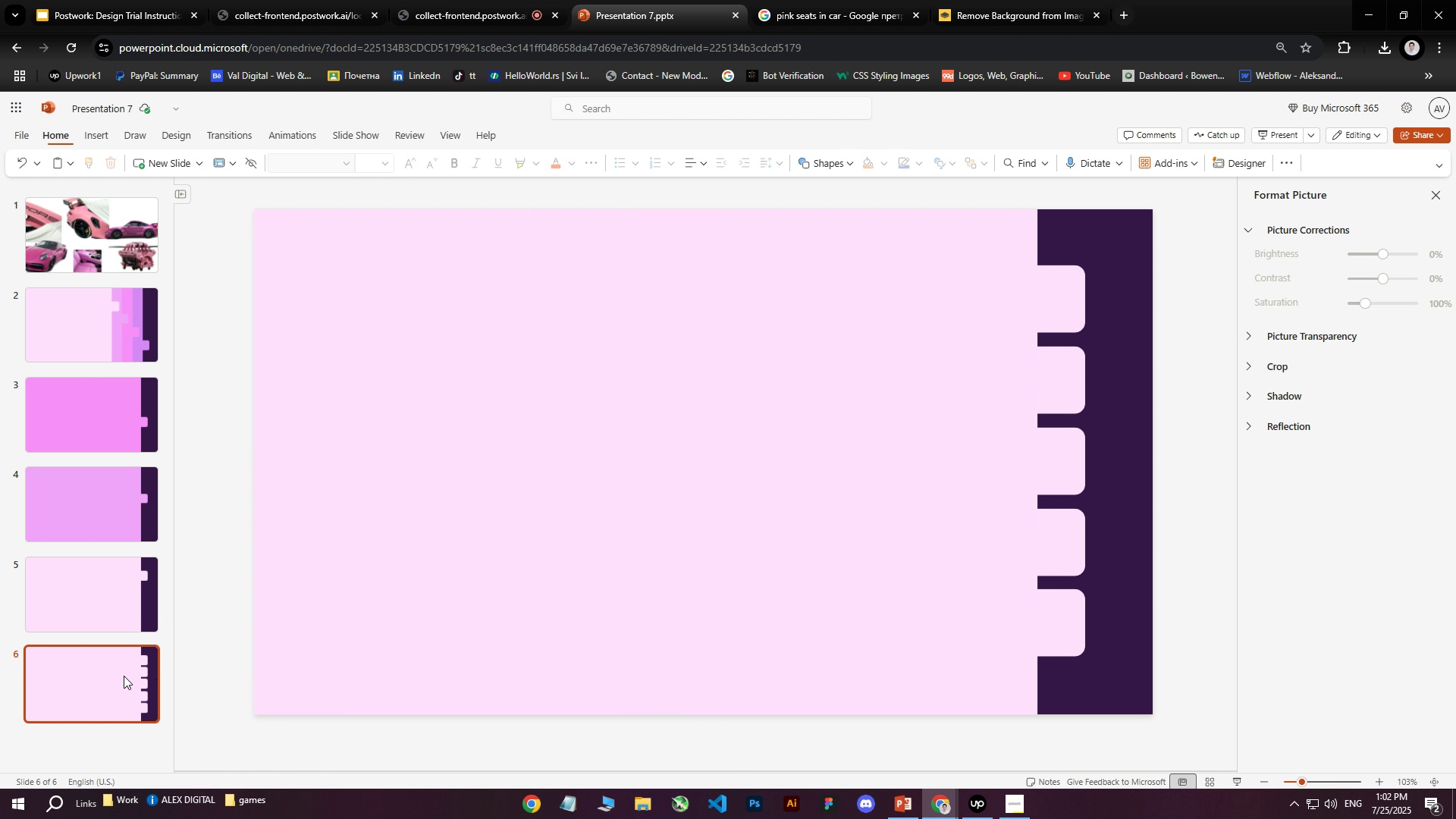 
left_click([239, 648])
 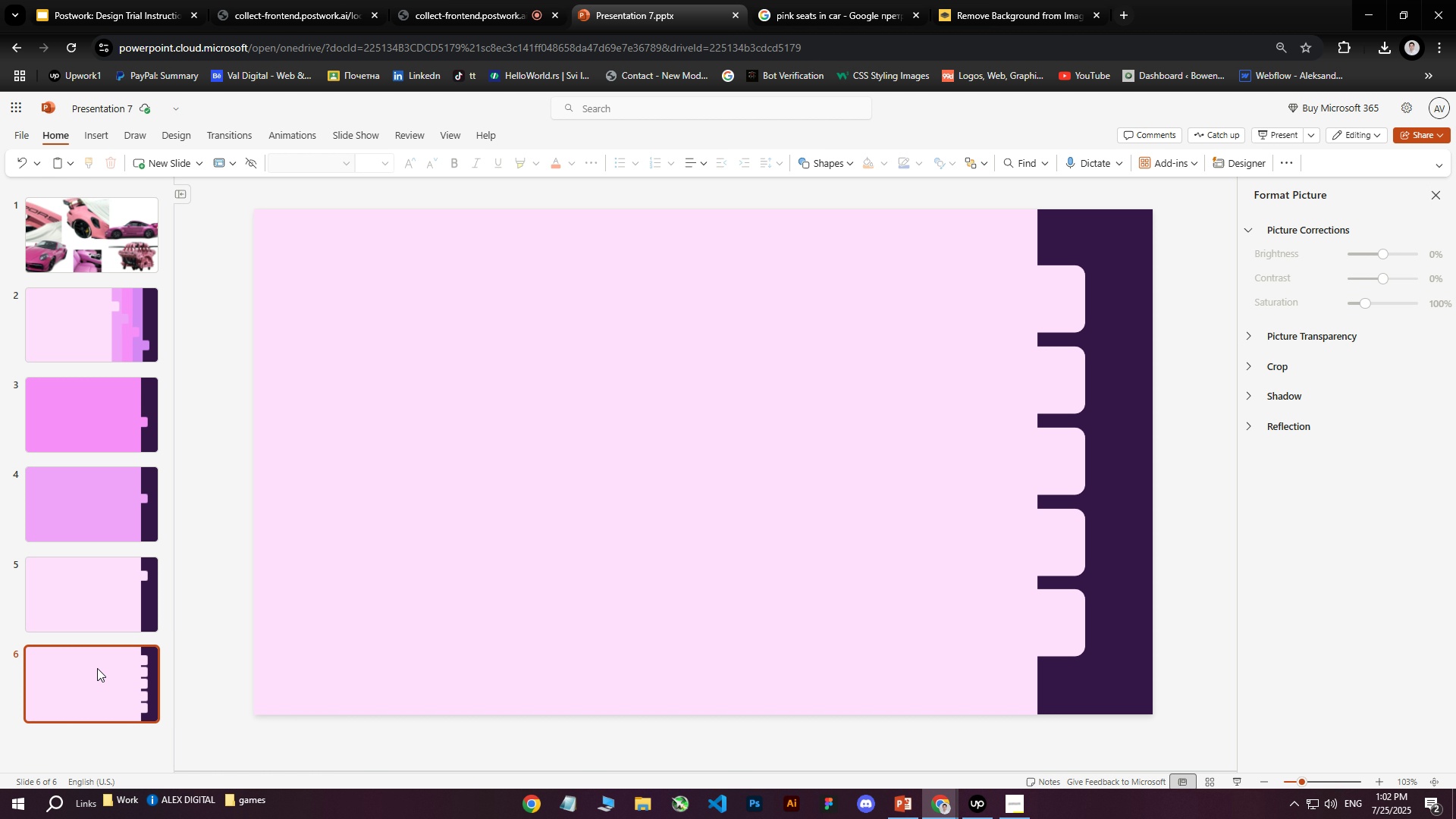 
right_click([97, 668])
 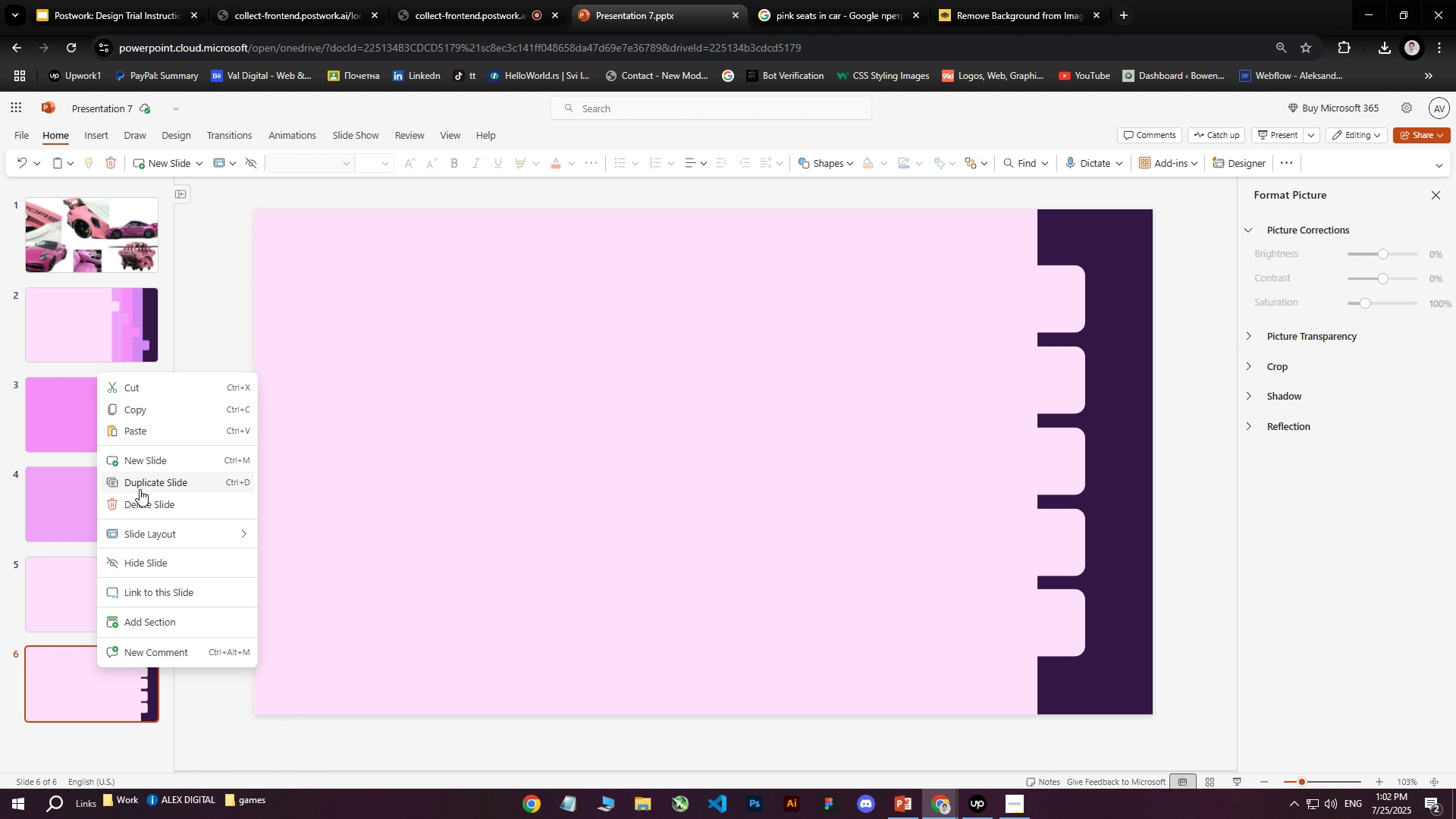 
left_click([143, 485])
 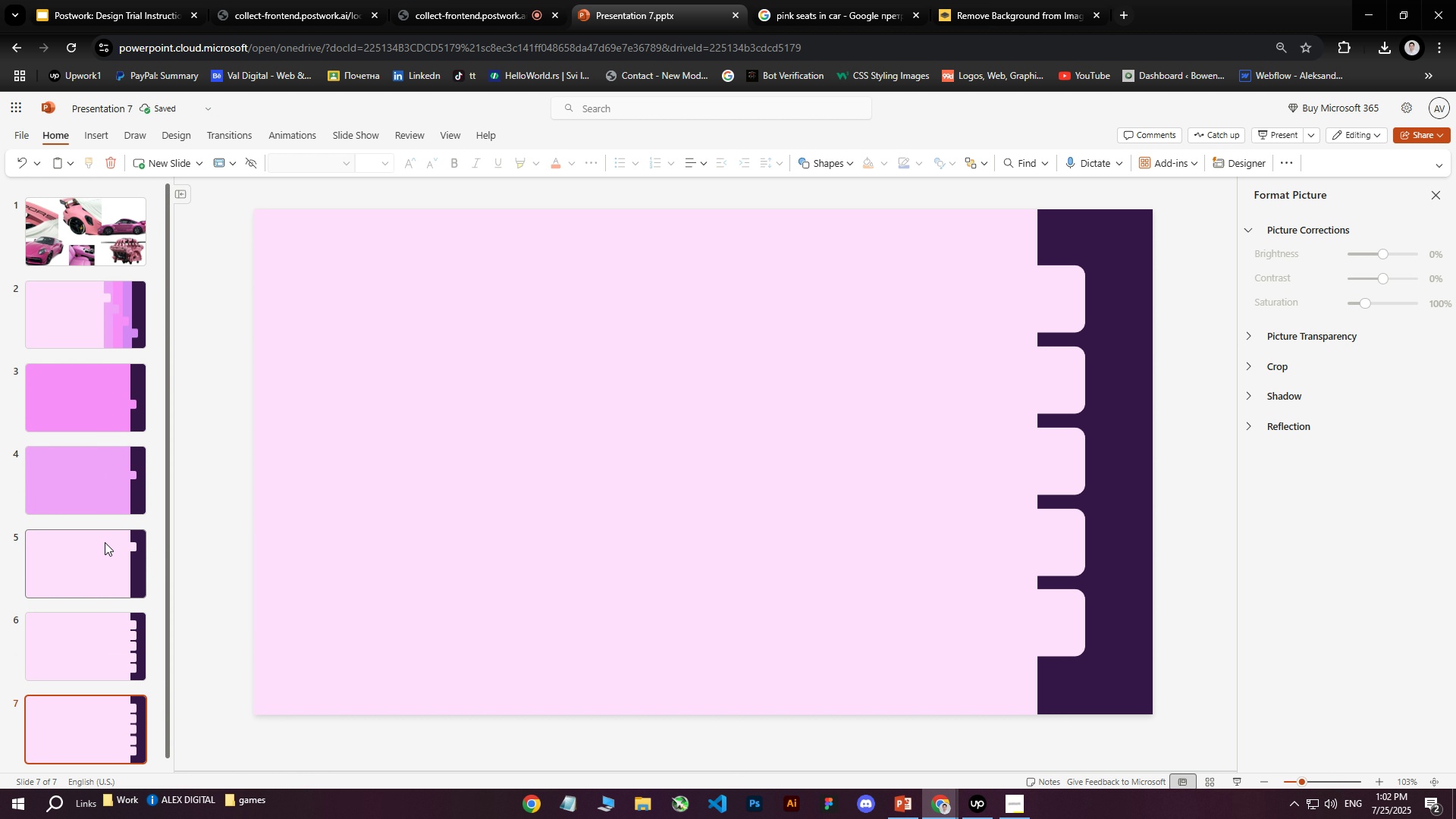 
left_click([97, 560])
 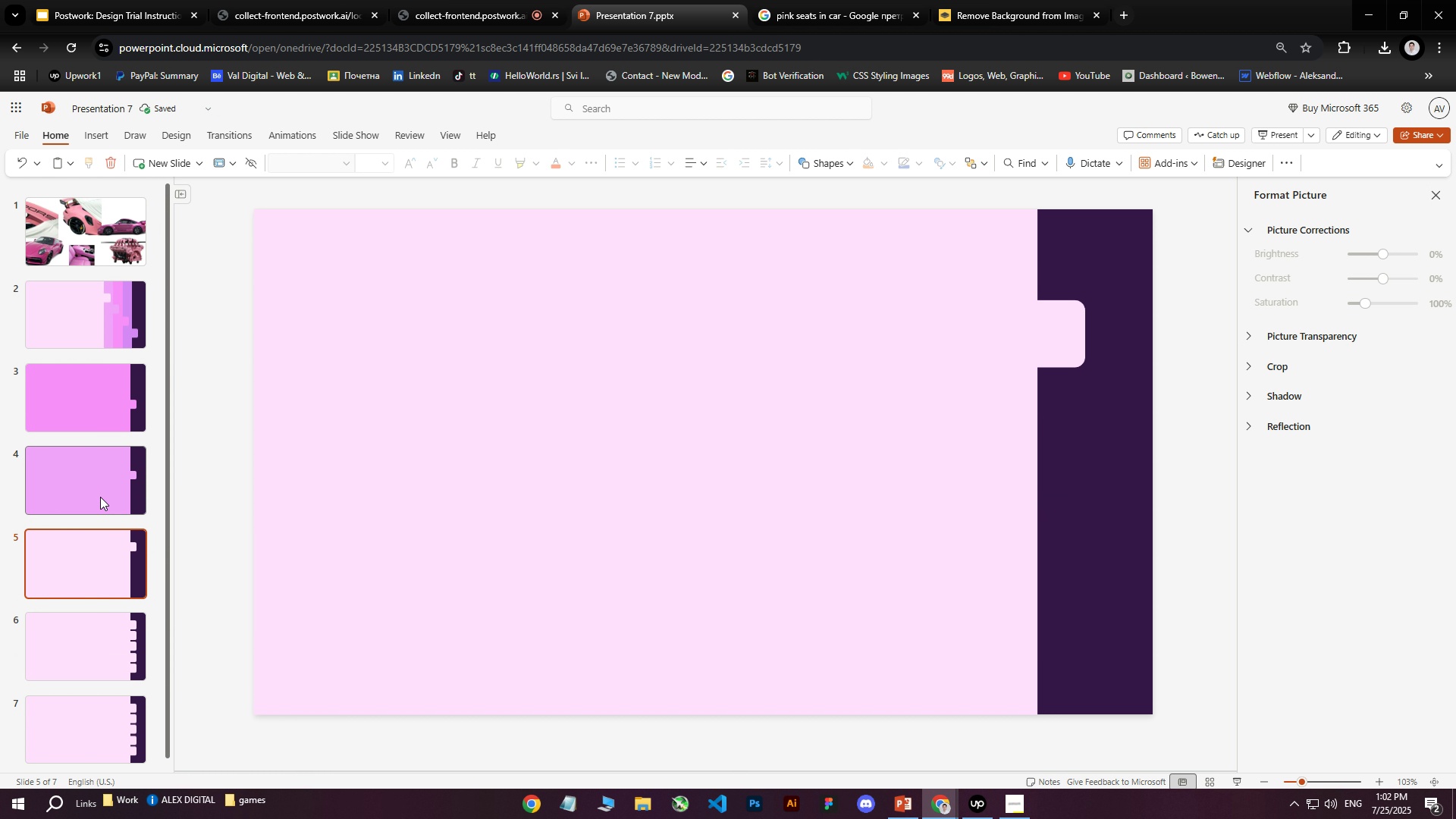 
key(Delete)
 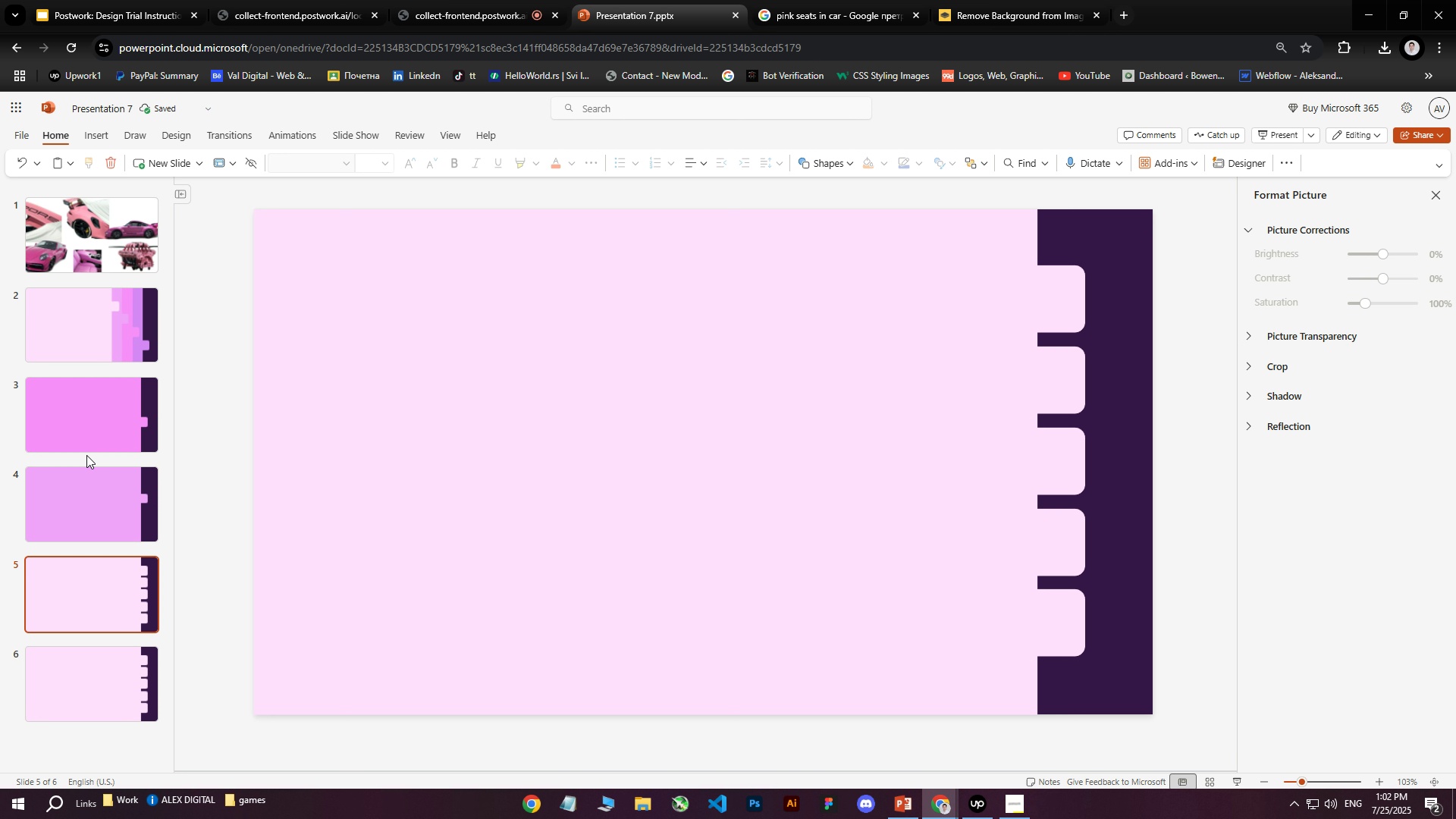 
left_click([80, 486])
 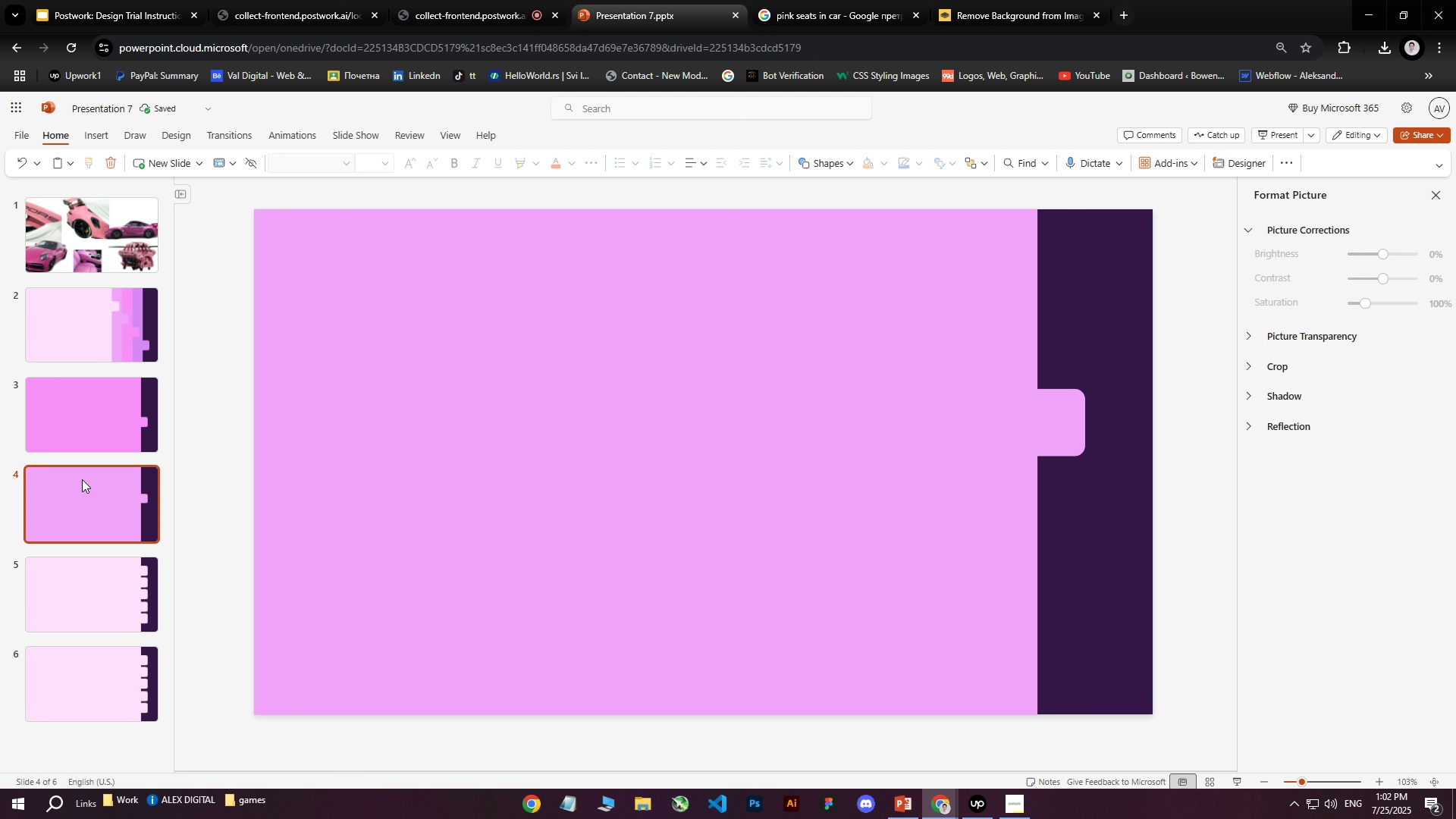 
key(Delete)
 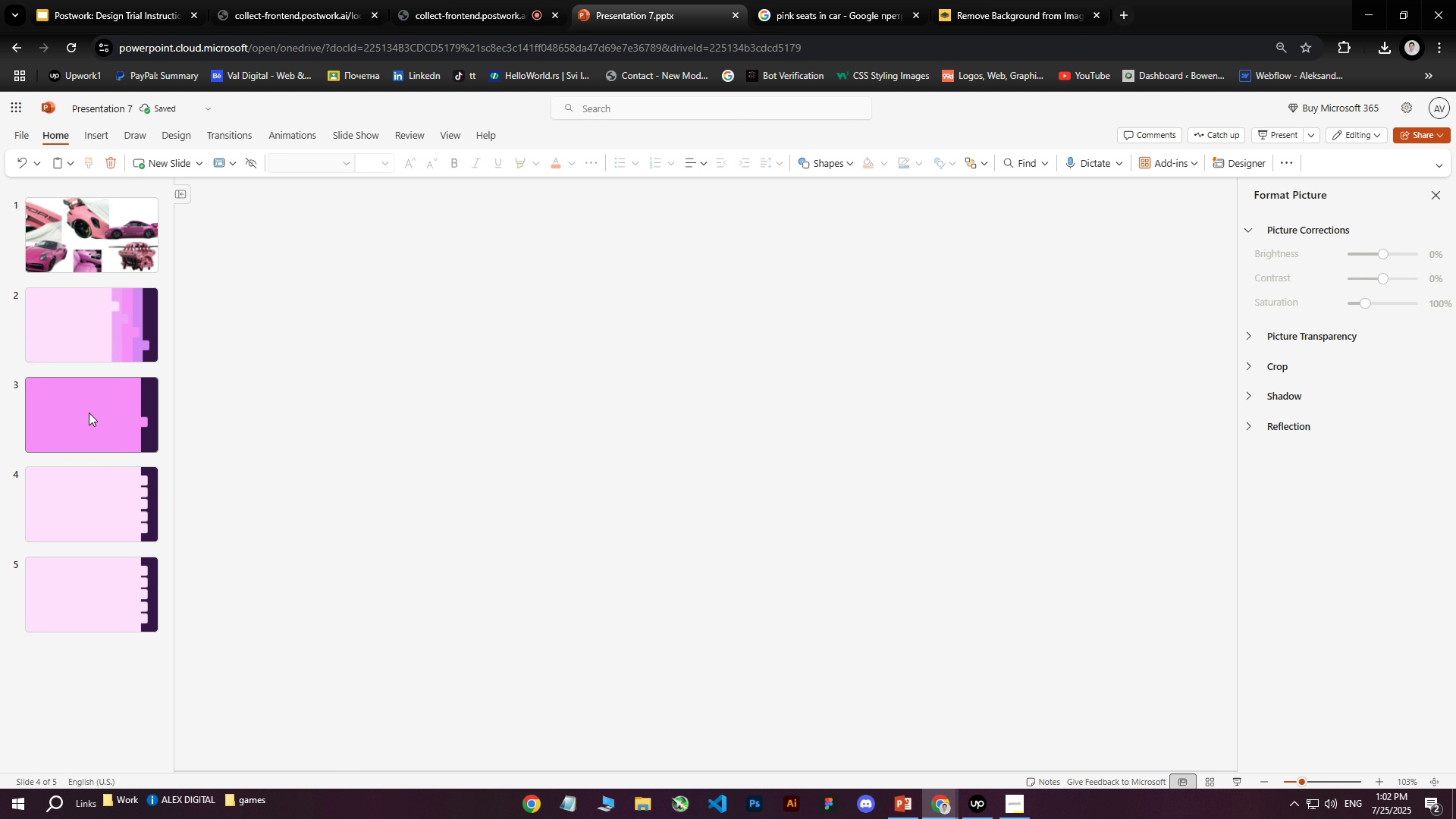 
double_click([89, 413])
 